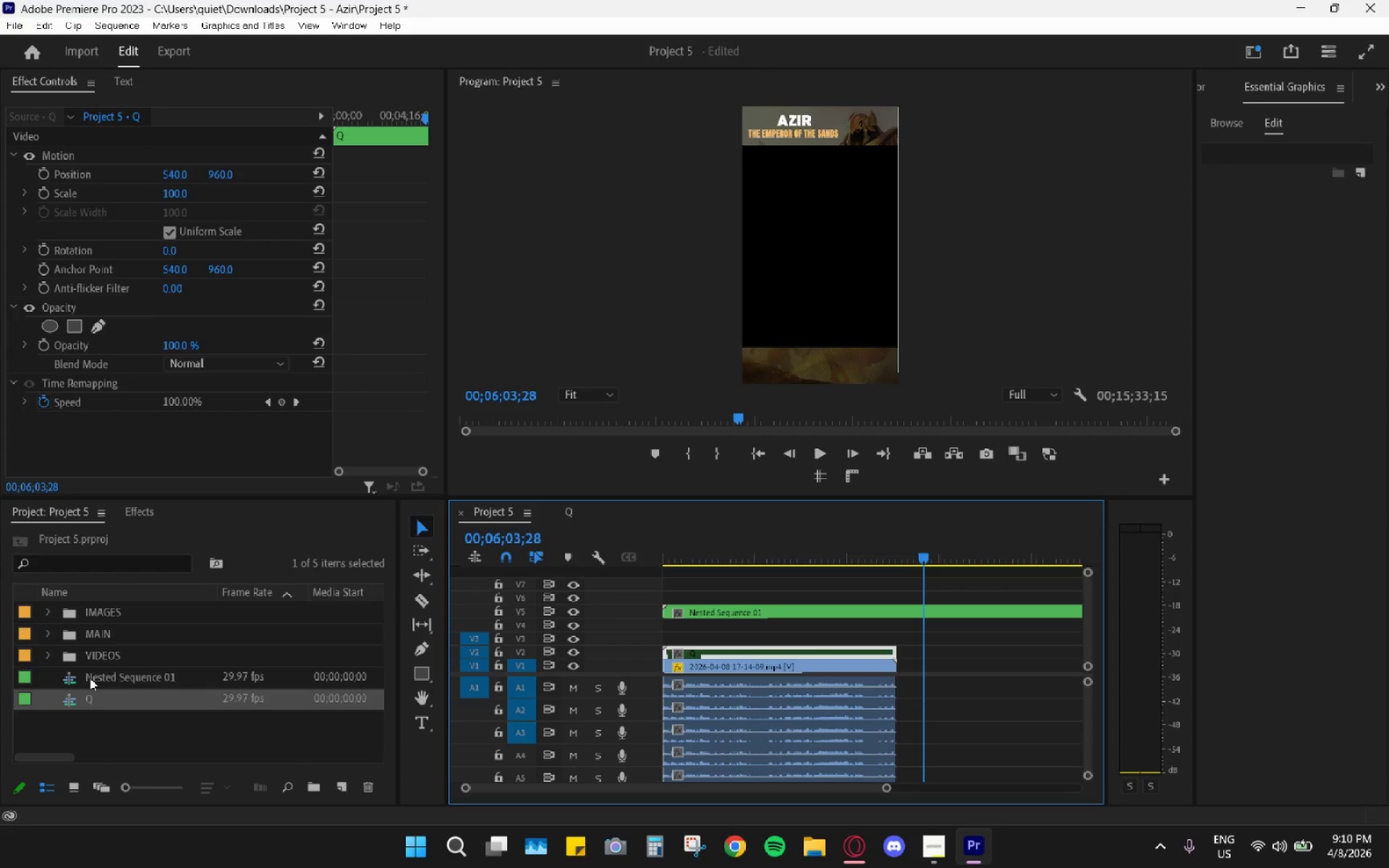 
left_click_drag(start_coordinate=[98, 678], to_coordinate=[98, 631])
 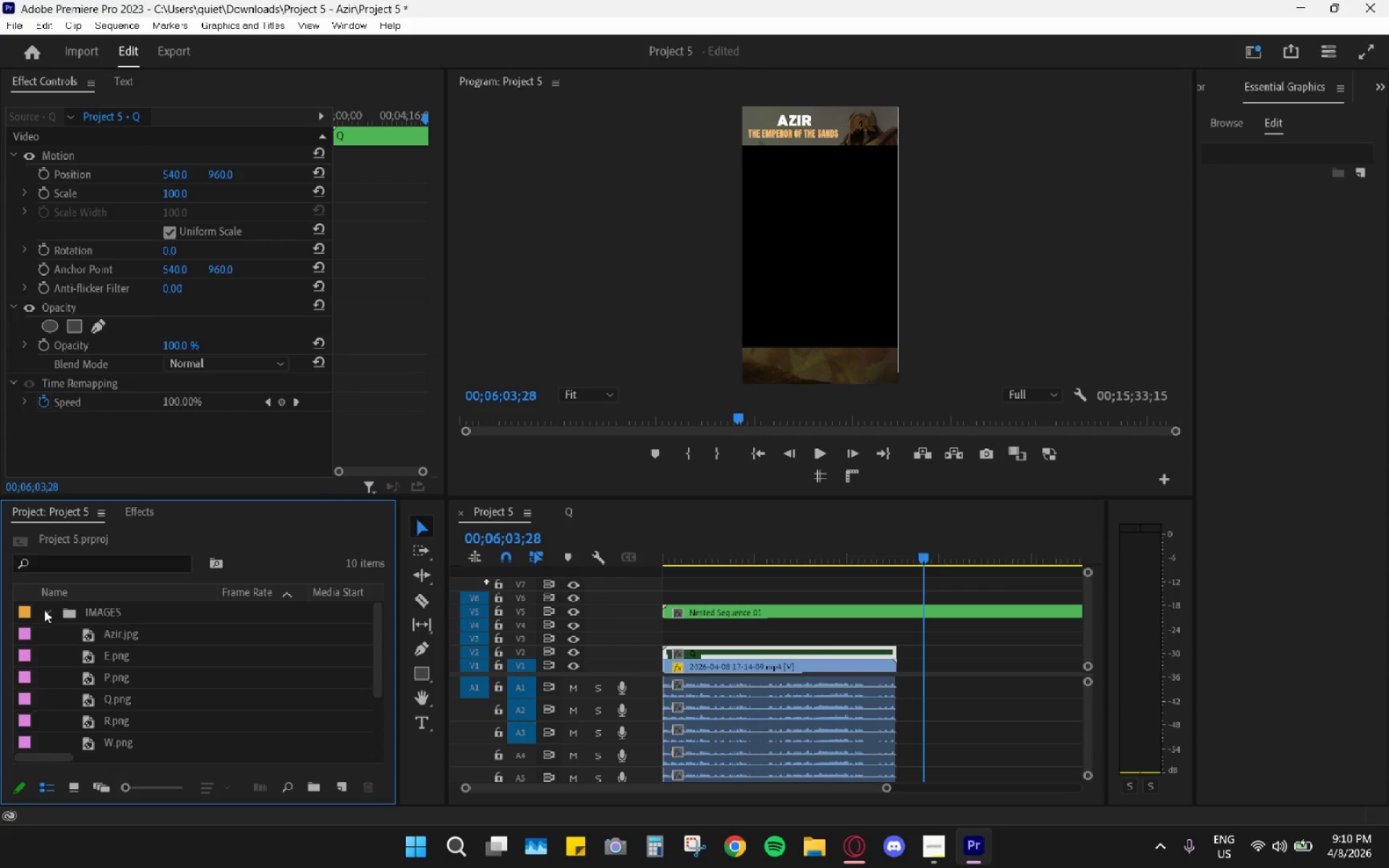 
scroll: coordinate [156, 699], scroll_direction: down, amount: 2.0
 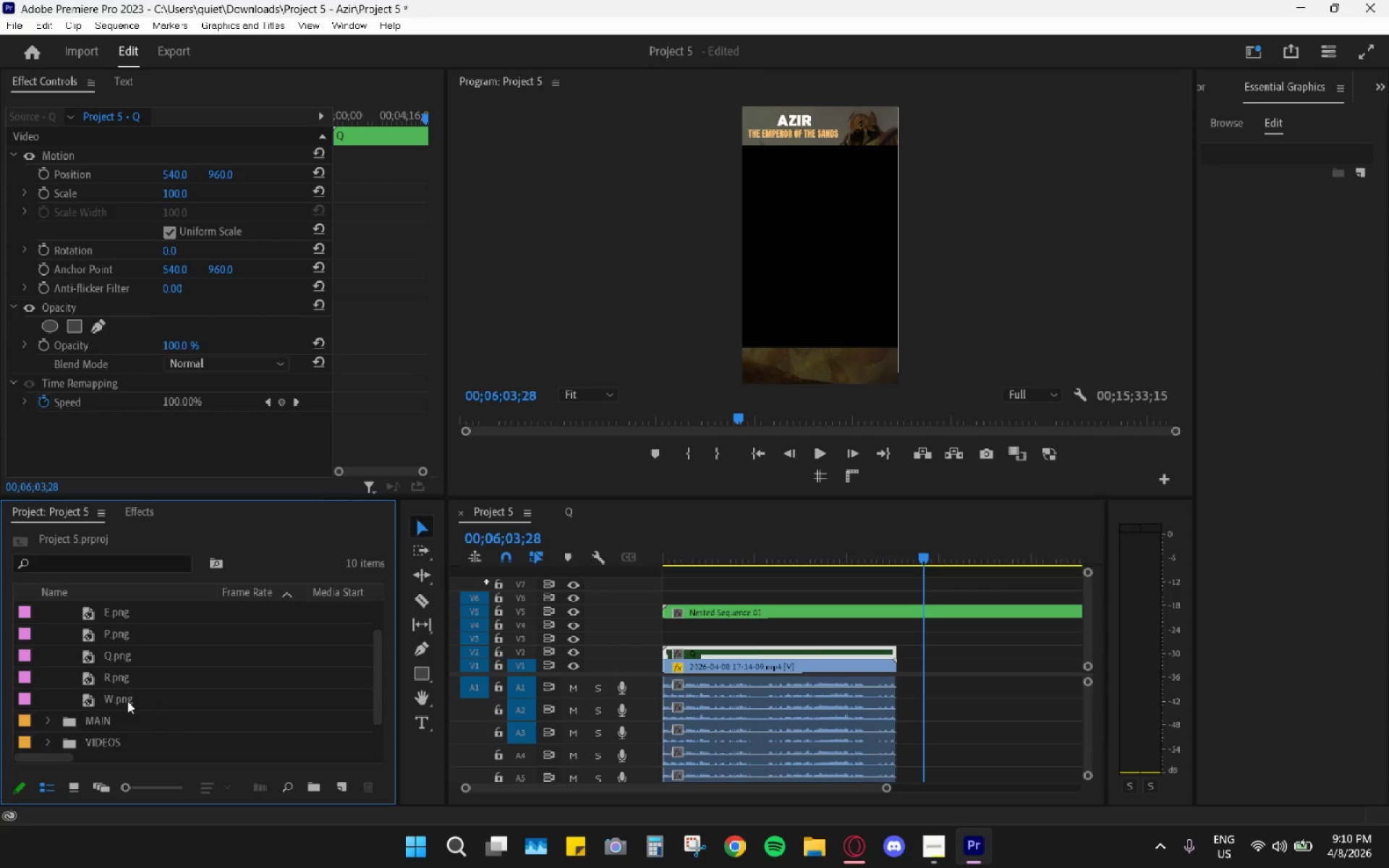 
scroll: coordinate [127, 701], scroll_direction: up, amount: 1.0
 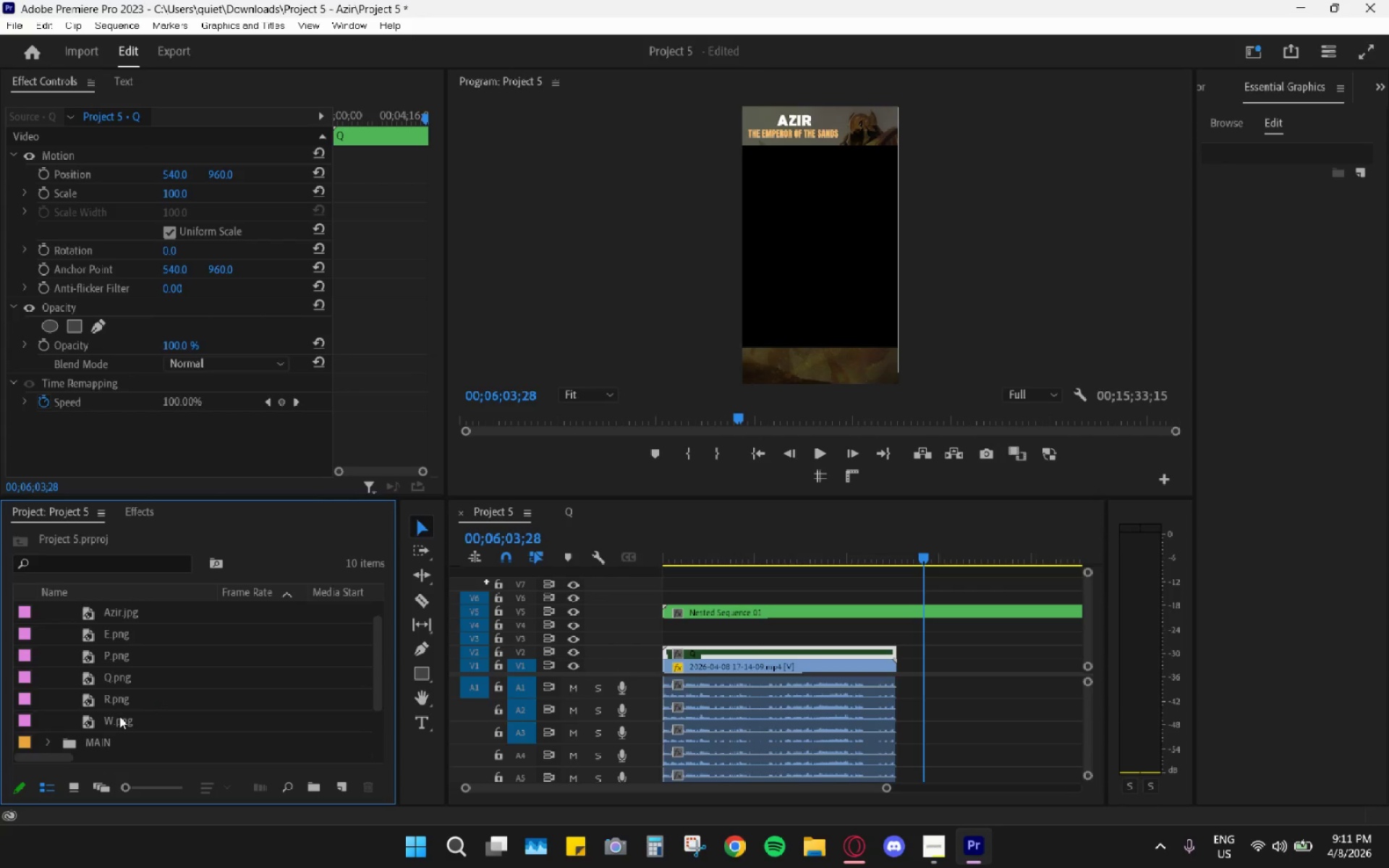 
left_click_drag(start_coordinate=[122, 718], to_coordinate=[959, 654])
 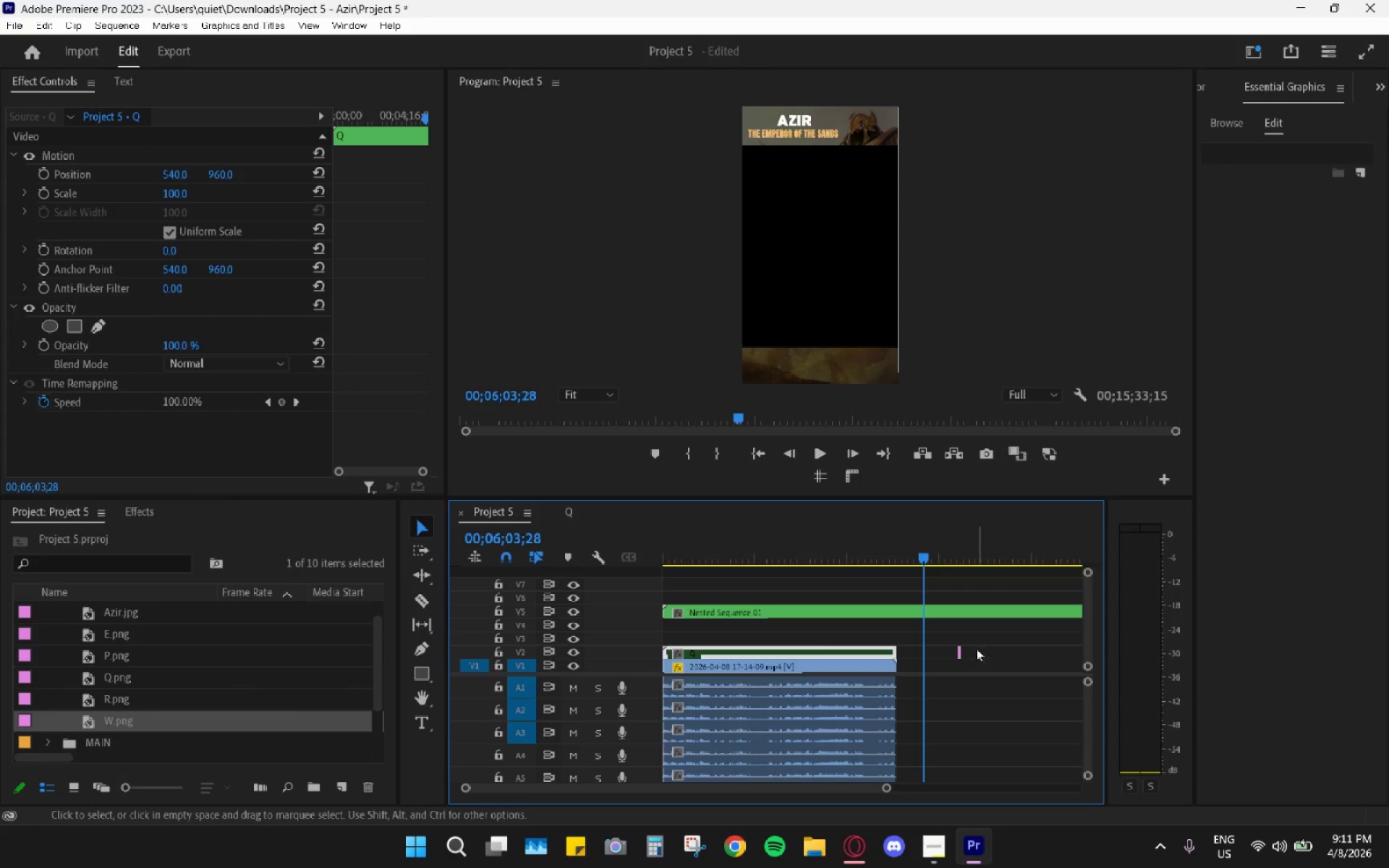 
hold_key(key=AltLeft, duration=0.72)
scroll: coordinate [959, 656], scroll_direction: up, amount: 11.0
 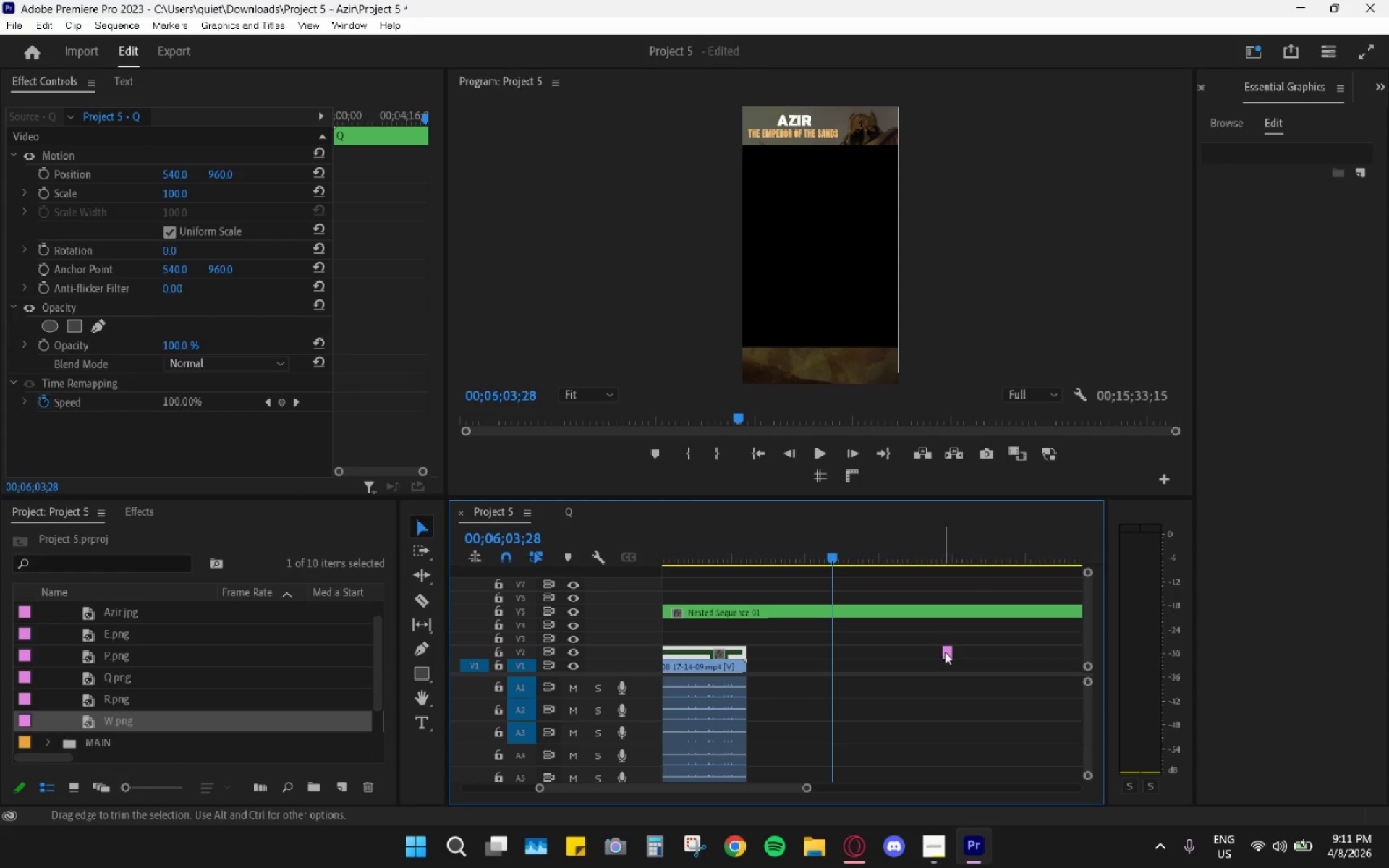 
left_click_drag(start_coordinate=[949, 651], to_coordinate=[849, 638])
 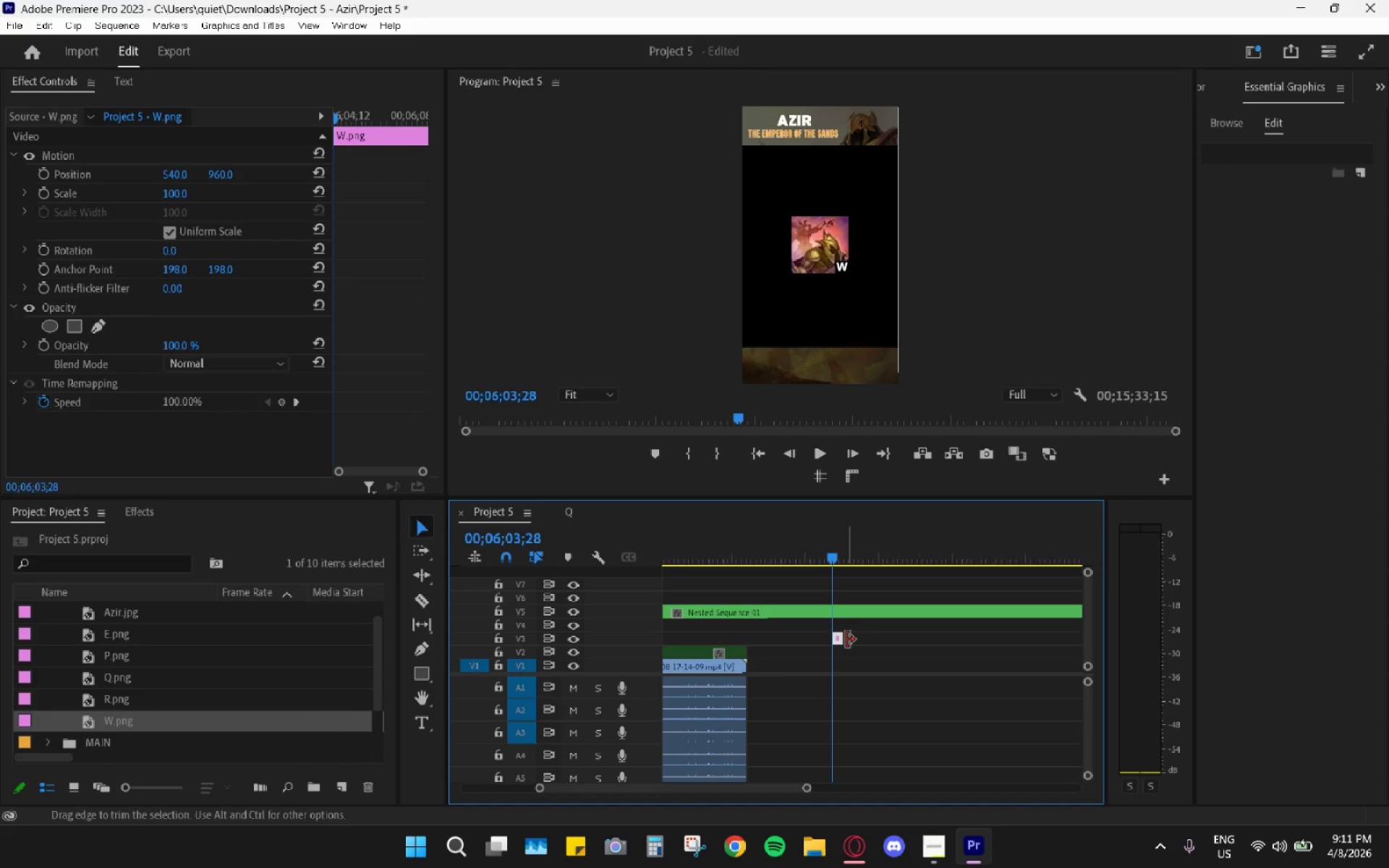 
left_click_drag(start_coordinate=[846, 639], to_coordinate=[1056, 634])
 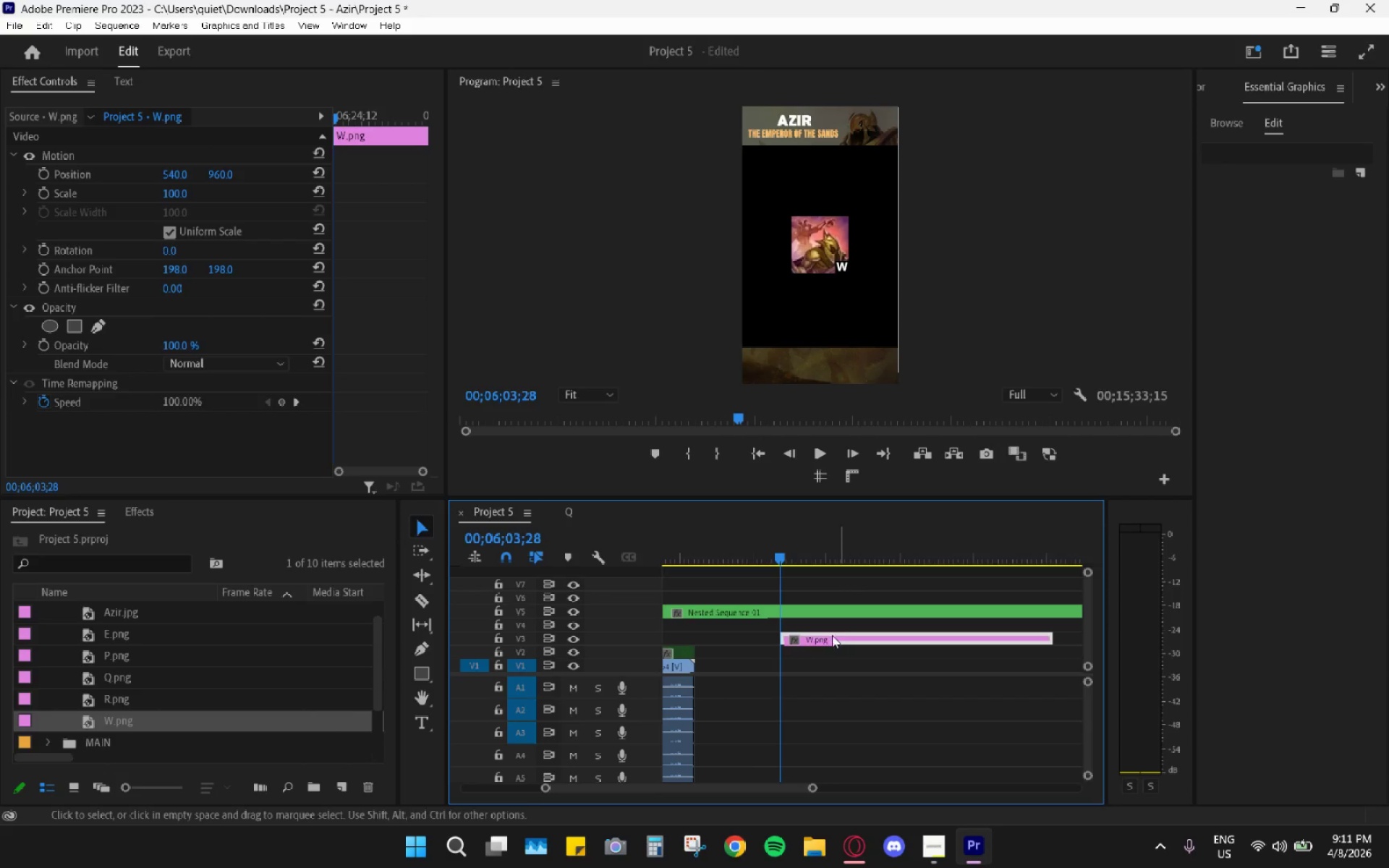 
left_click([104, 156])
 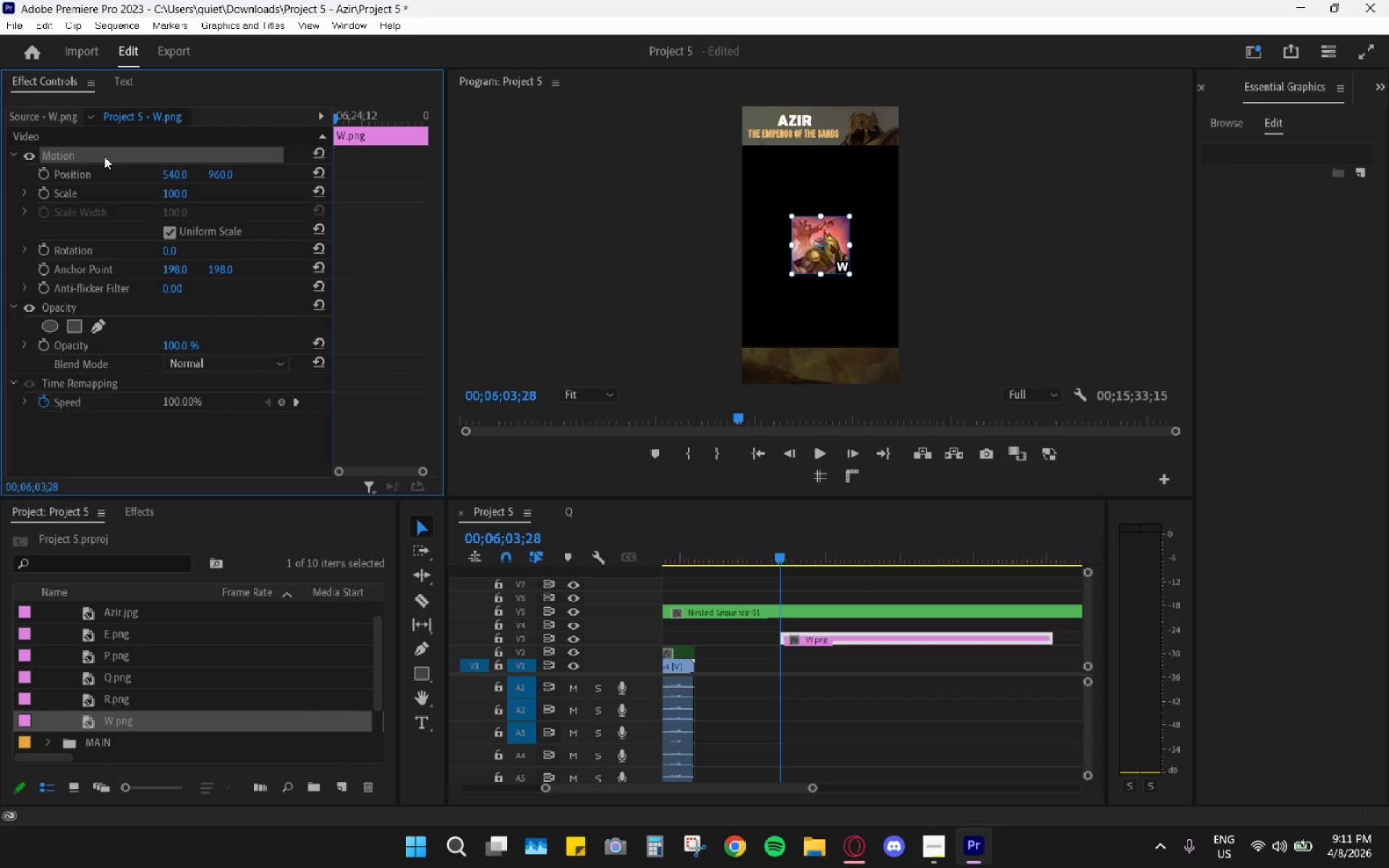 
key(Control+V)
 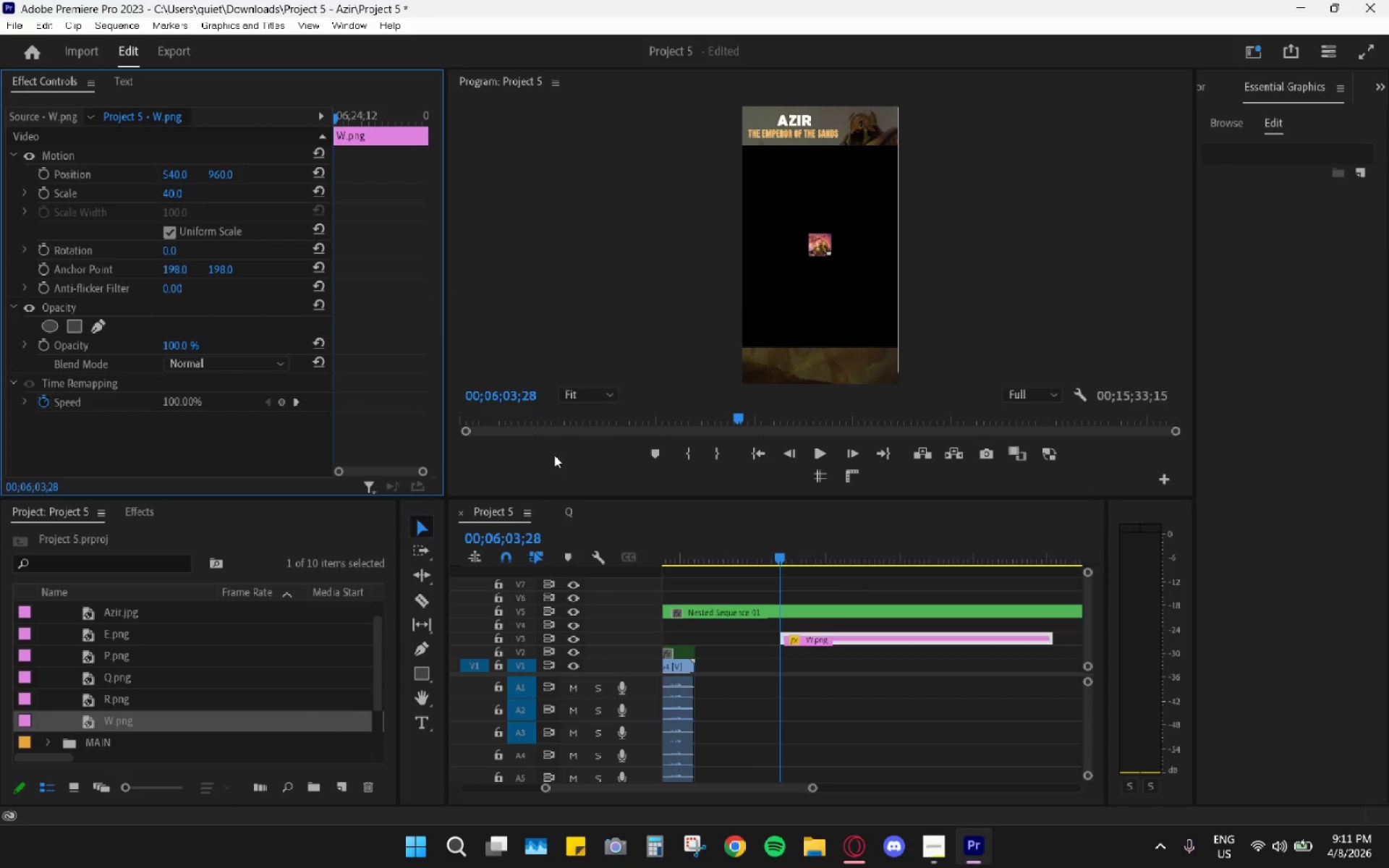 
left_click([686, 650])
 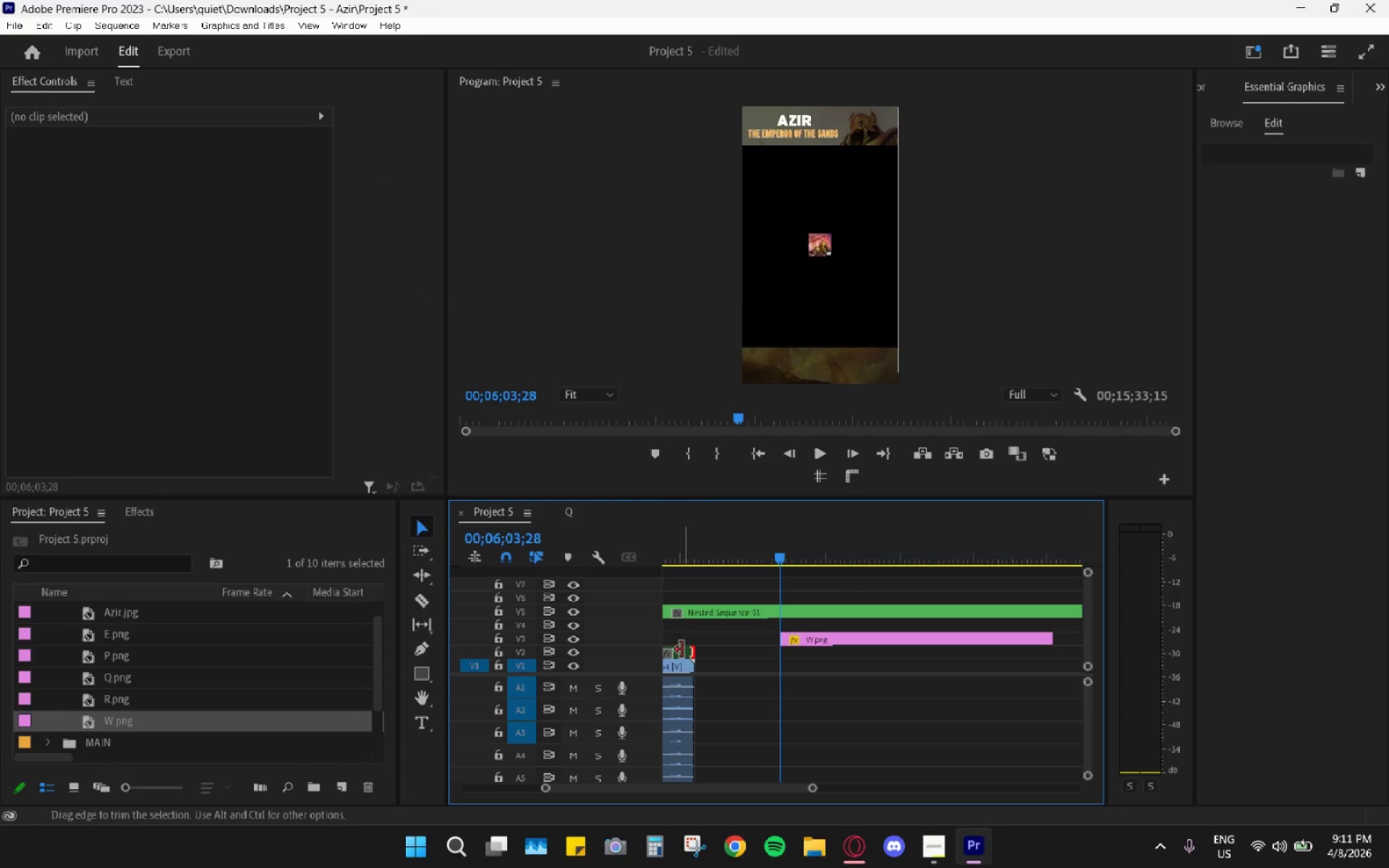 
left_click([681, 649])
 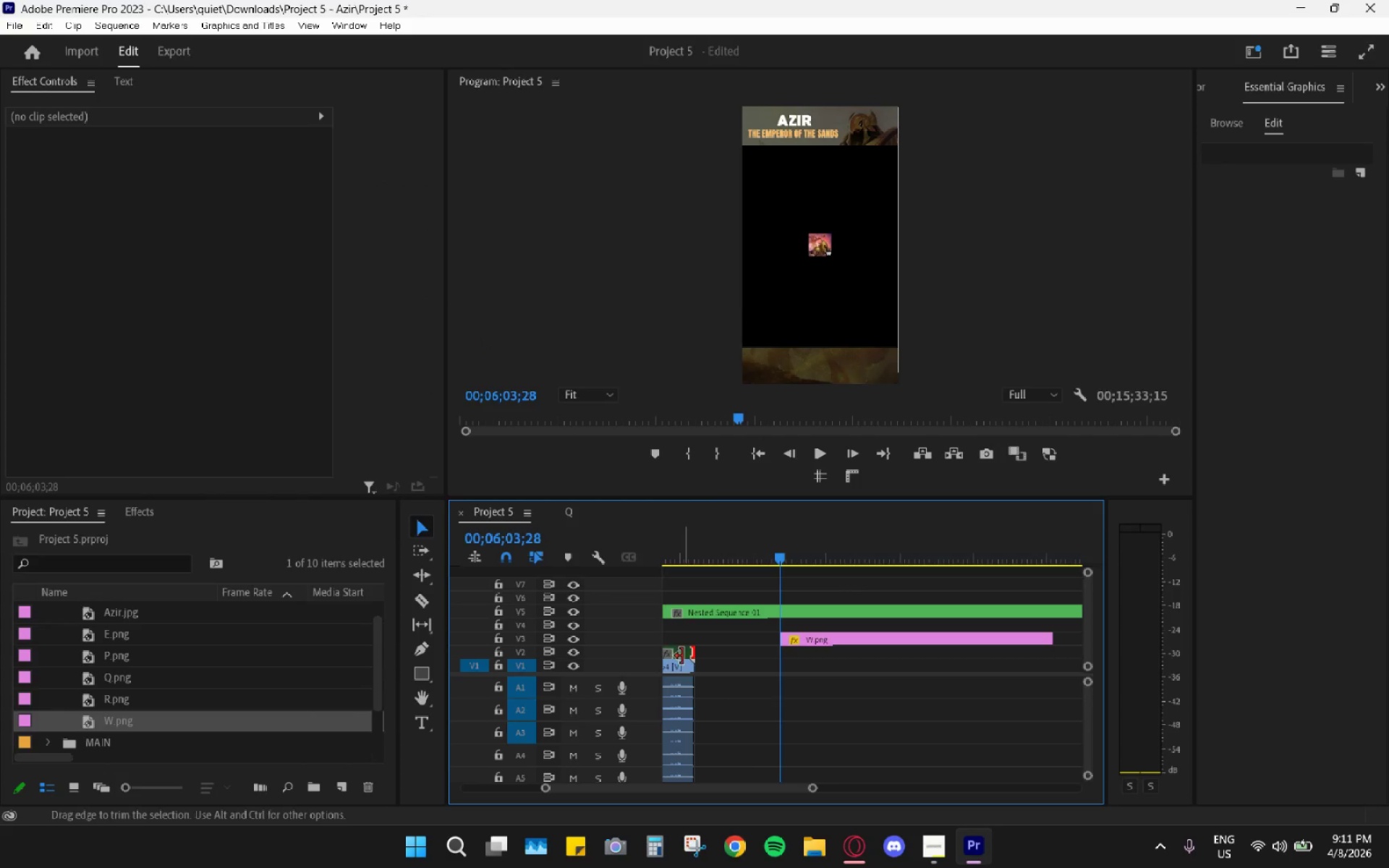 
left_click([682, 656])
 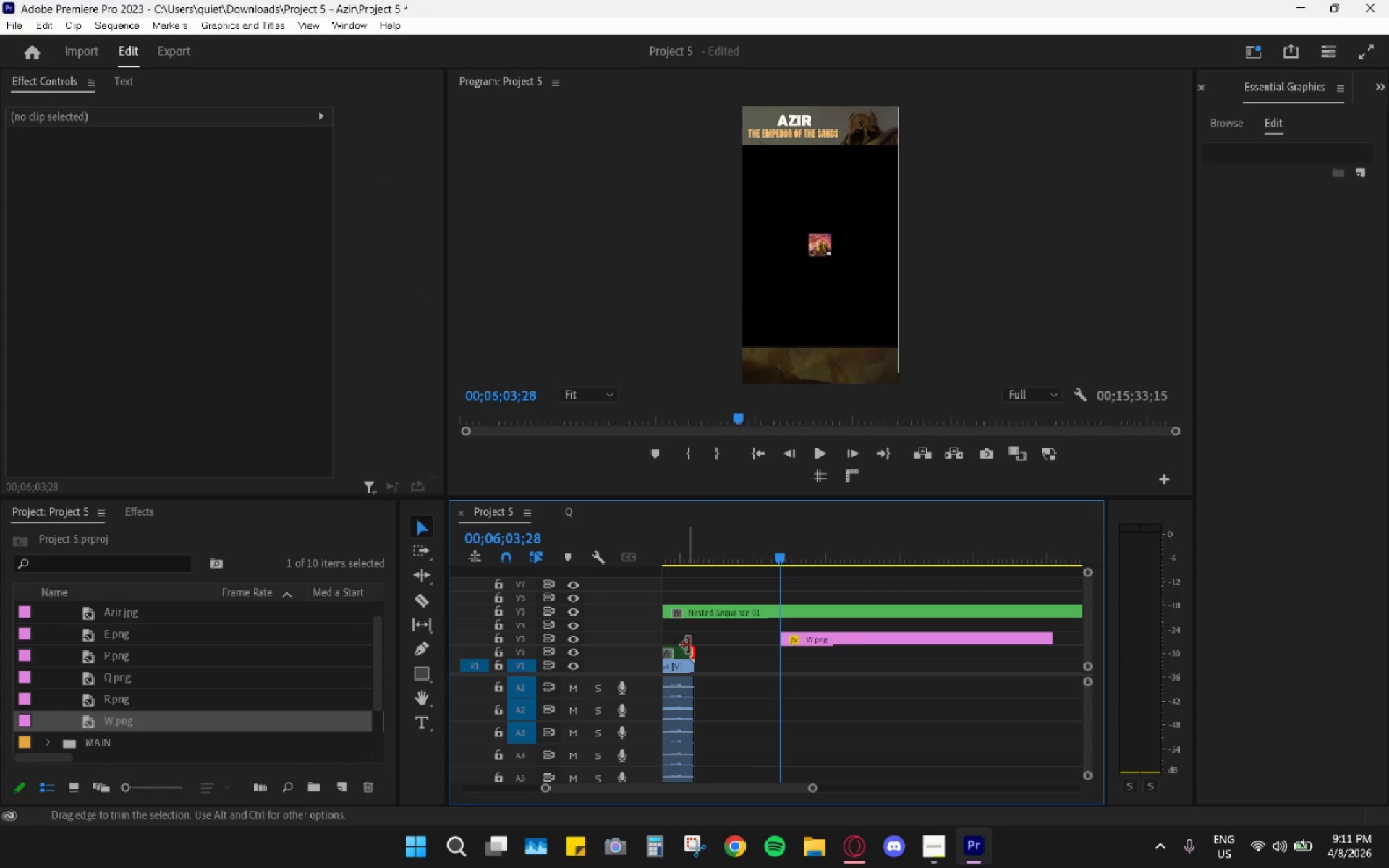 
scroll: coordinate [694, 639], scroll_direction: up, amount: 4.0
 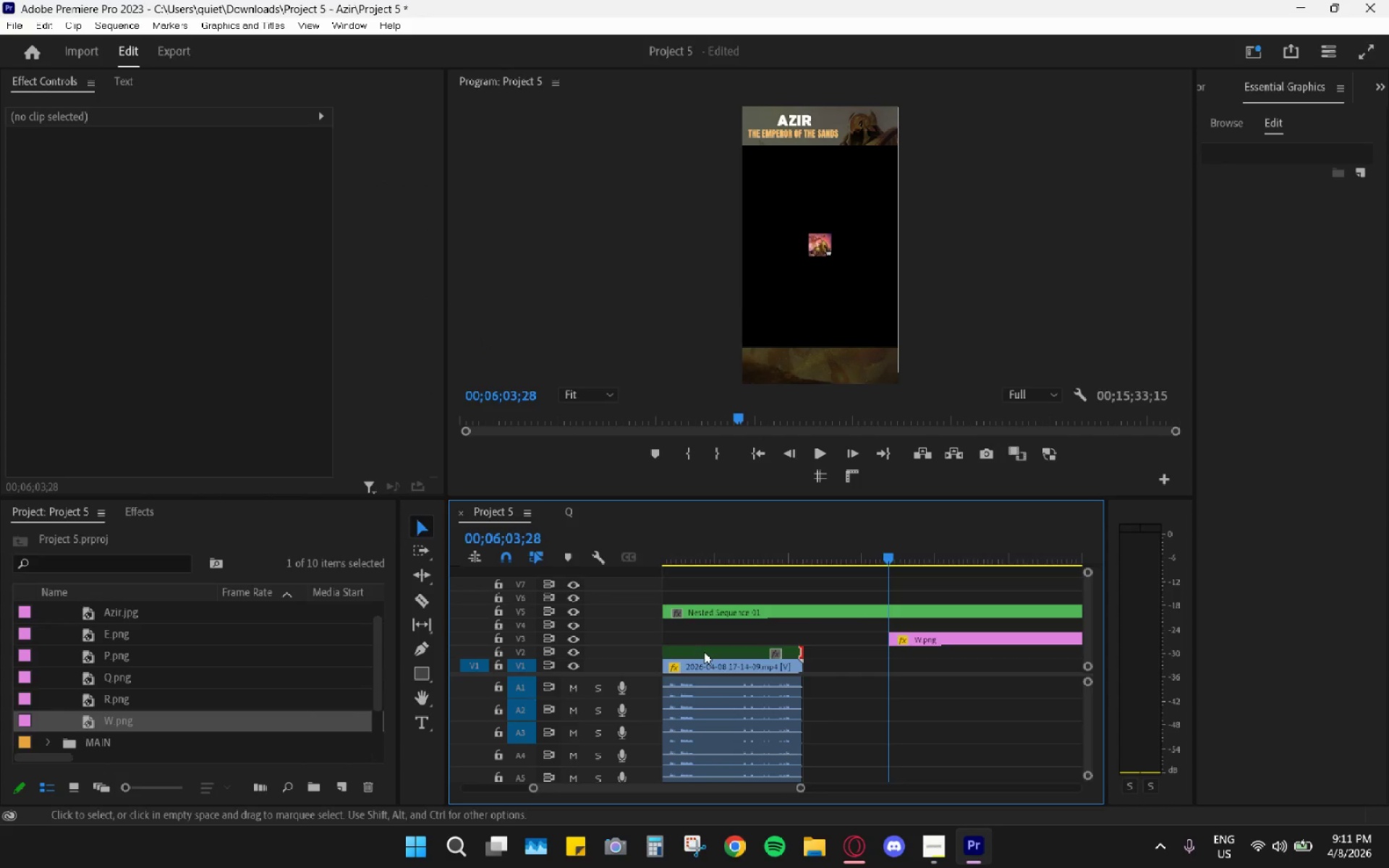 
double_click([704, 652])
 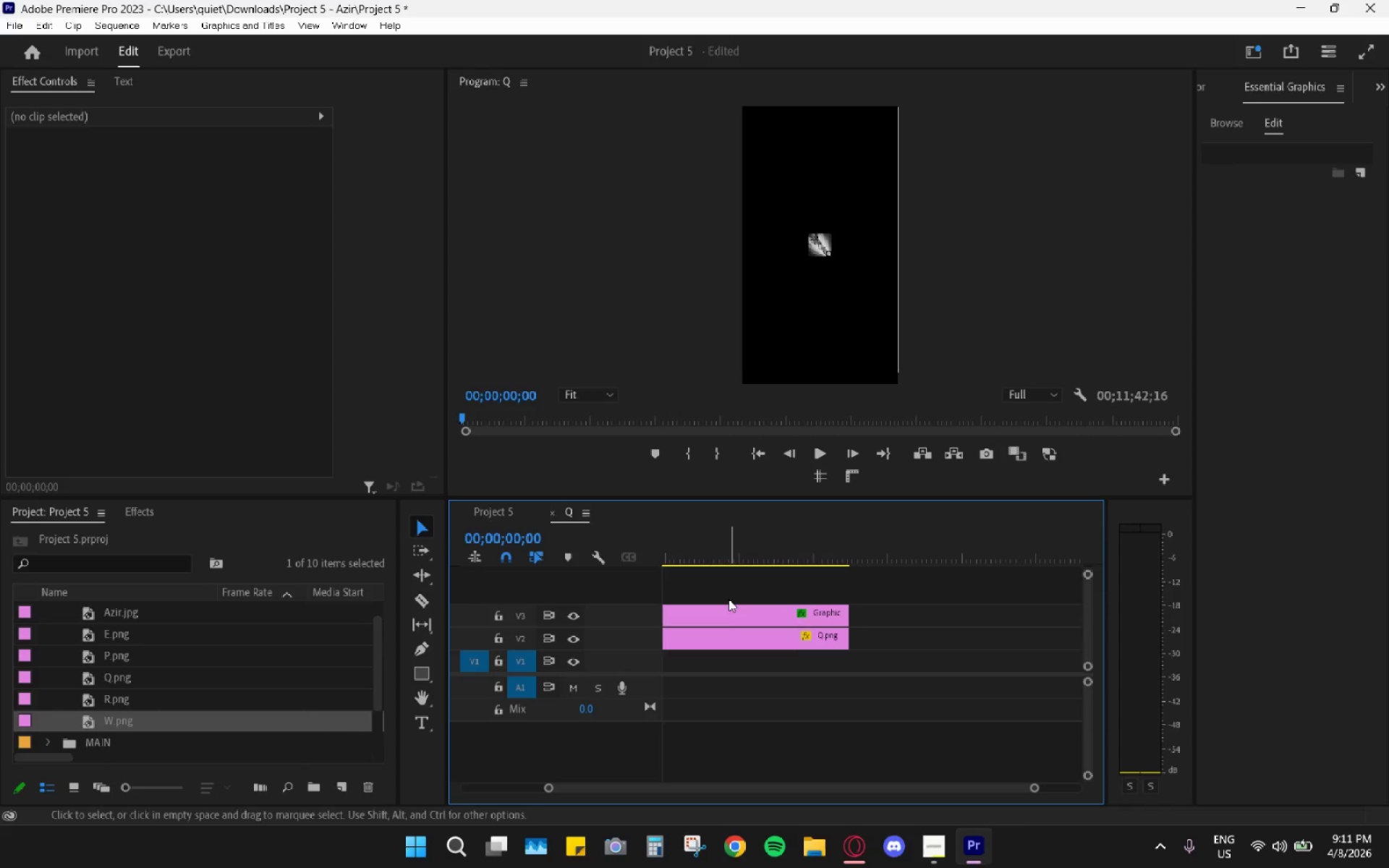 
left_click([729, 611])
 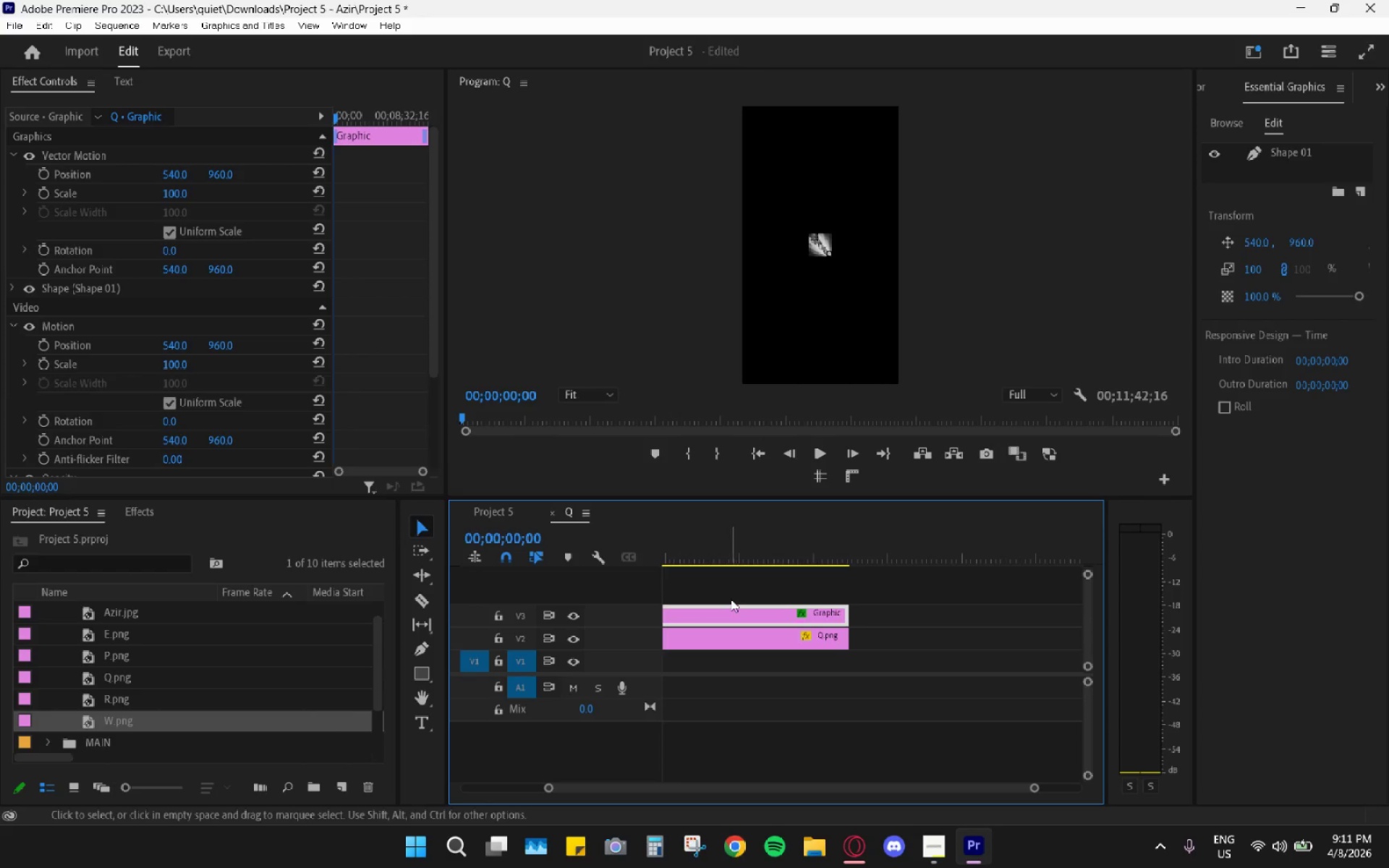 
right_click([731, 615])
 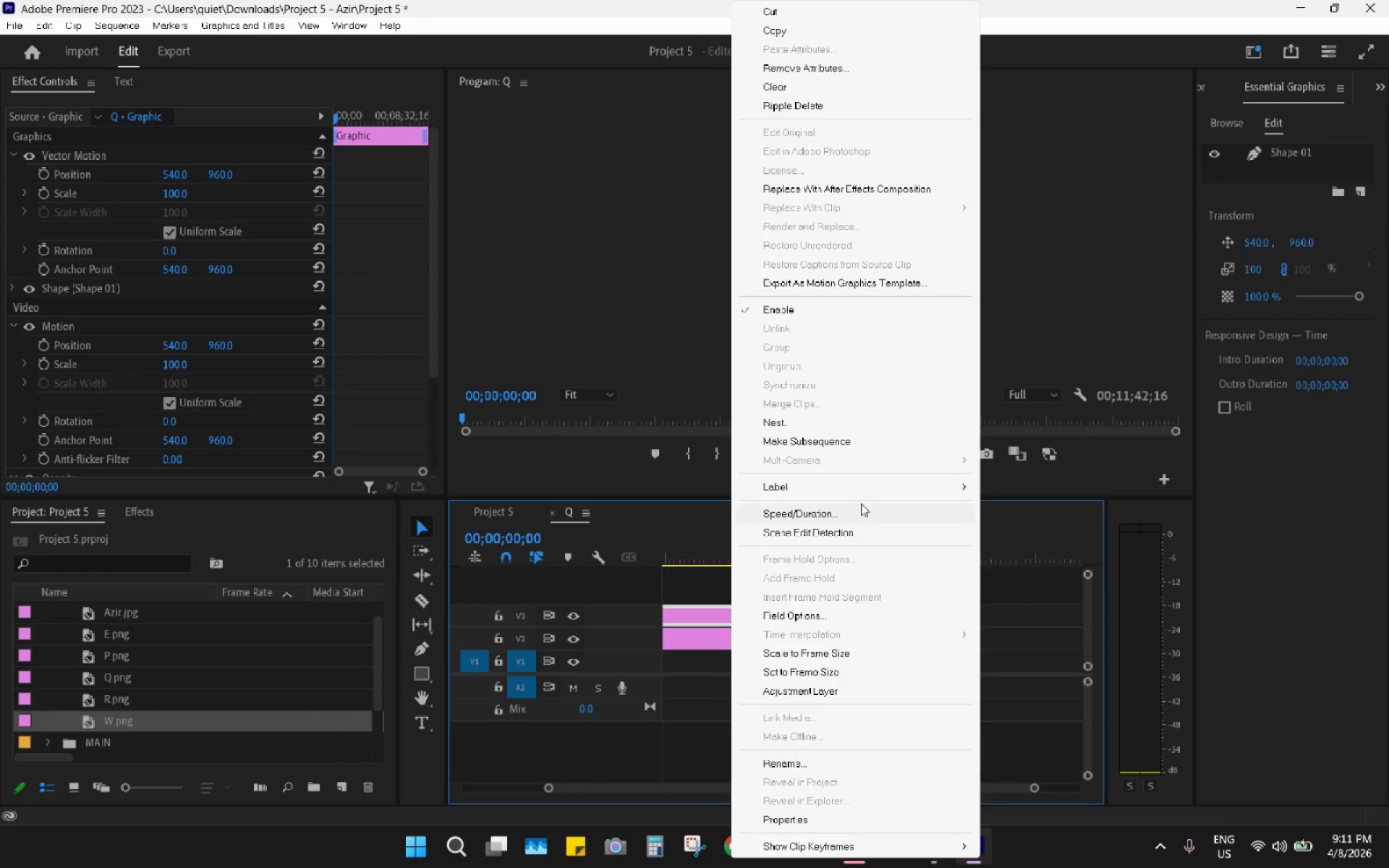 
left_click([876, 487])
 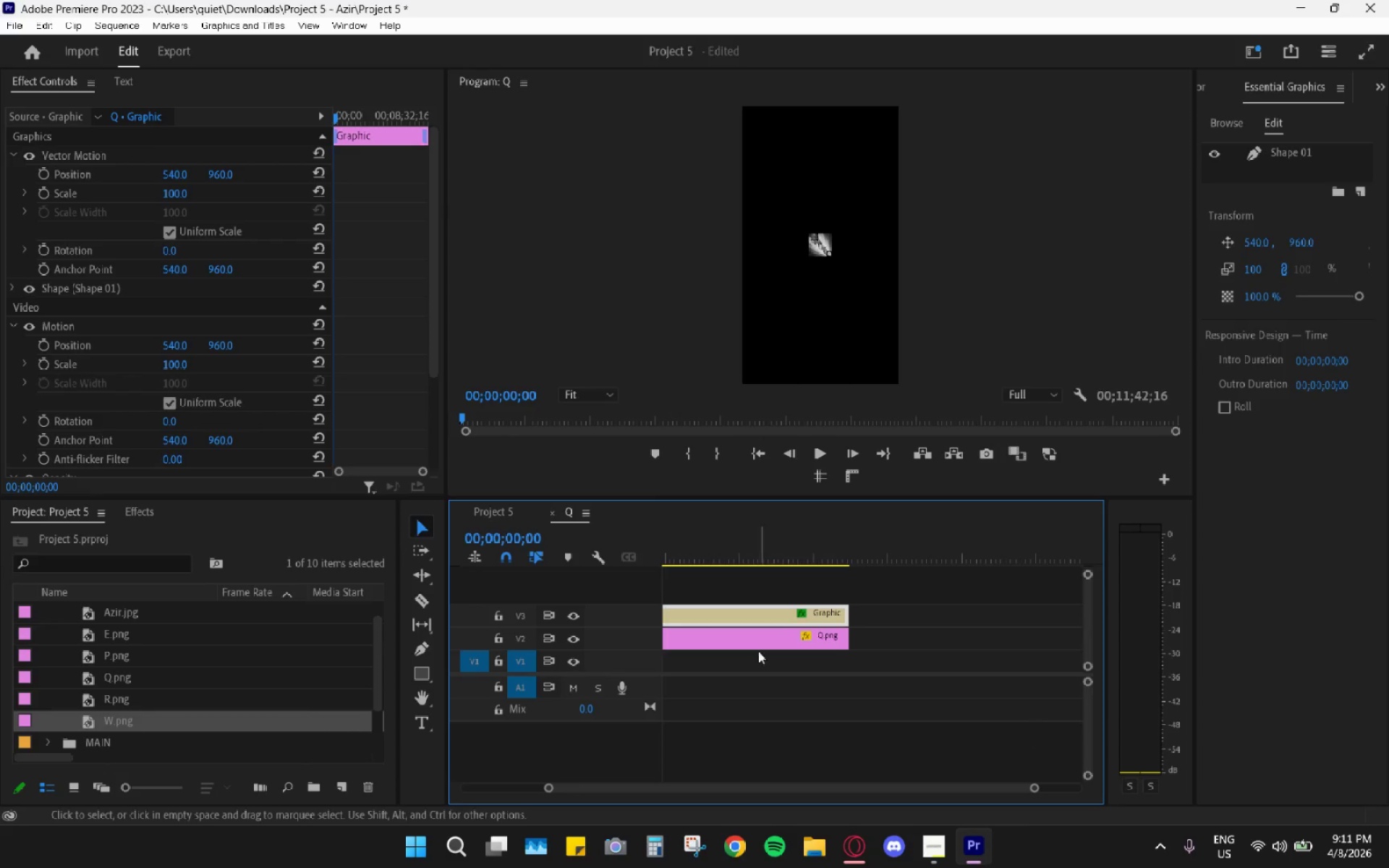 
left_click([776, 611])
 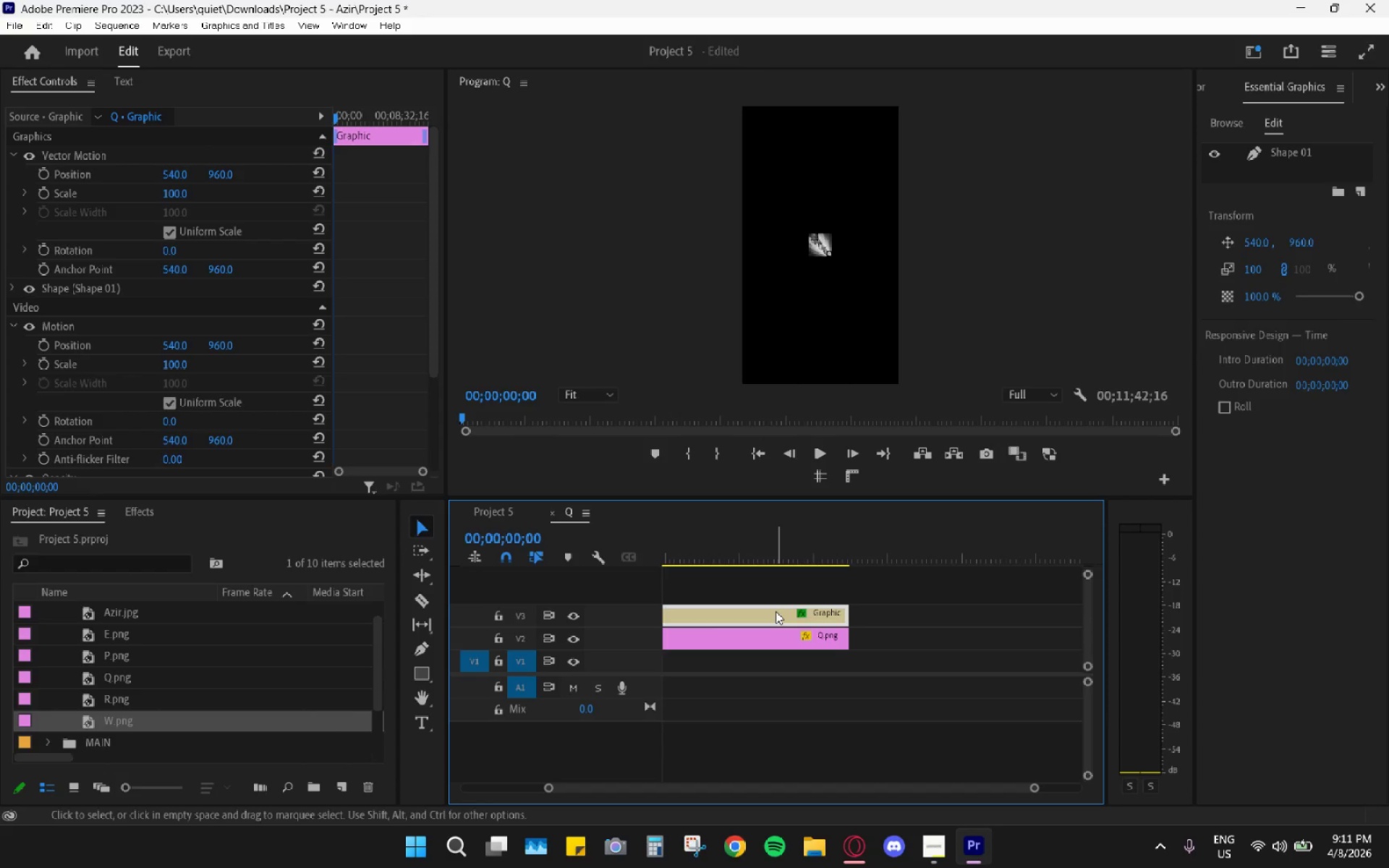 
right_click([776, 611])
 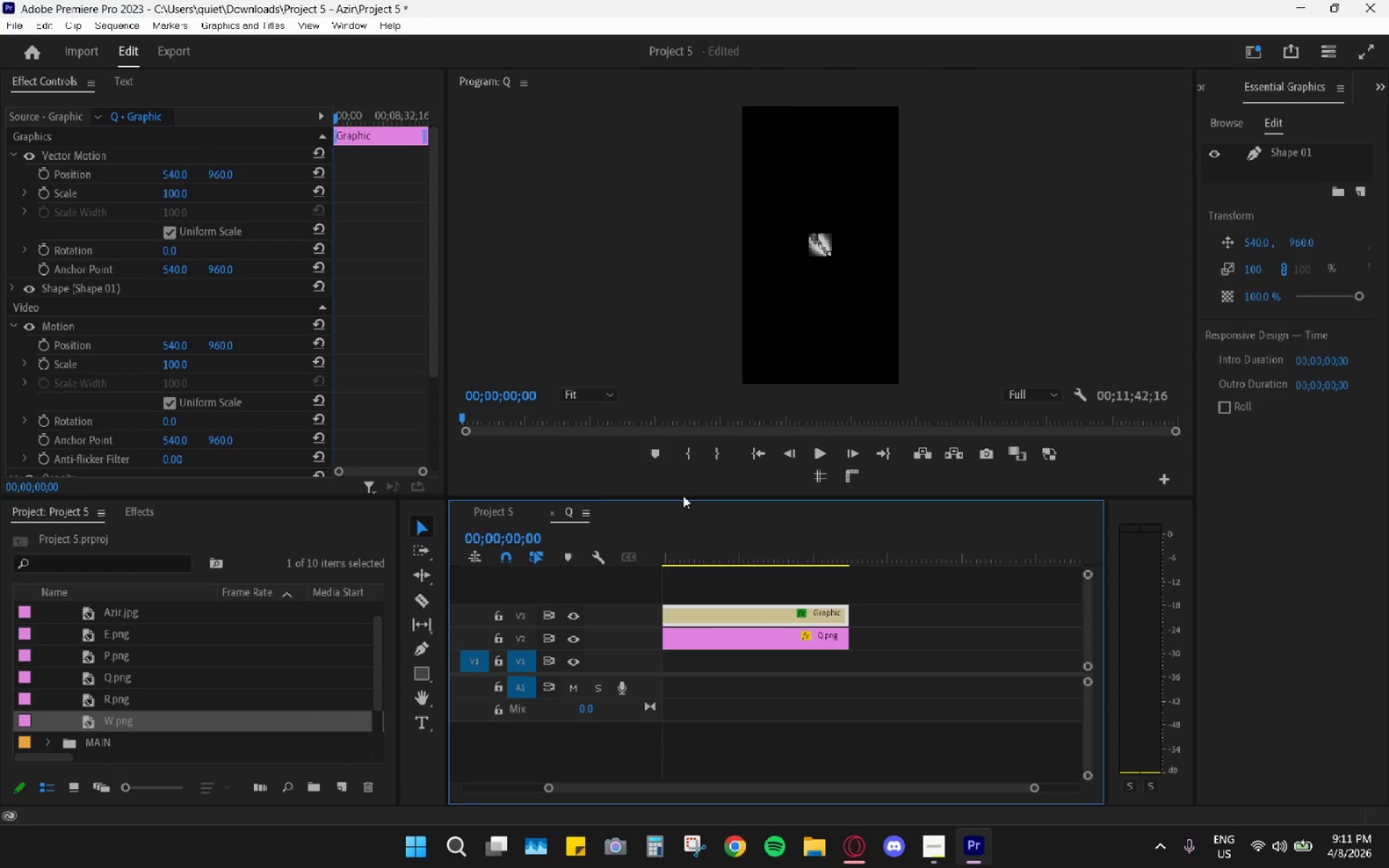 
left_click([490, 508])
 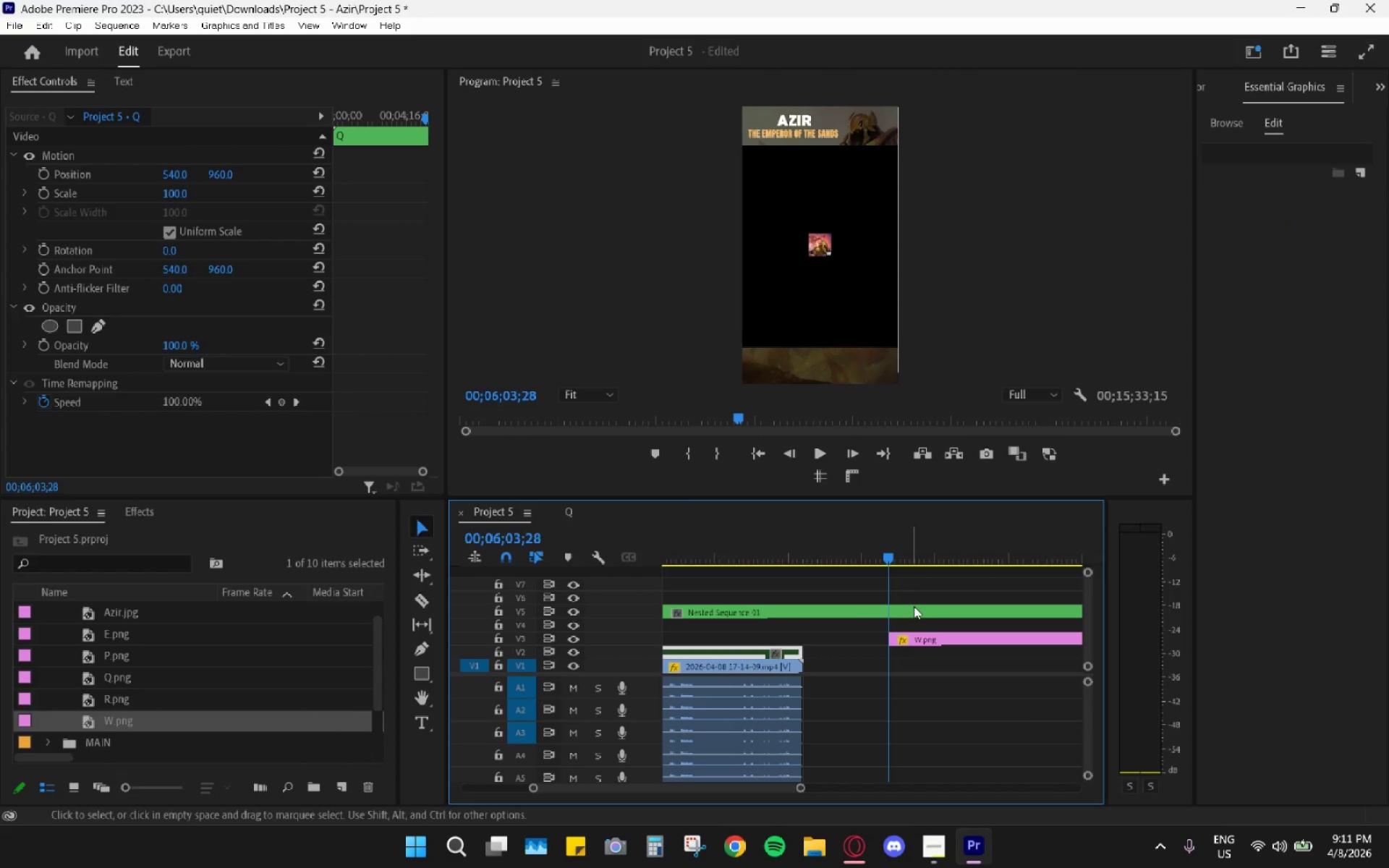 
scroll: coordinate [949, 610], scroll_direction: down, amount: 5.0
 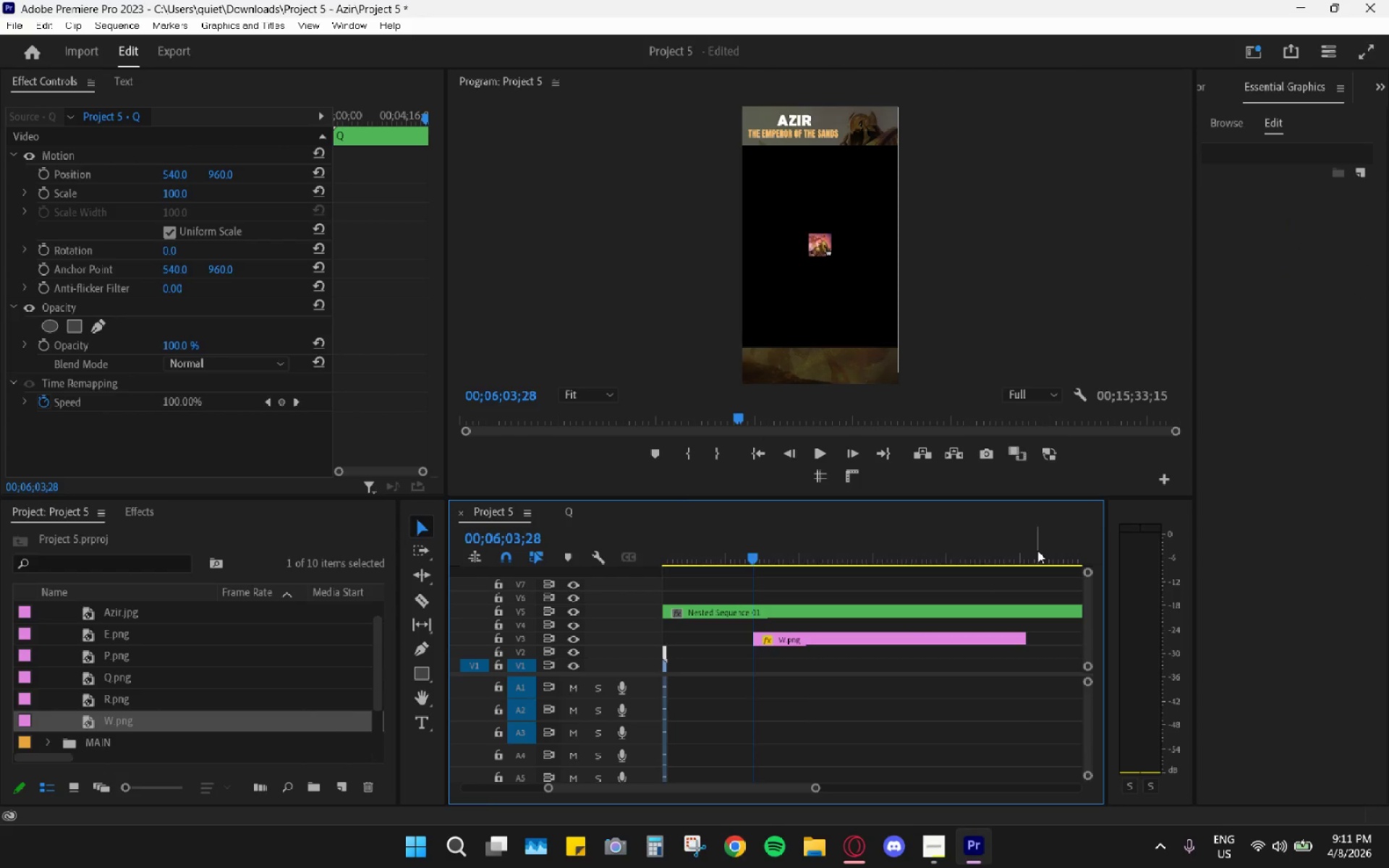 
left_click([1039, 549])
 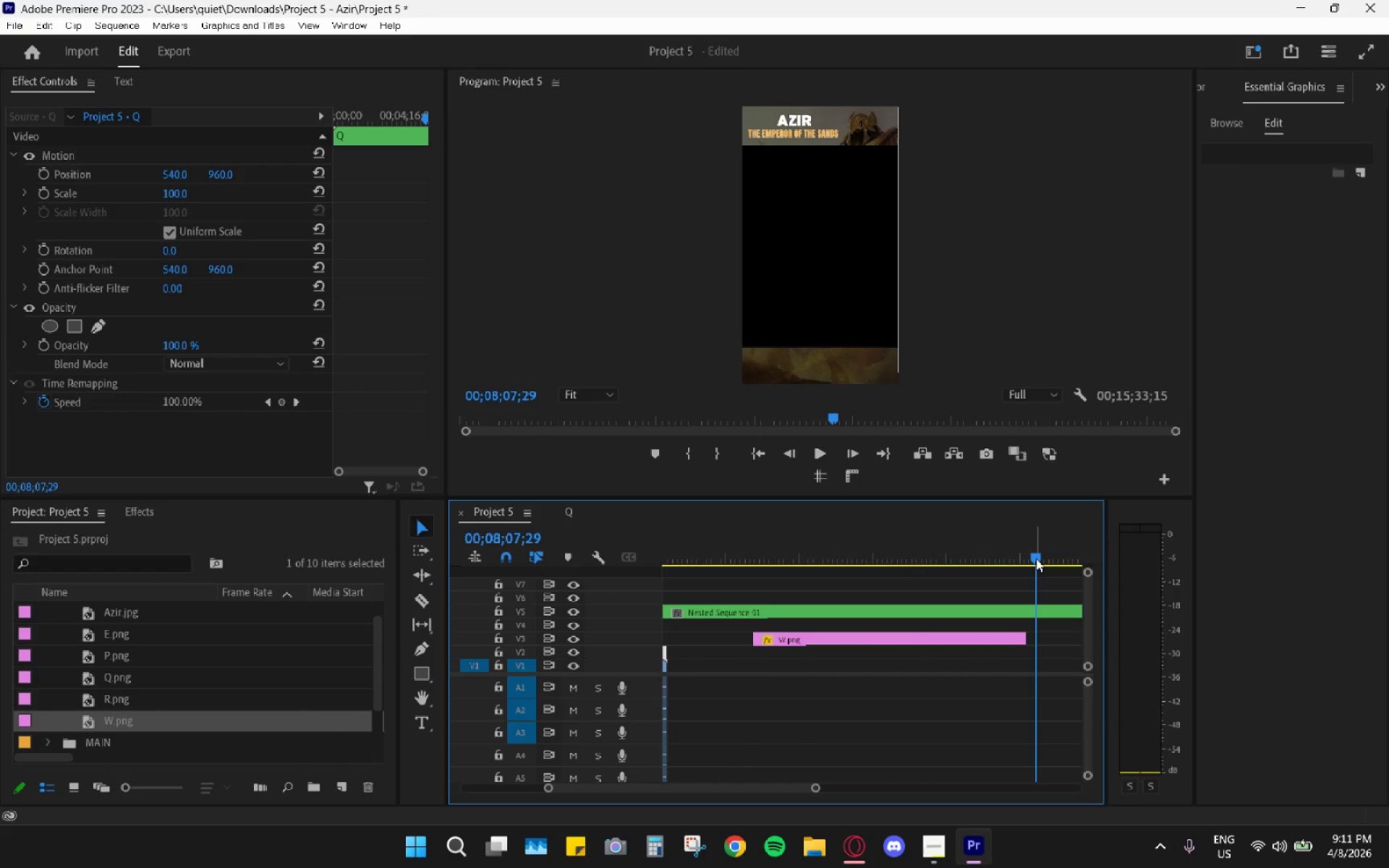 
key(Control+V)
 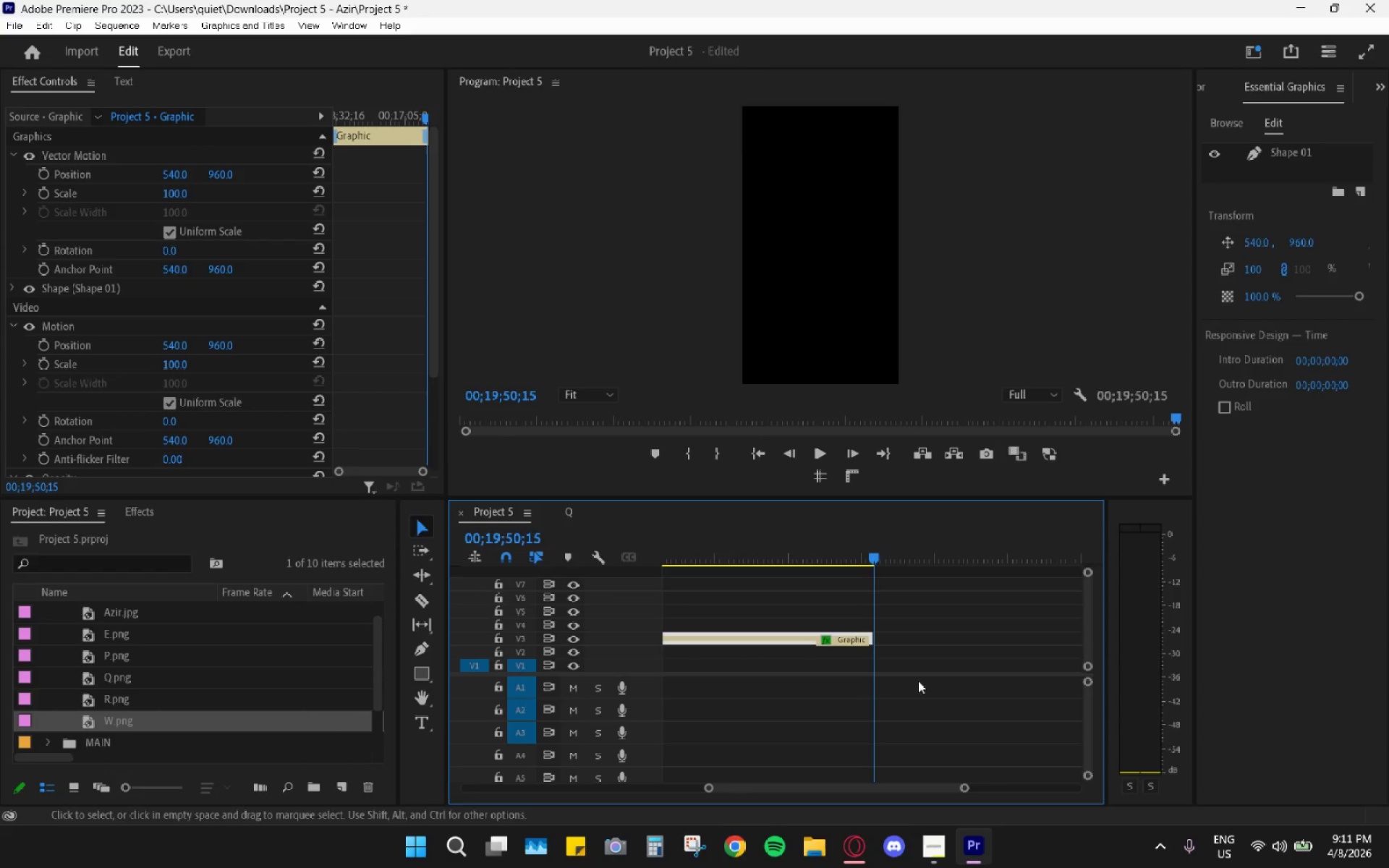 
hold_key(key=AltLeft, duration=0.77)
scroll: coordinate [832, 677], scroll_direction: up, amount: 6.0
 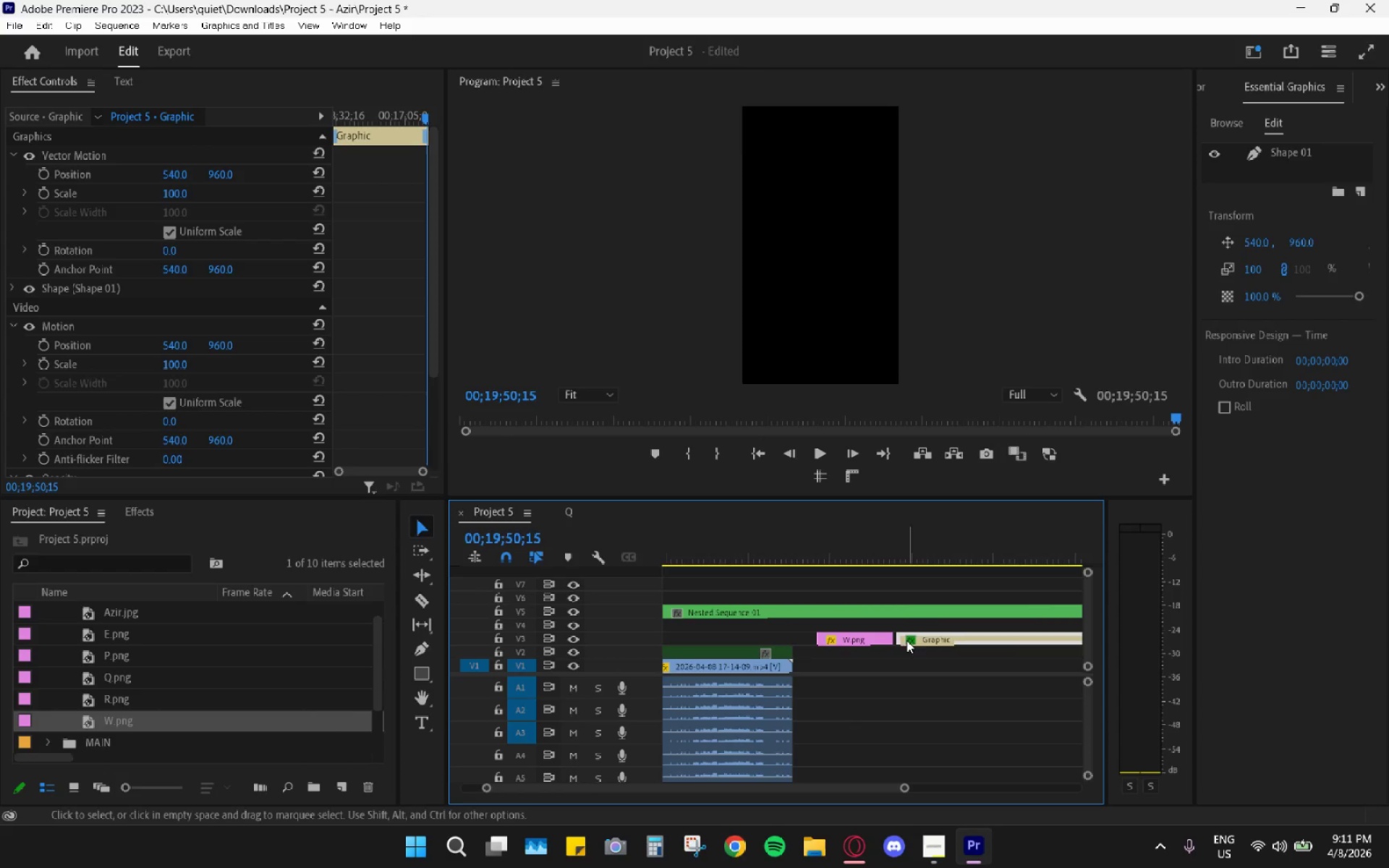 
left_click_drag(start_coordinate=[922, 640], to_coordinate=[843, 626])
 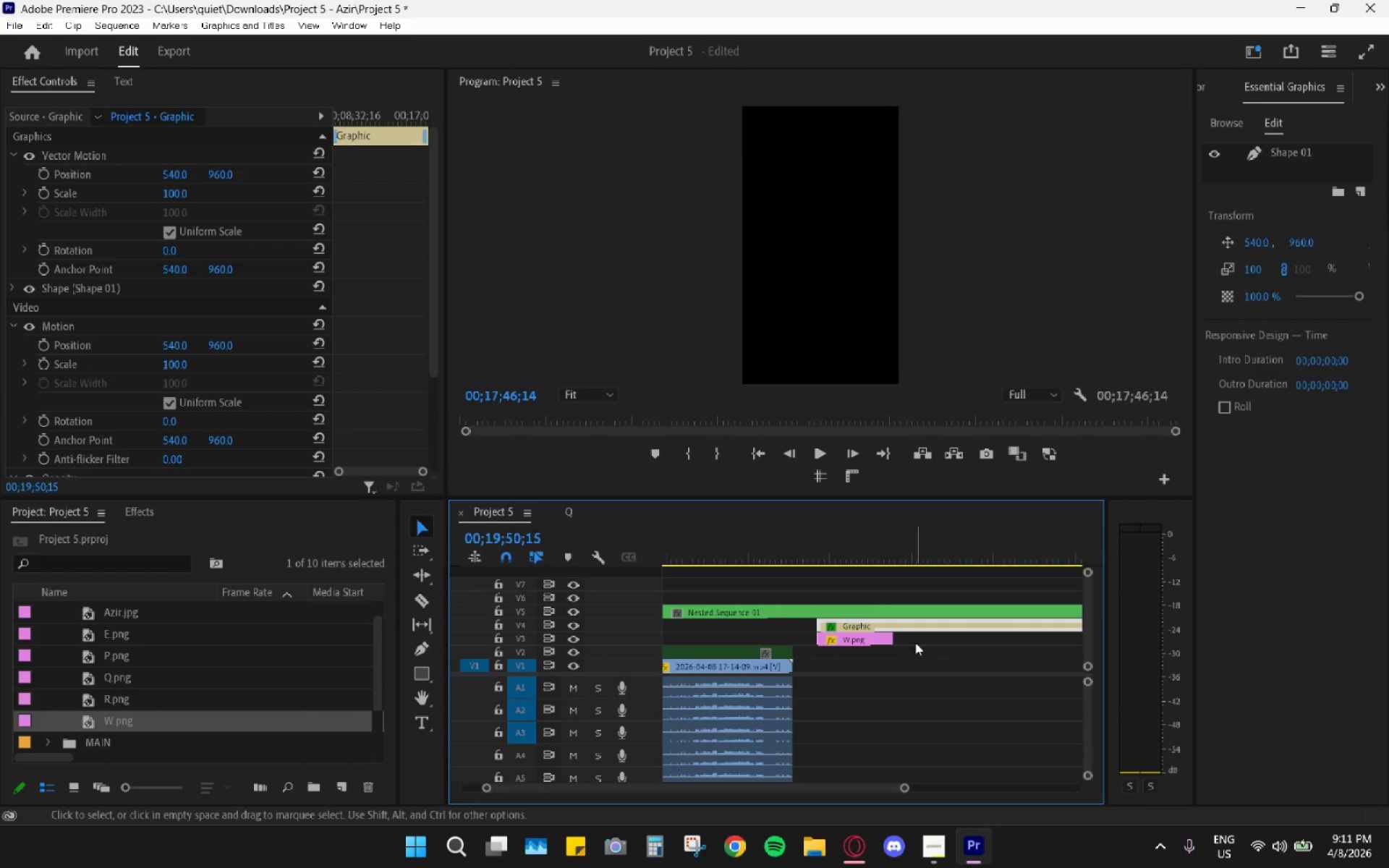 
hold_key(key=AltLeft, duration=0.59)
scroll: coordinate [910, 644], scroll_direction: down, amount: 5.0
 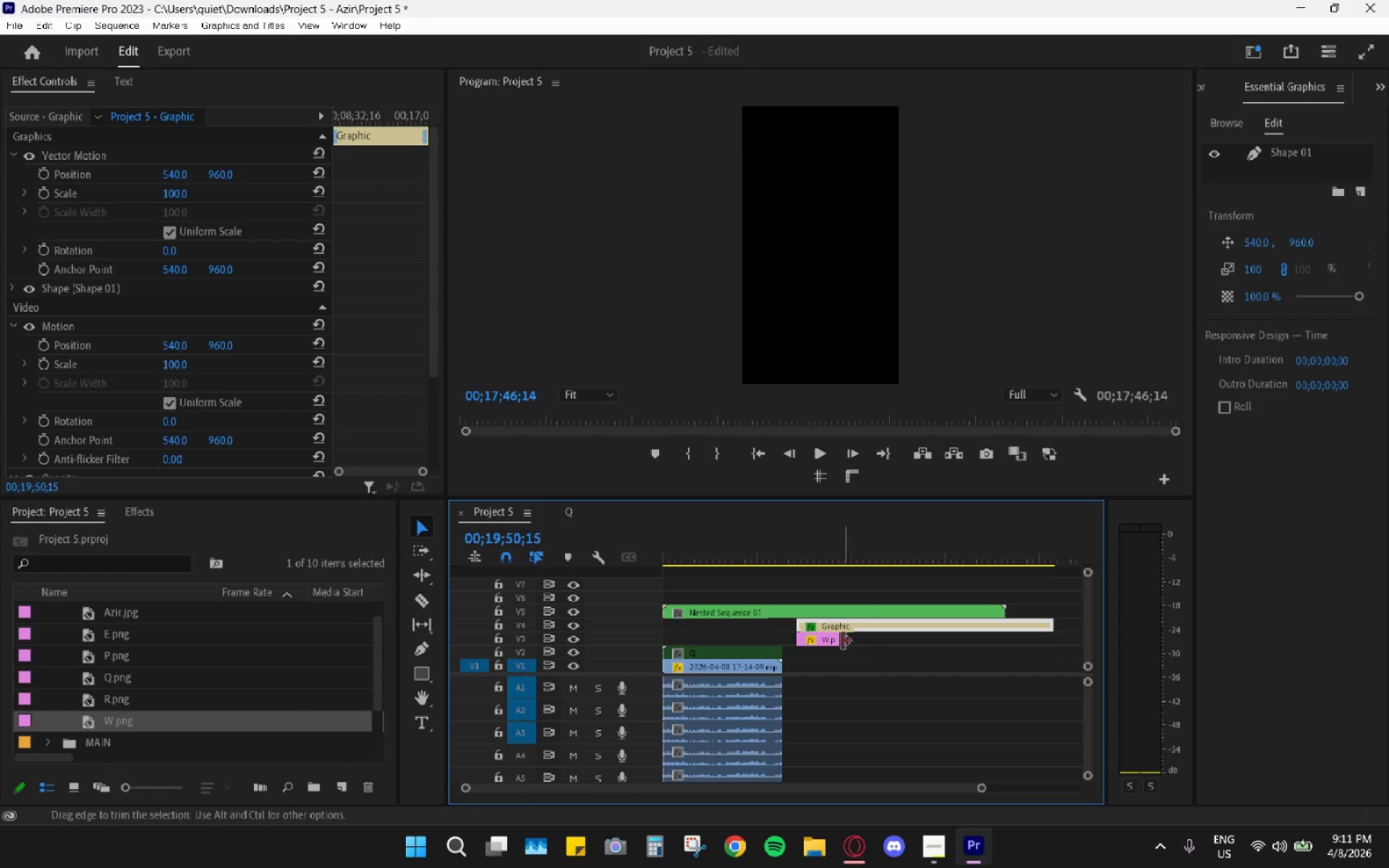 
left_click_drag(start_coordinate=[838, 638], to_coordinate=[1040, 647])
 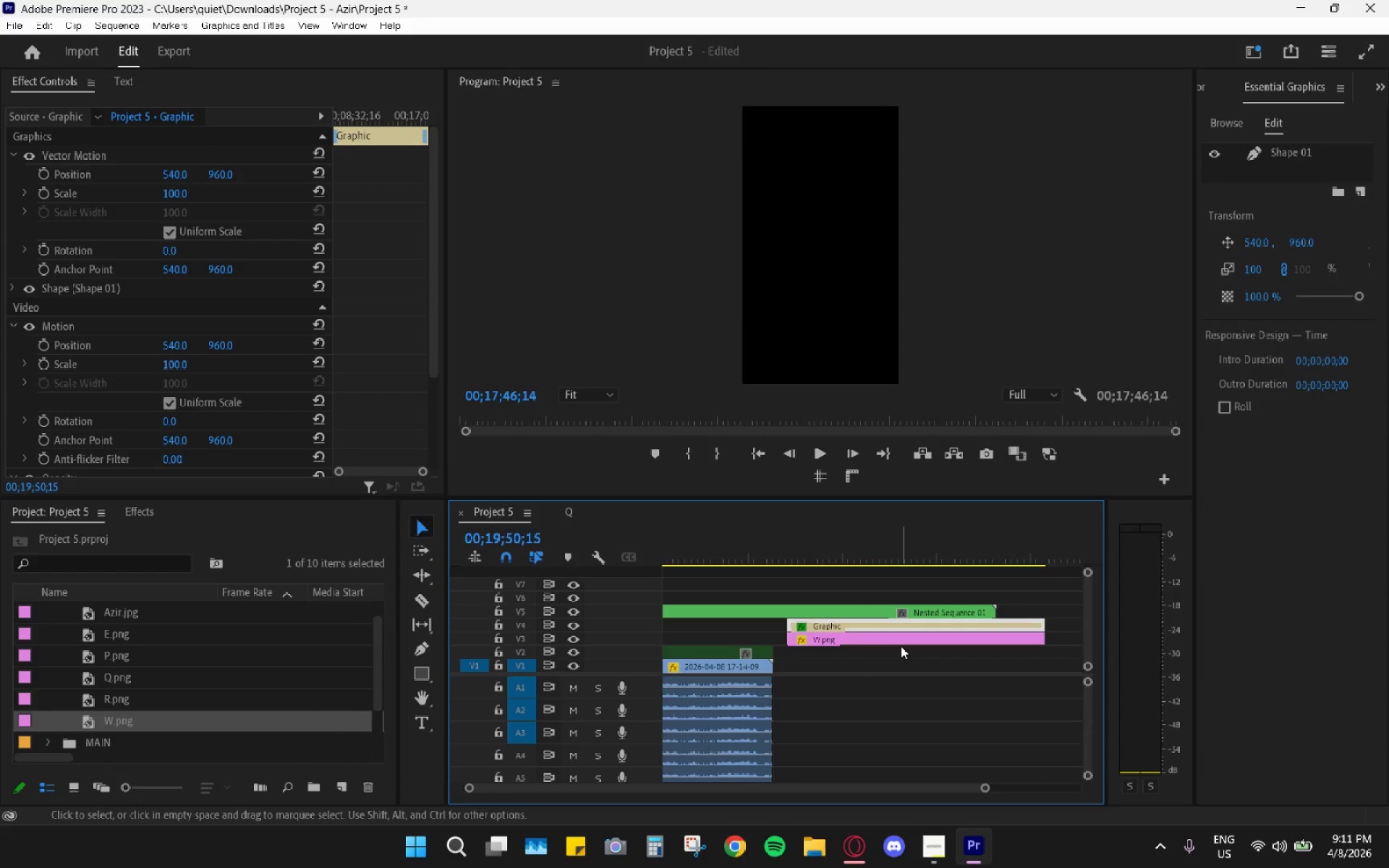 
left_click([901, 646])
 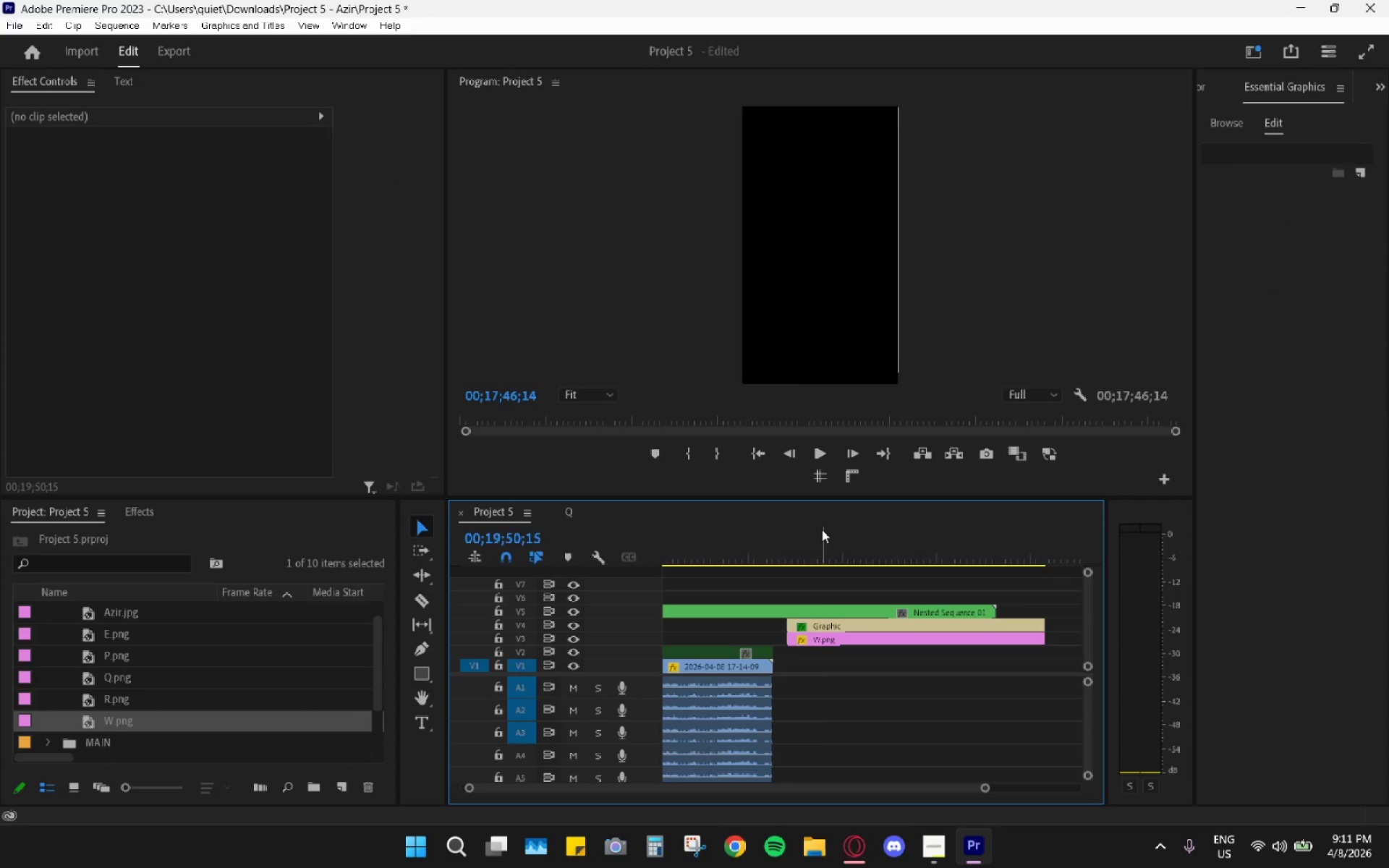 
left_click_drag(start_coordinate=[822, 529], to_coordinate=[887, 542])
 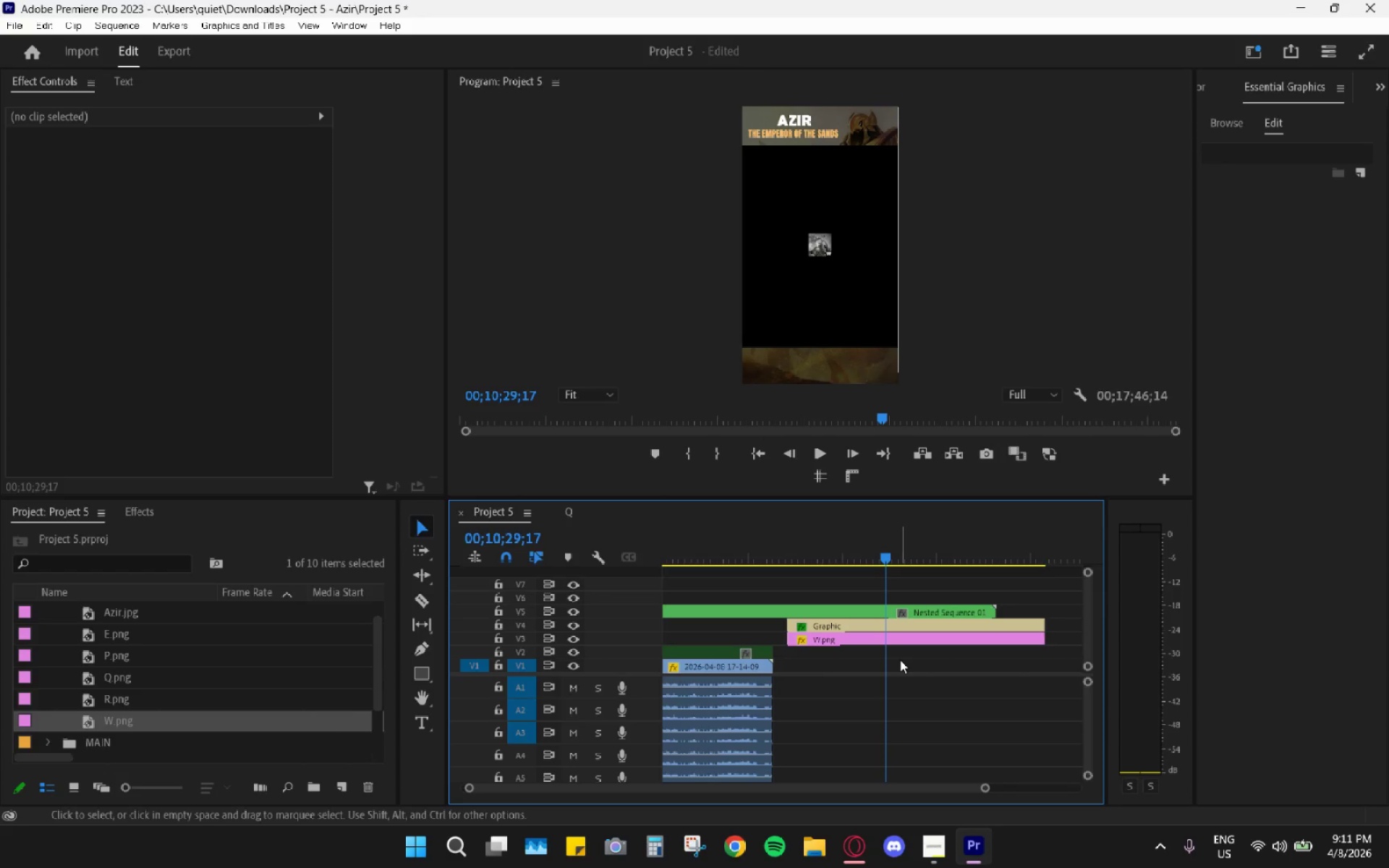 
left_click_drag(start_coordinate=[900, 660], to_coordinate=[908, 624])
 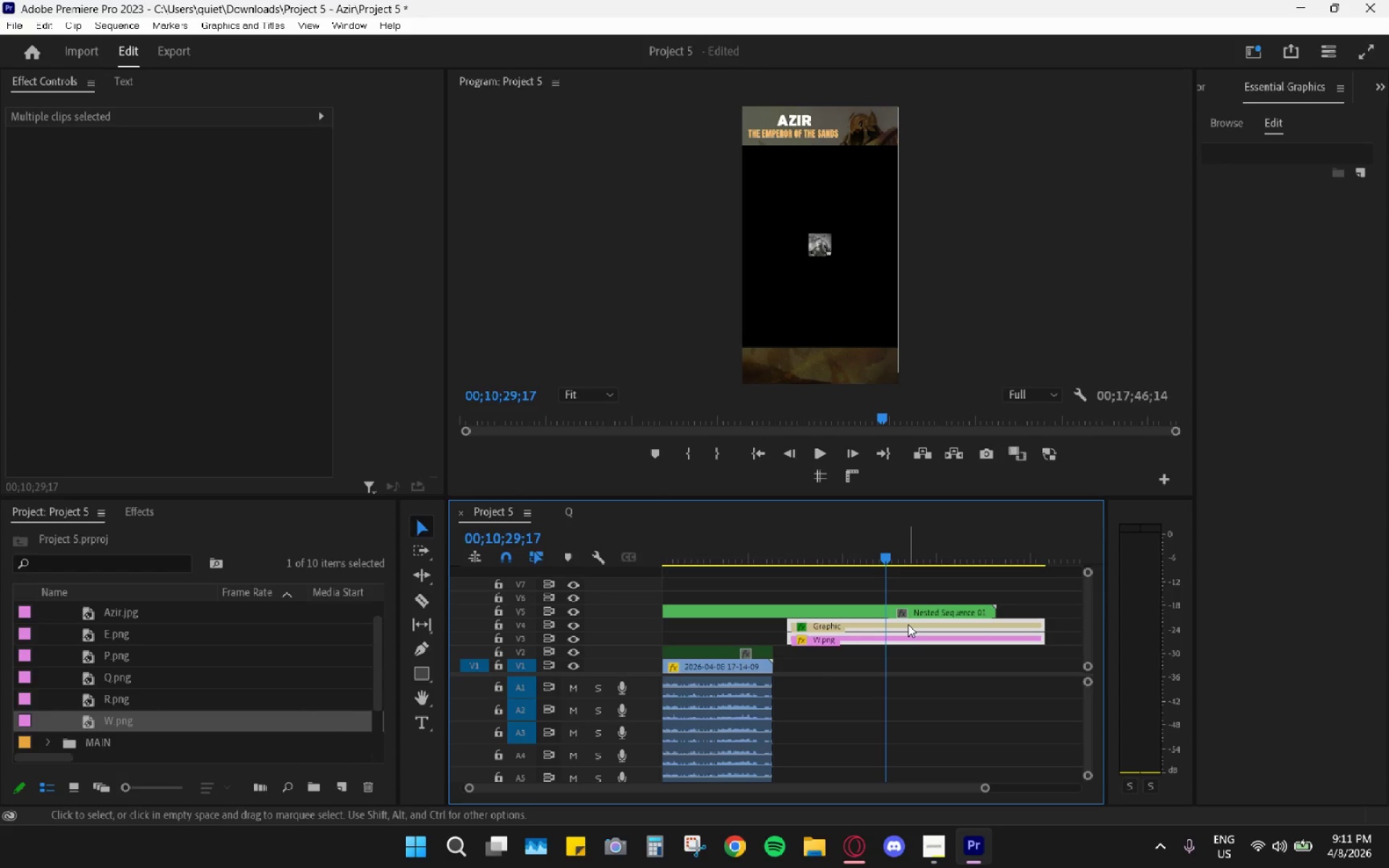 
right_click([908, 624])
 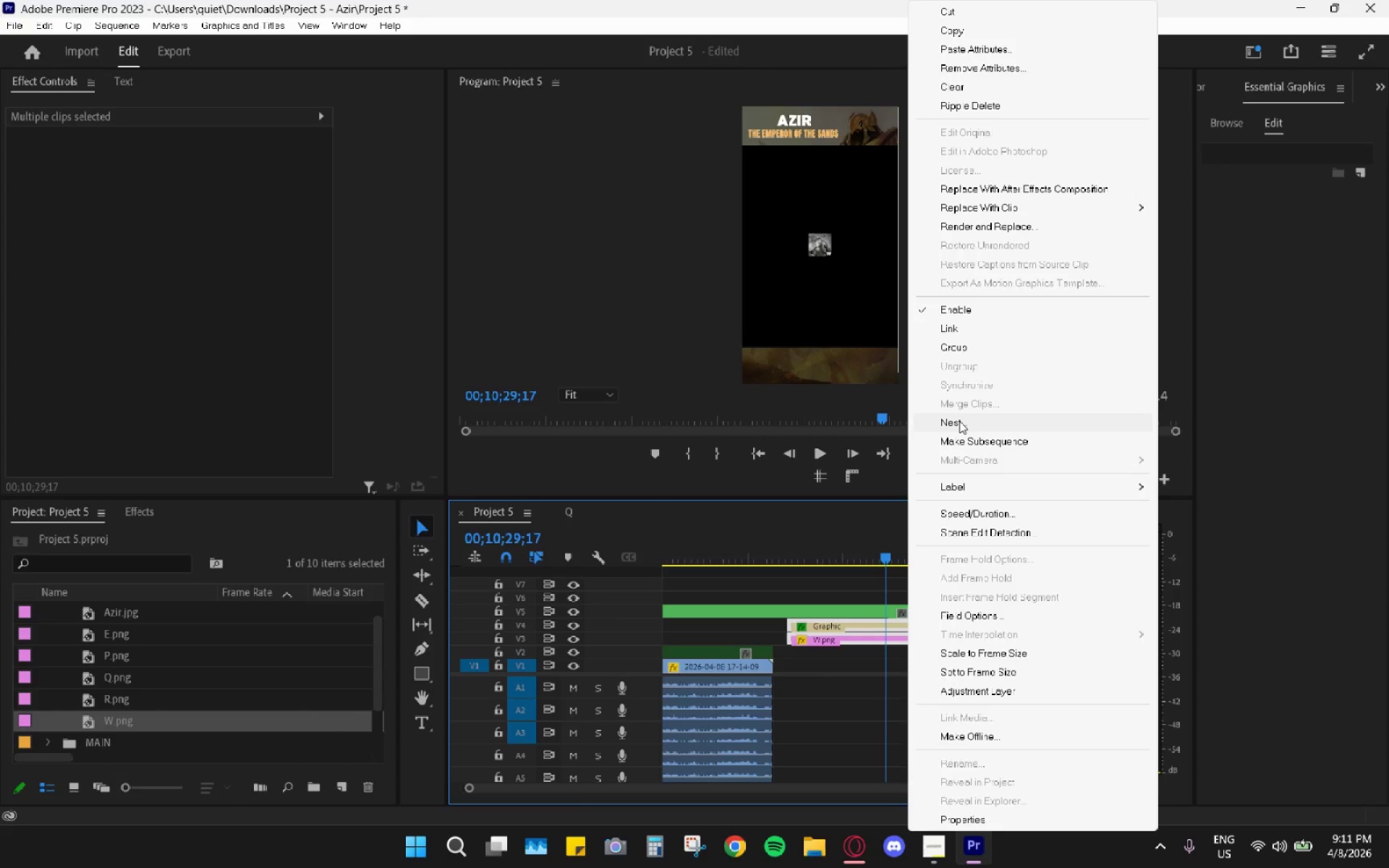 
left_click([959, 421])
 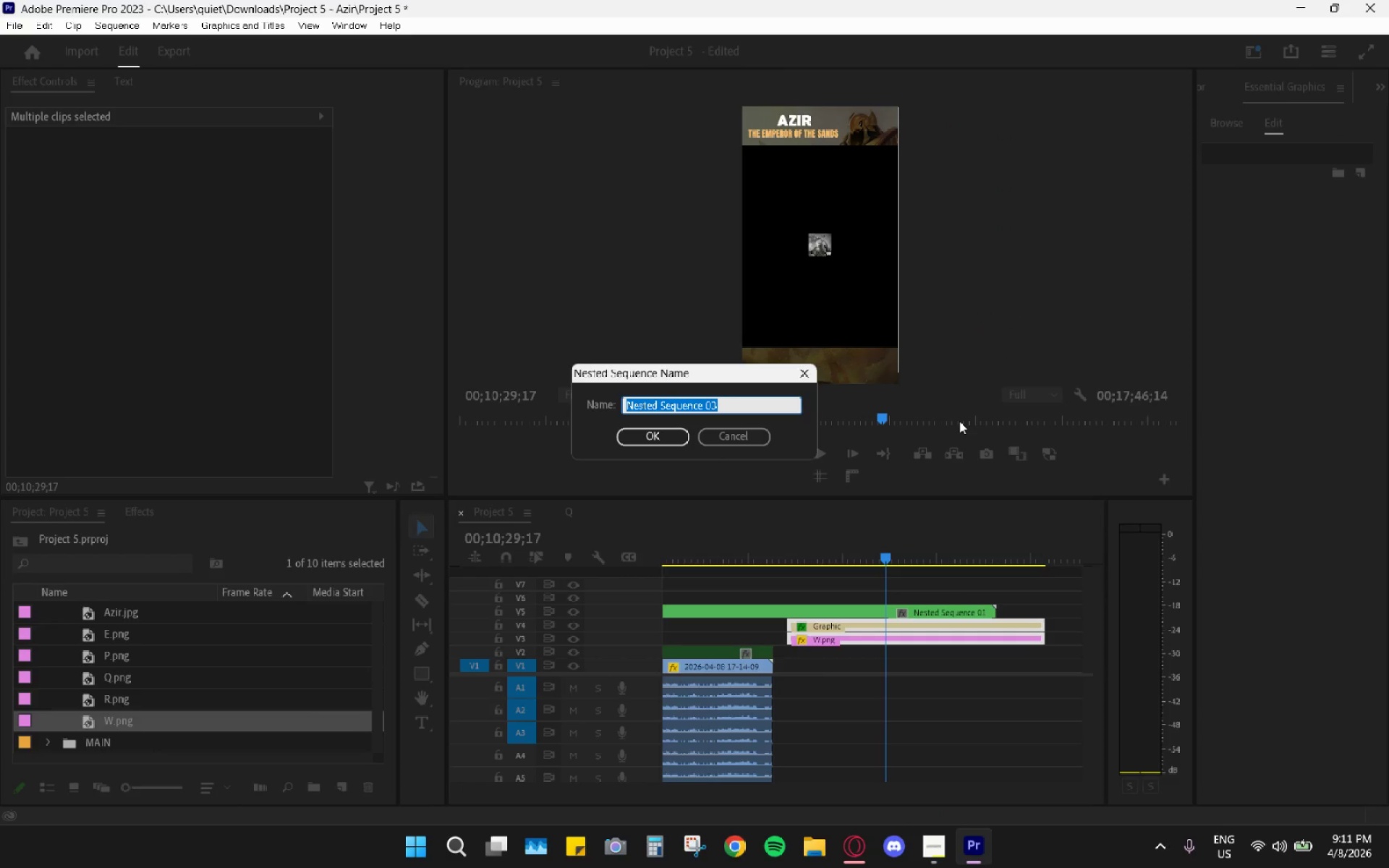 
key(Shift+W)
 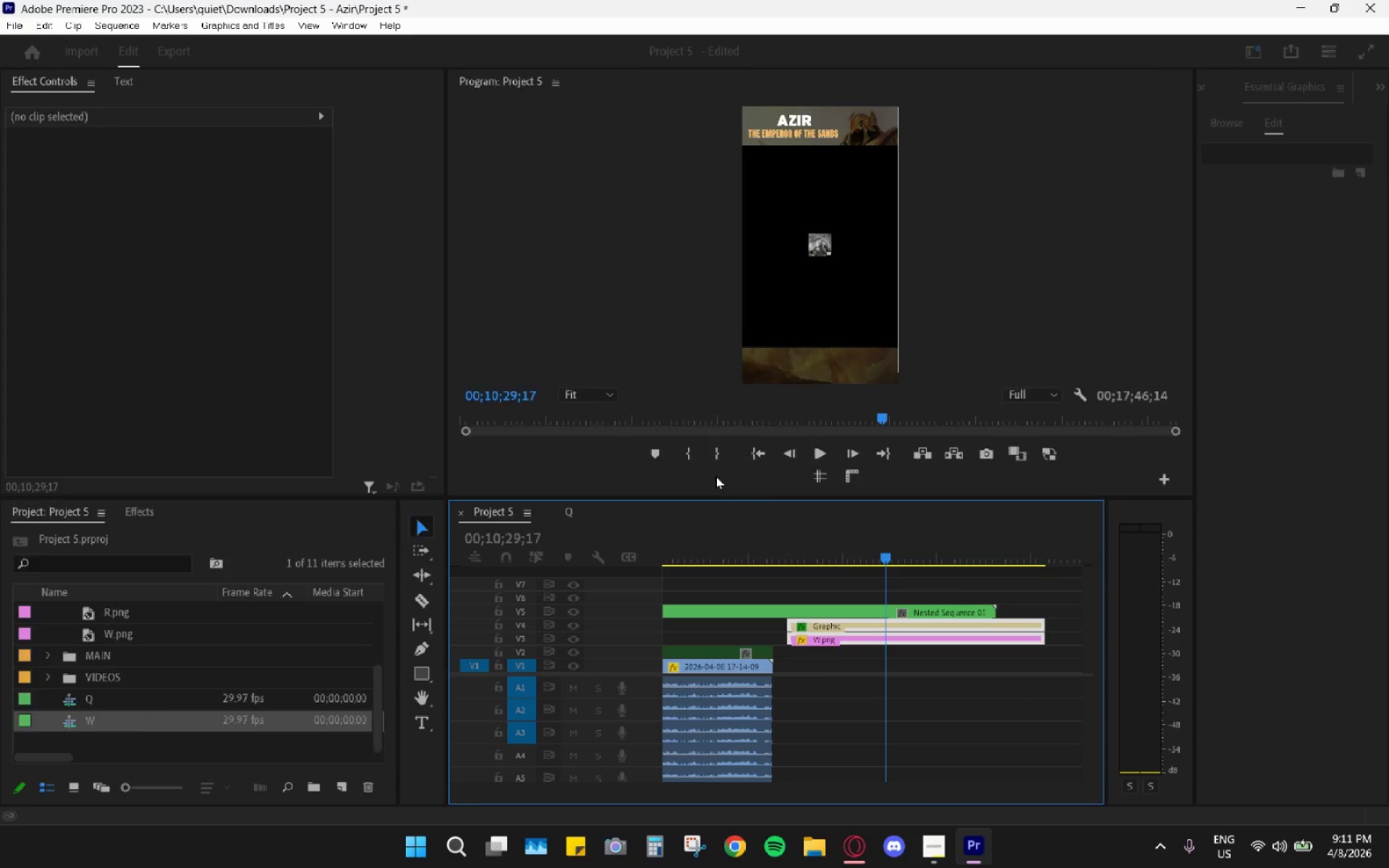 
left_click([899, 638])
 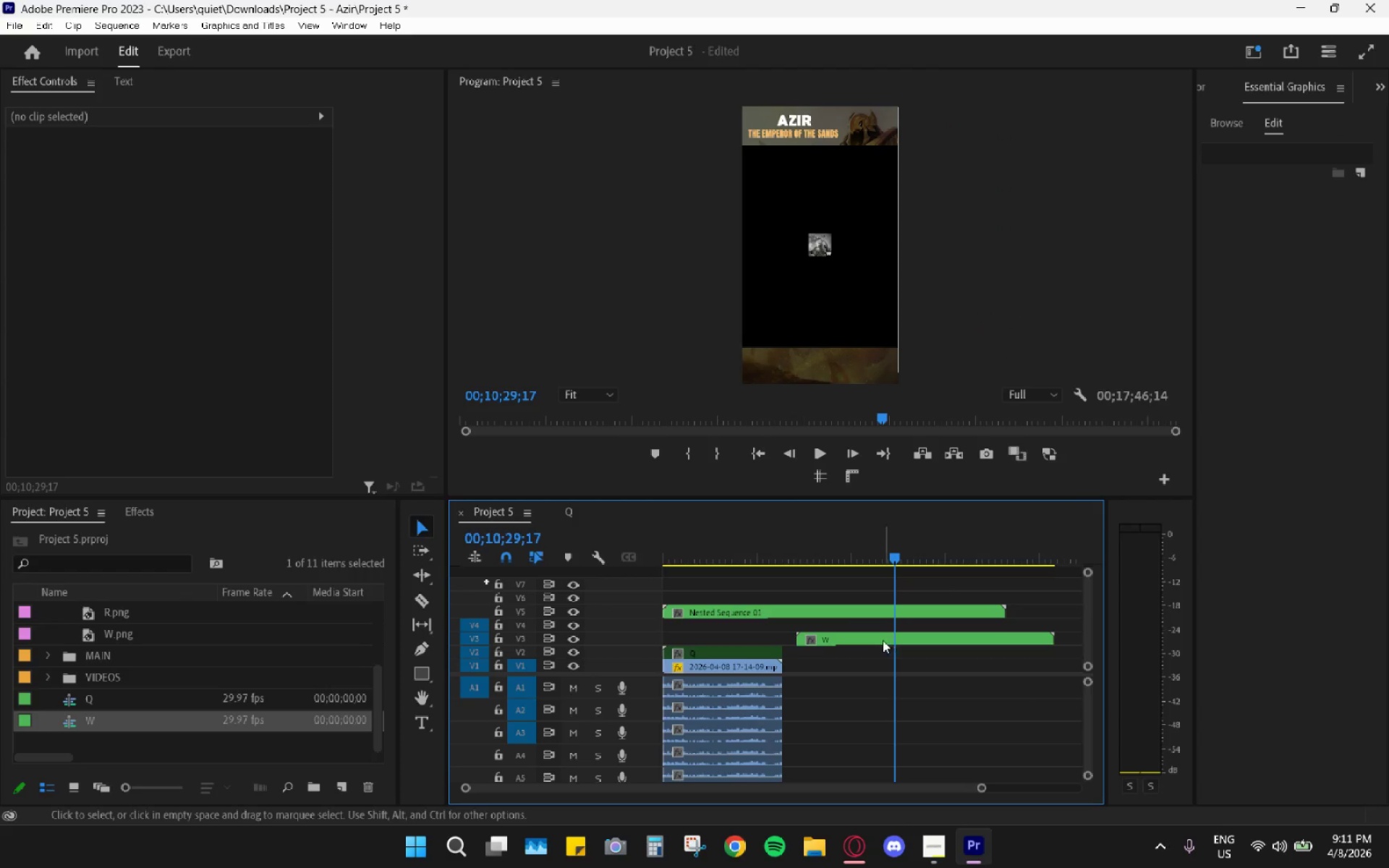 
scroll: coordinate [866, 634], scroll_direction: up, amount: 4.0
 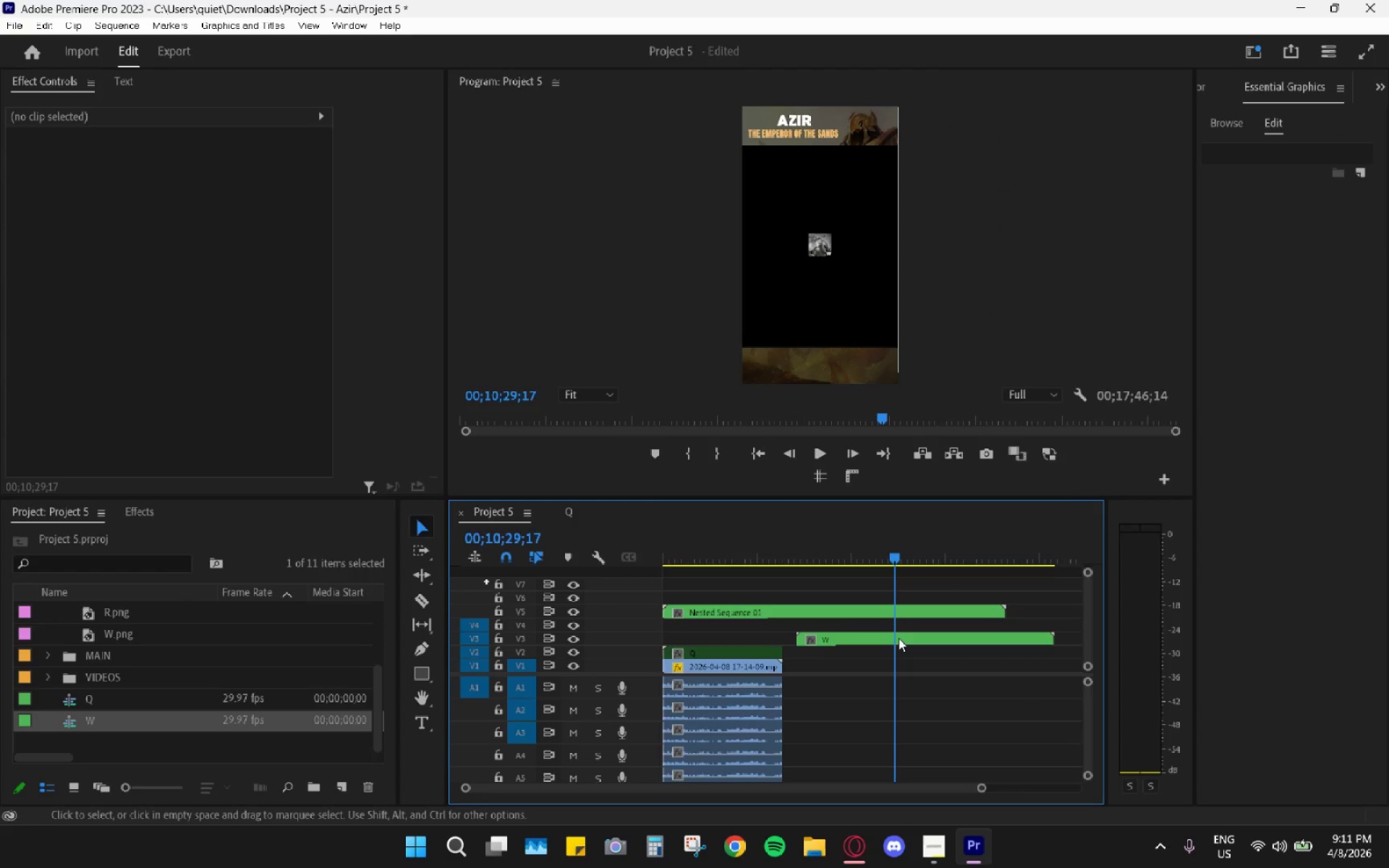 
left_click([869, 644])
 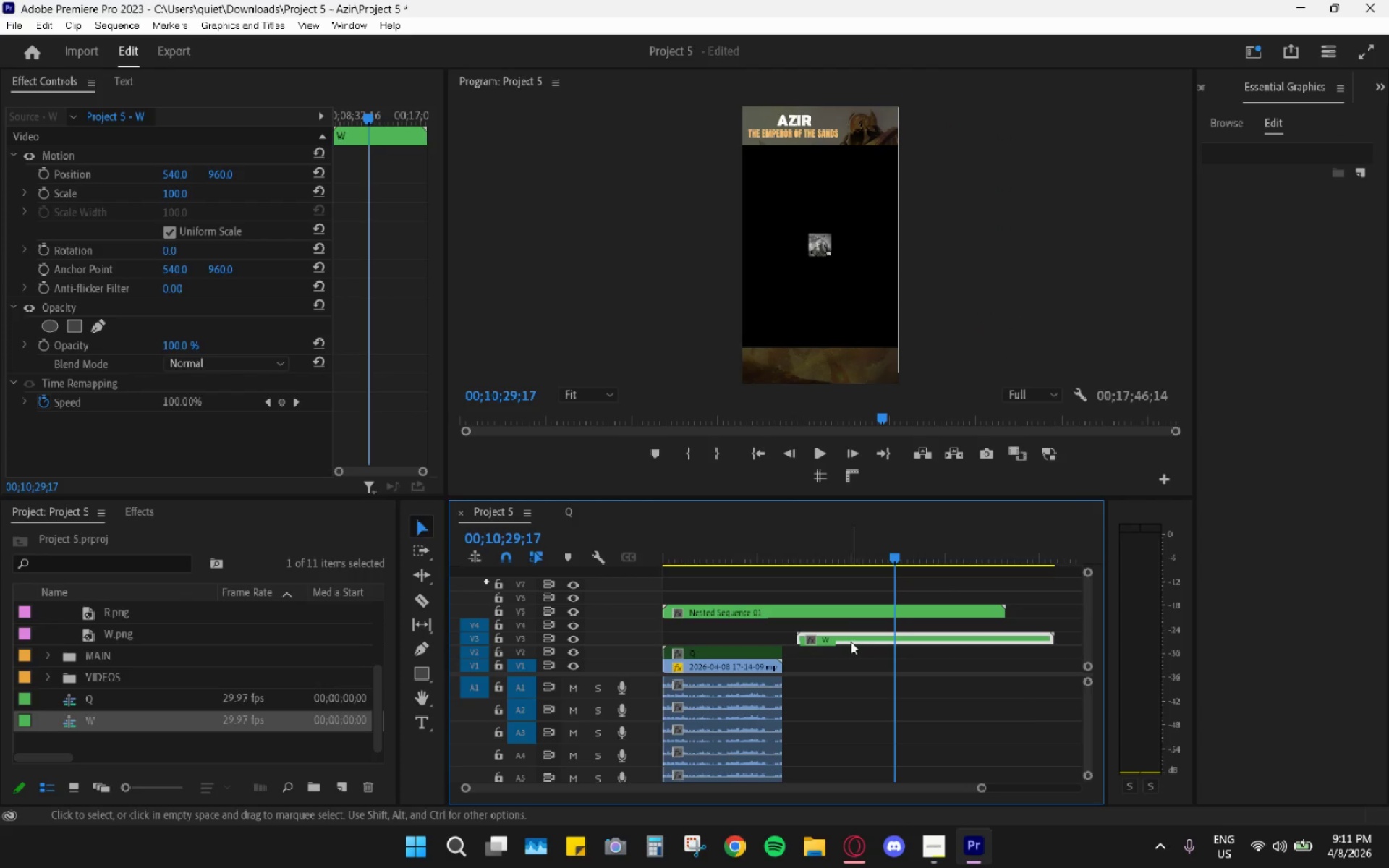 
left_click_drag(start_coordinate=[851, 642], to_coordinate=[696, 639])
 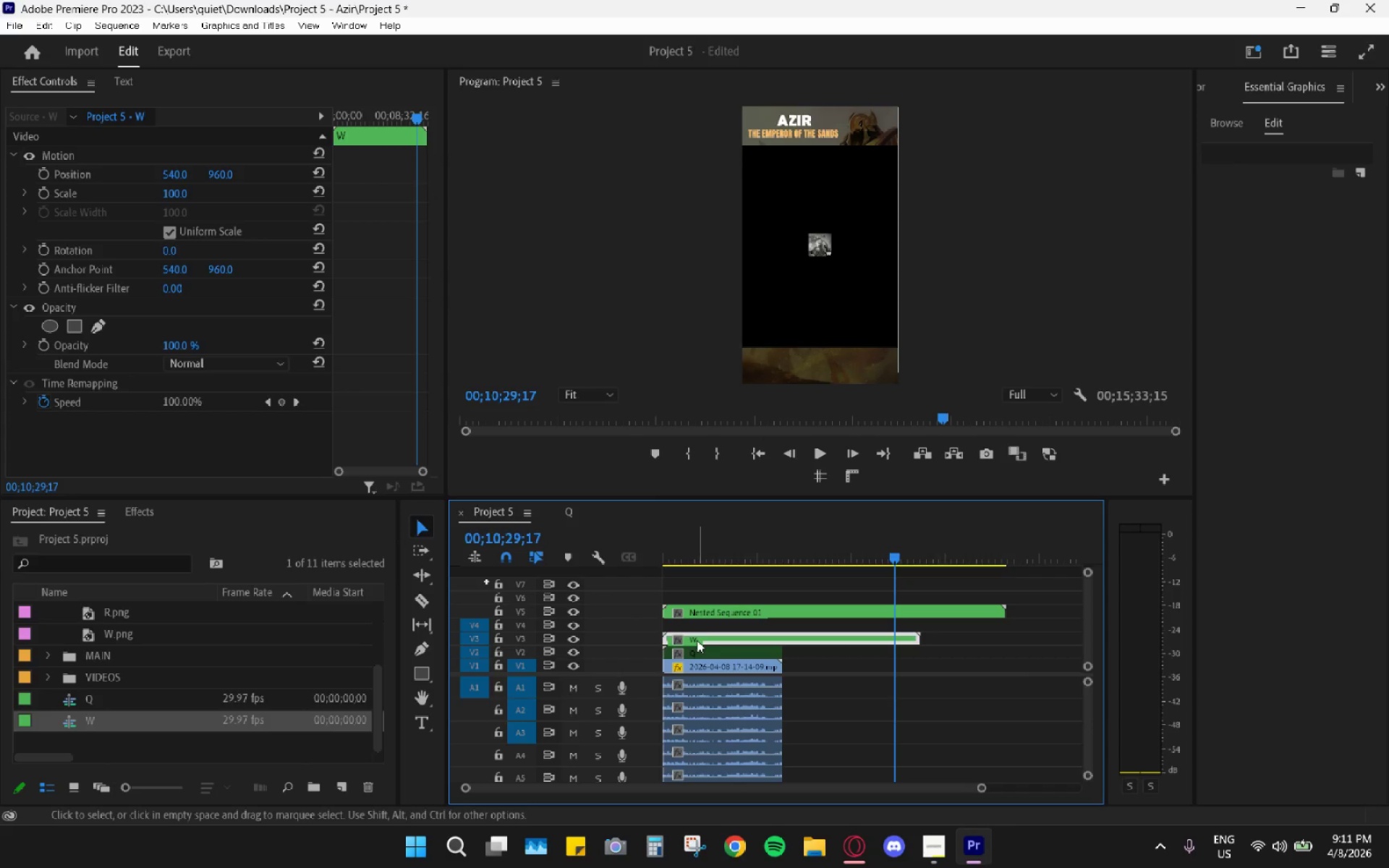 
key(Shift+E)
 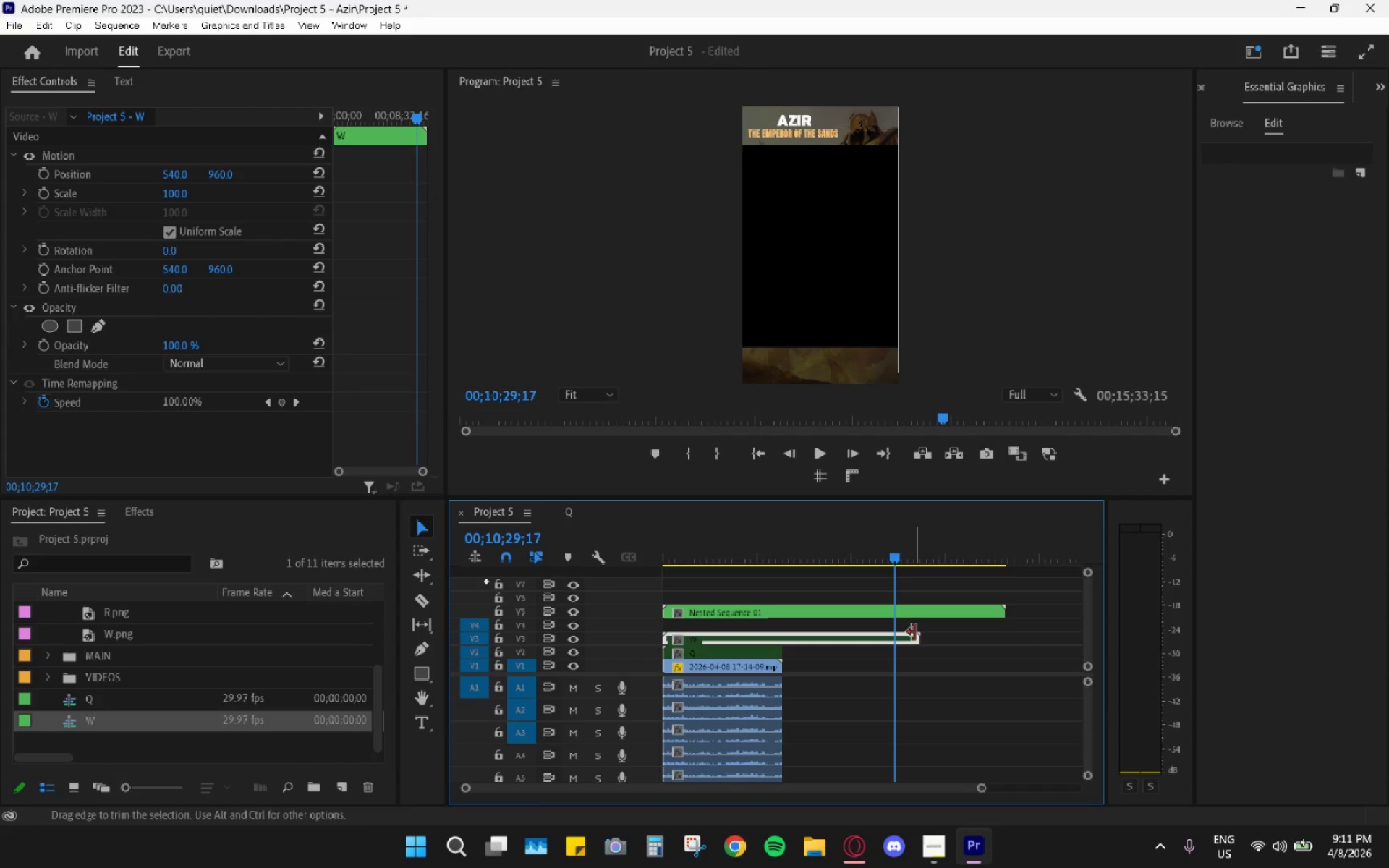 
left_click_drag(start_coordinate=[919, 637], to_coordinate=[778, 649])
 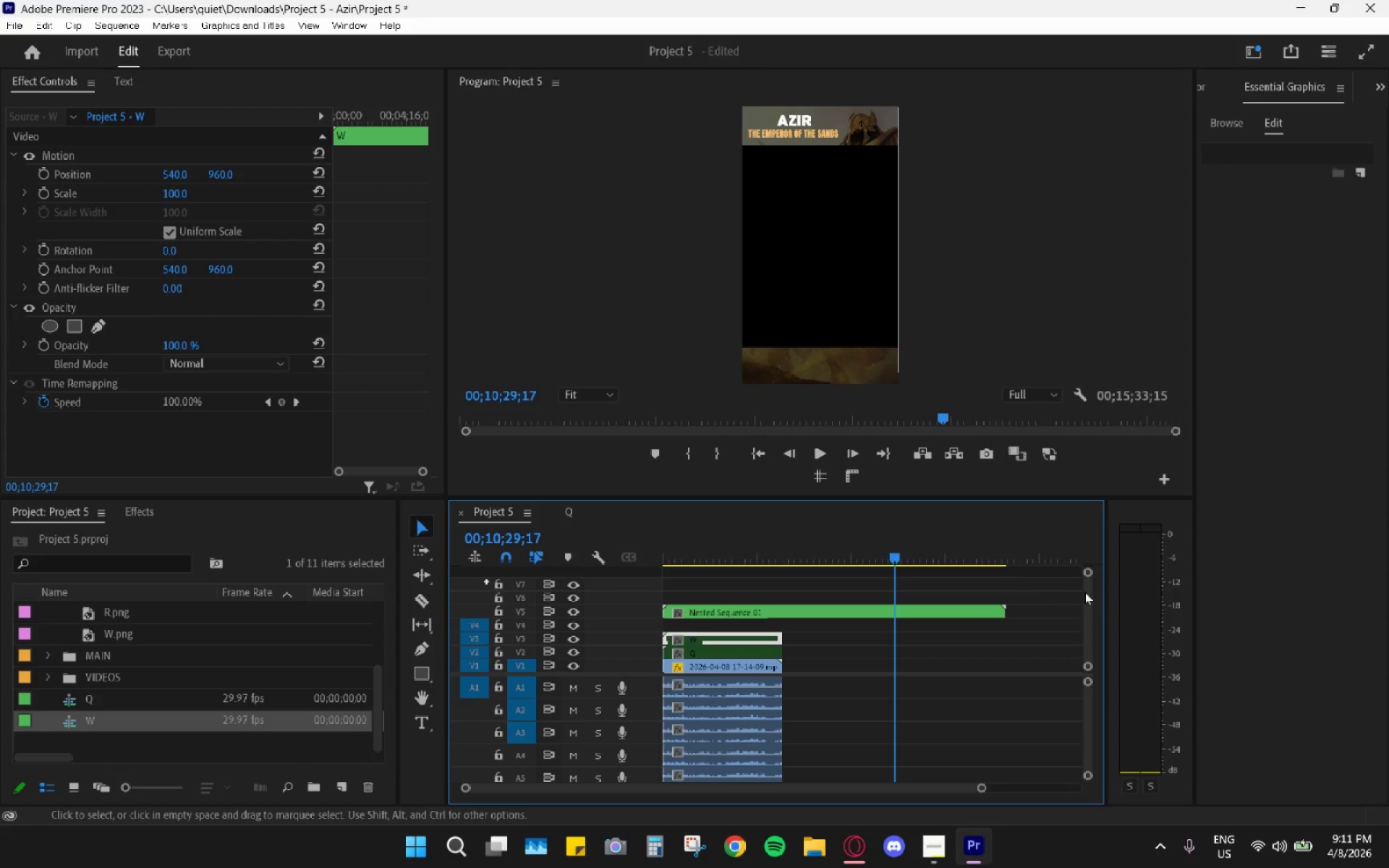 
left_click_drag(start_coordinate=[1090, 569], to_coordinate=[1090, 505])
 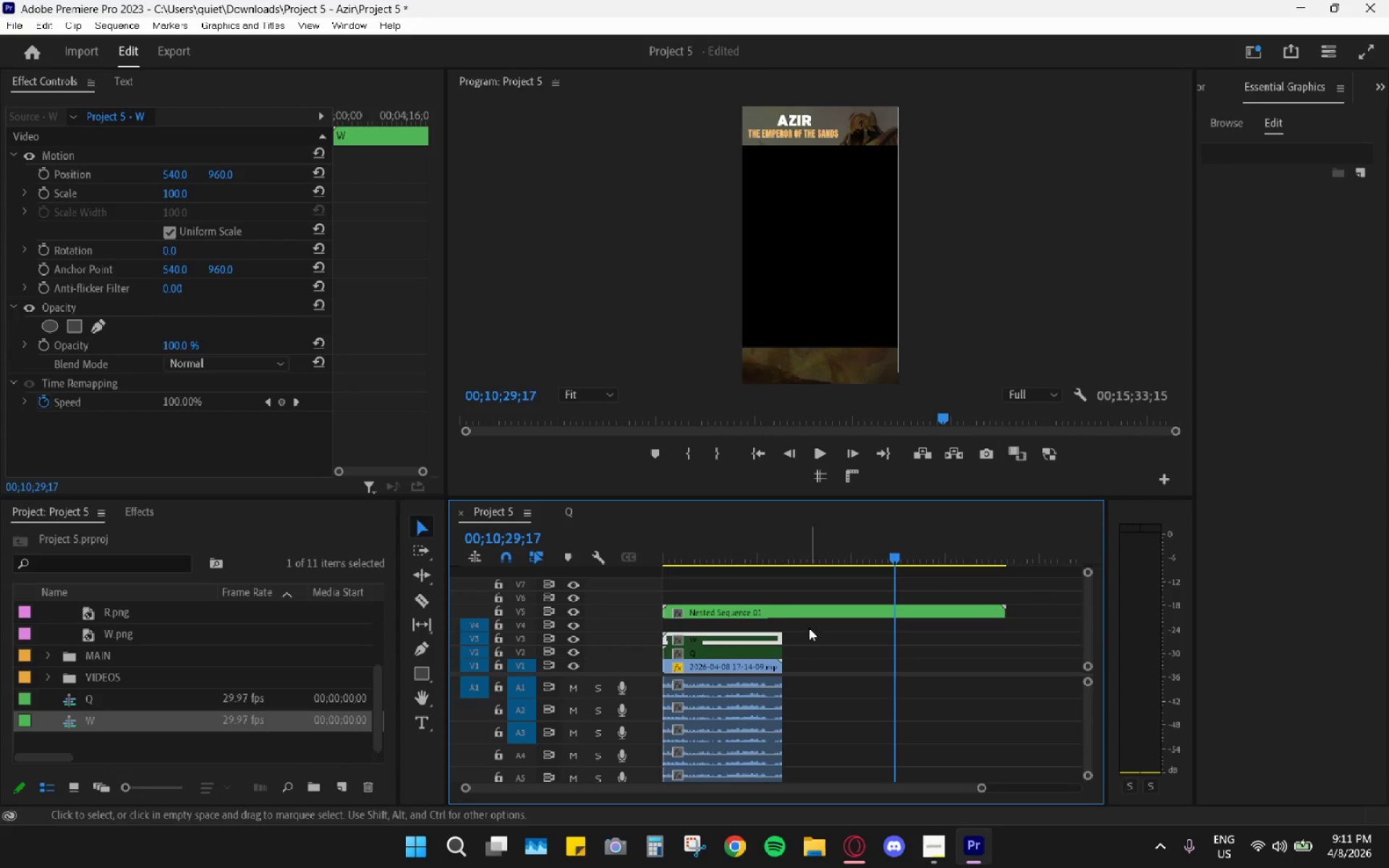 
mouse_move([807, 611])
 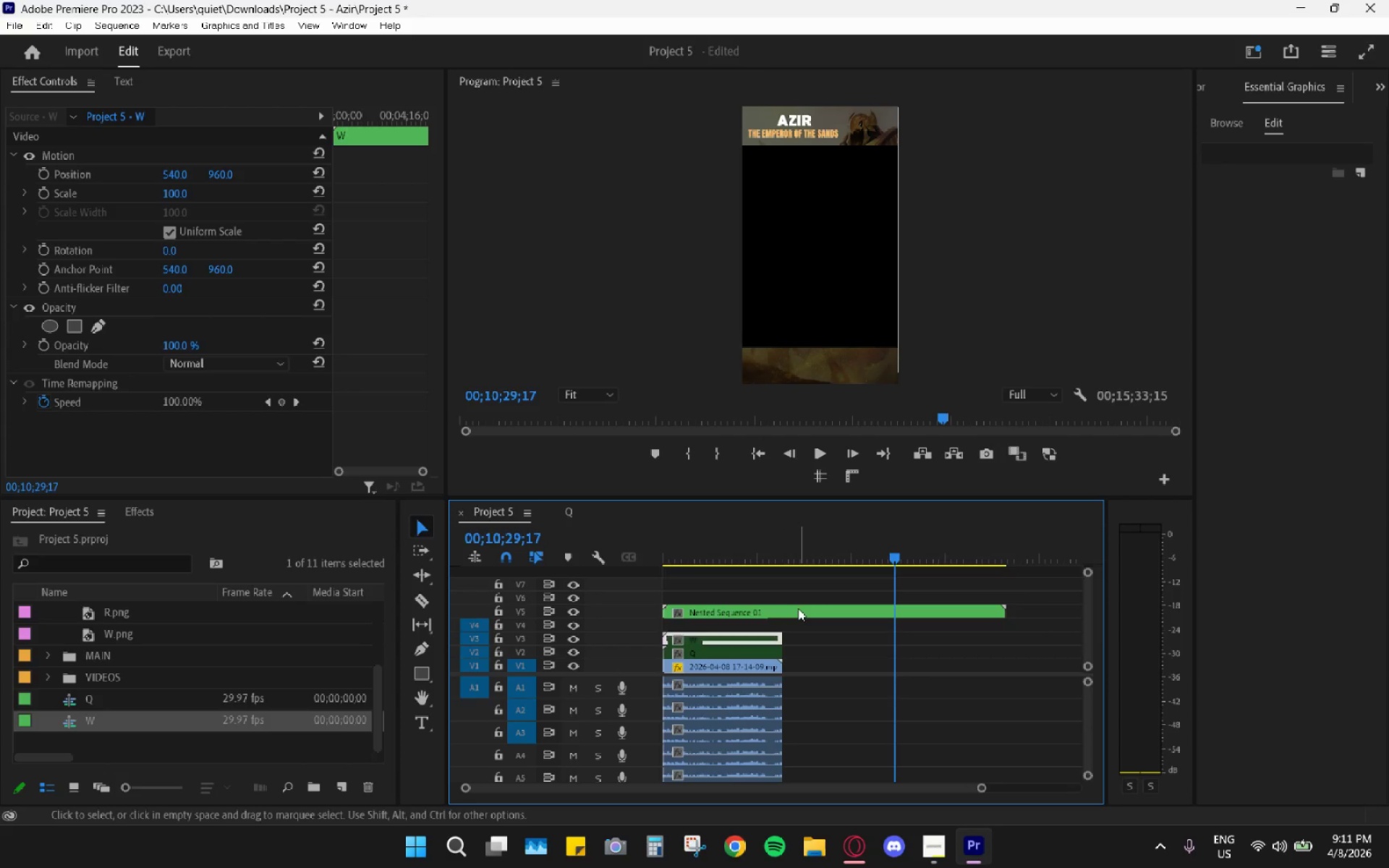 
left_click_drag(start_coordinate=[798, 608], to_coordinate=[791, 584])
 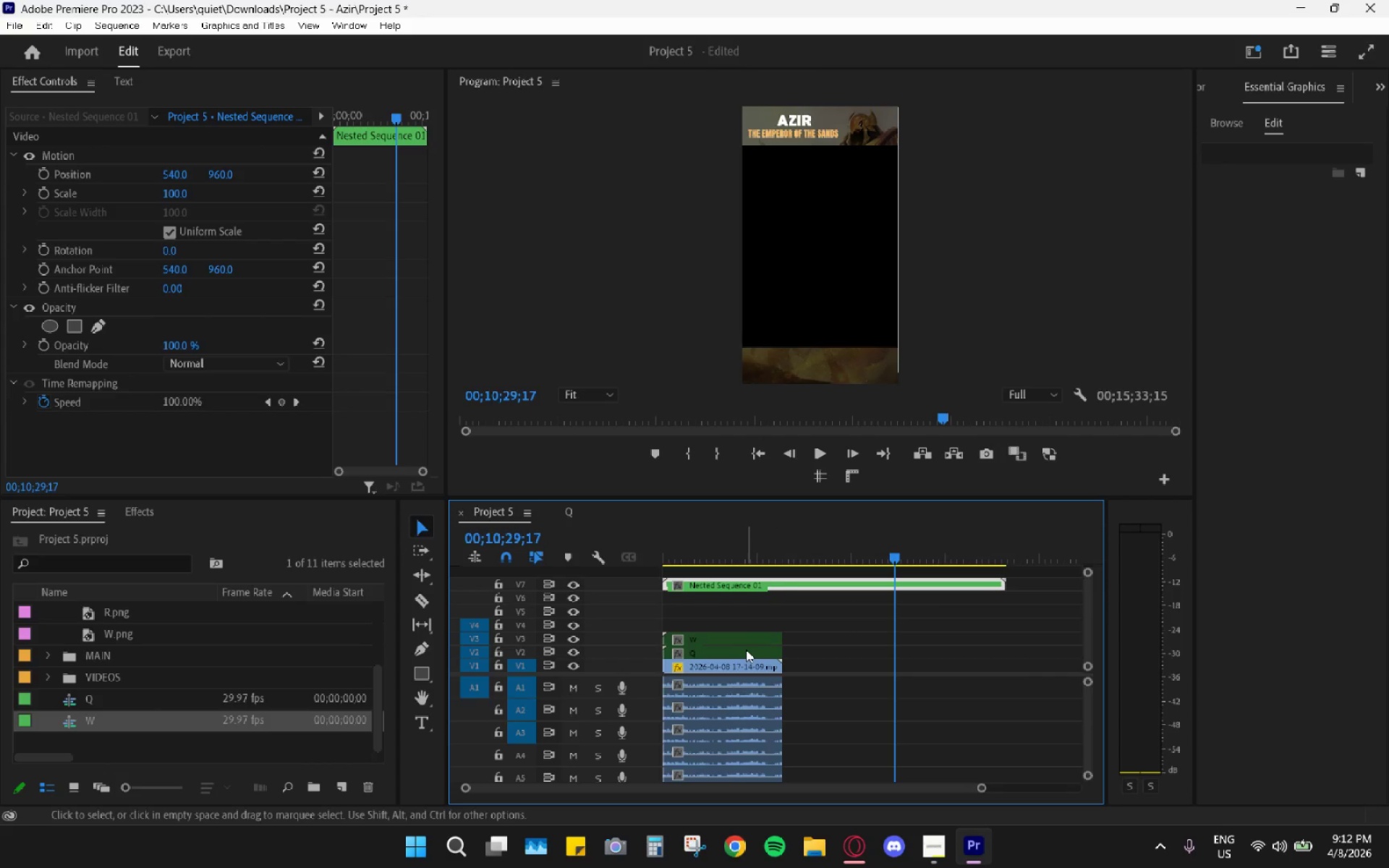 
left_click([752, 652])
 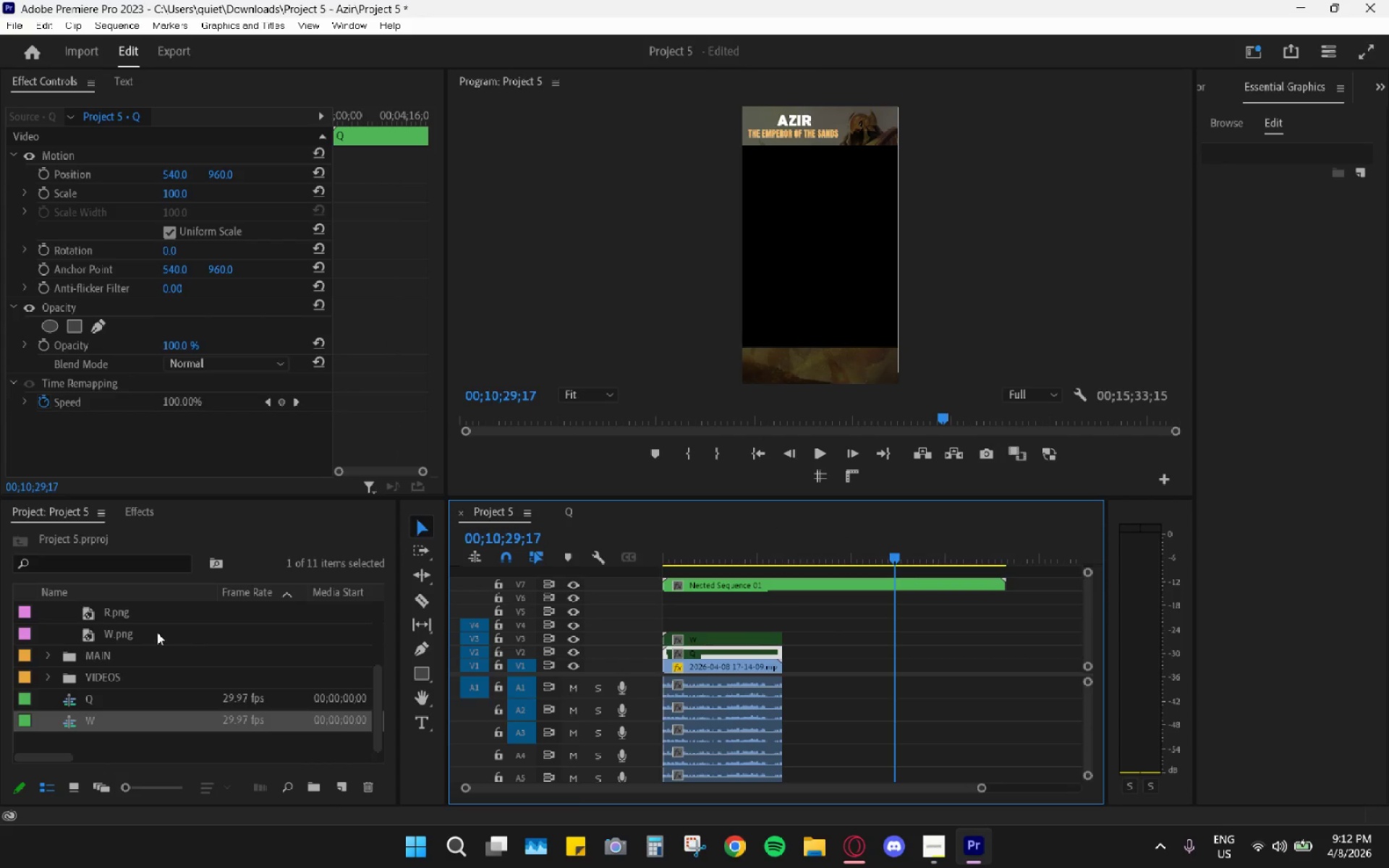 
wait(6.17)
 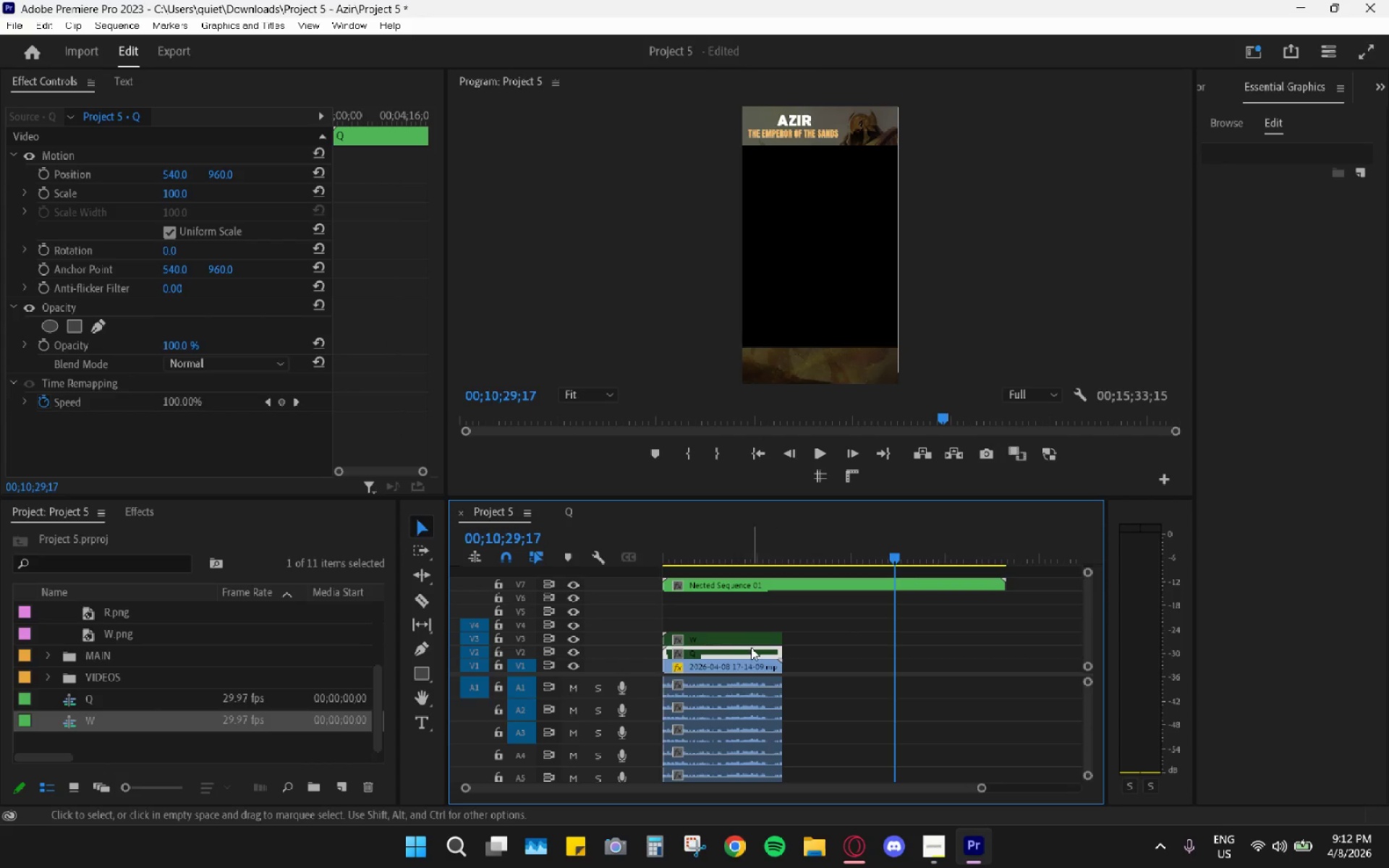 
scroll: coordinate [93, 645], scroll_direction: up, amount: 3.0
 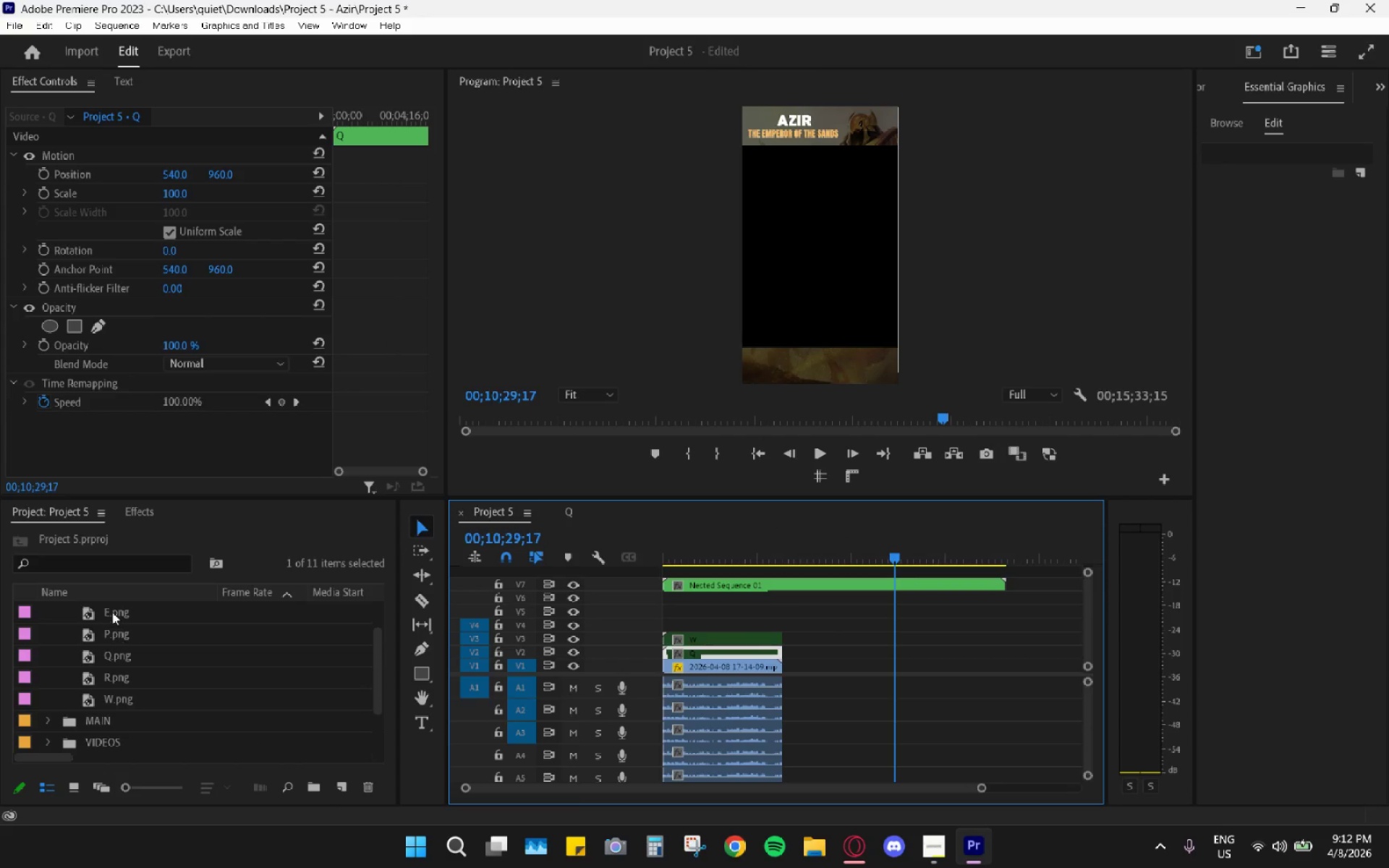 
left_click_drag(start_coordinate=[112, 612], to_coordinate=[894, 641])
 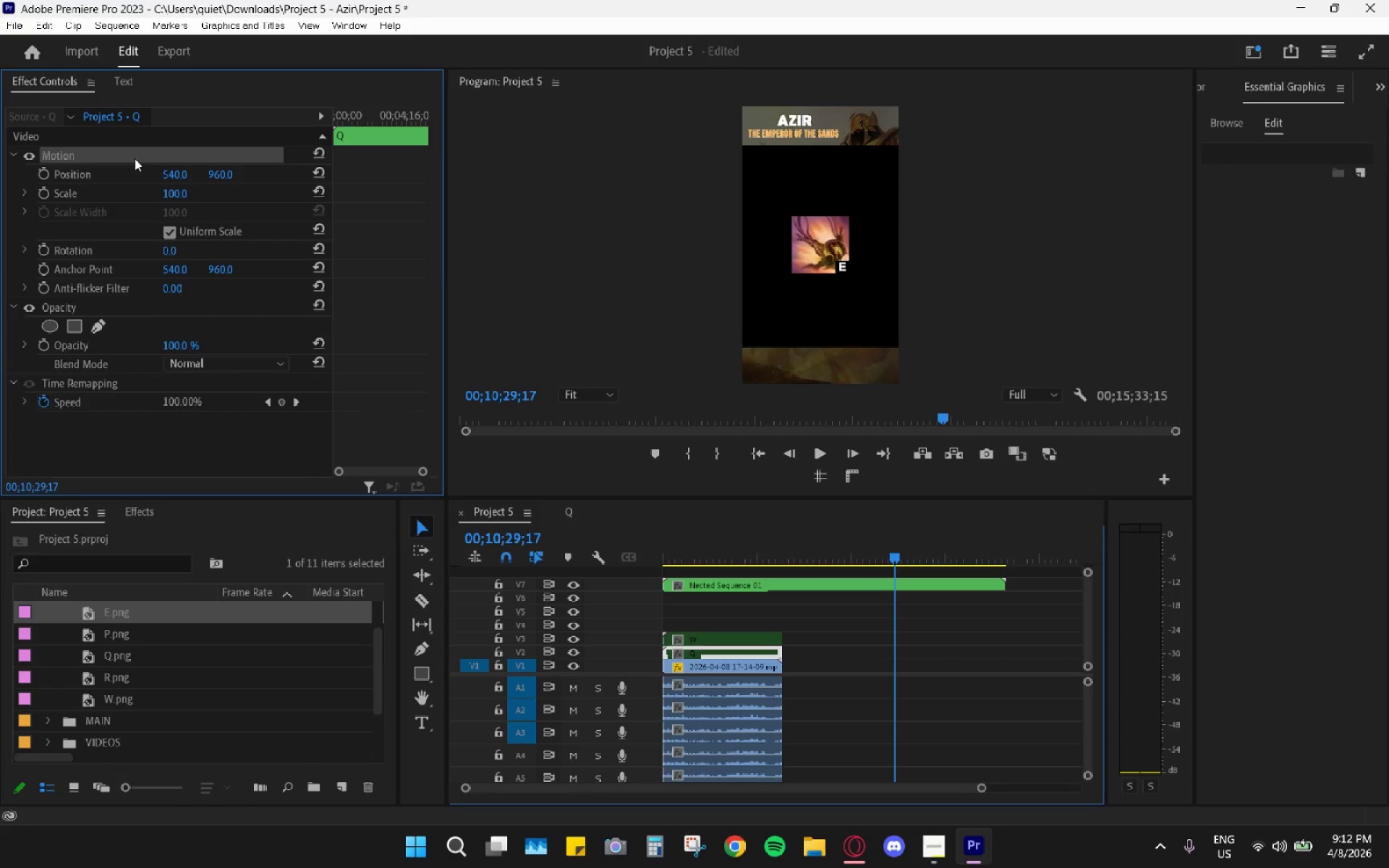 
key(Control+V)
 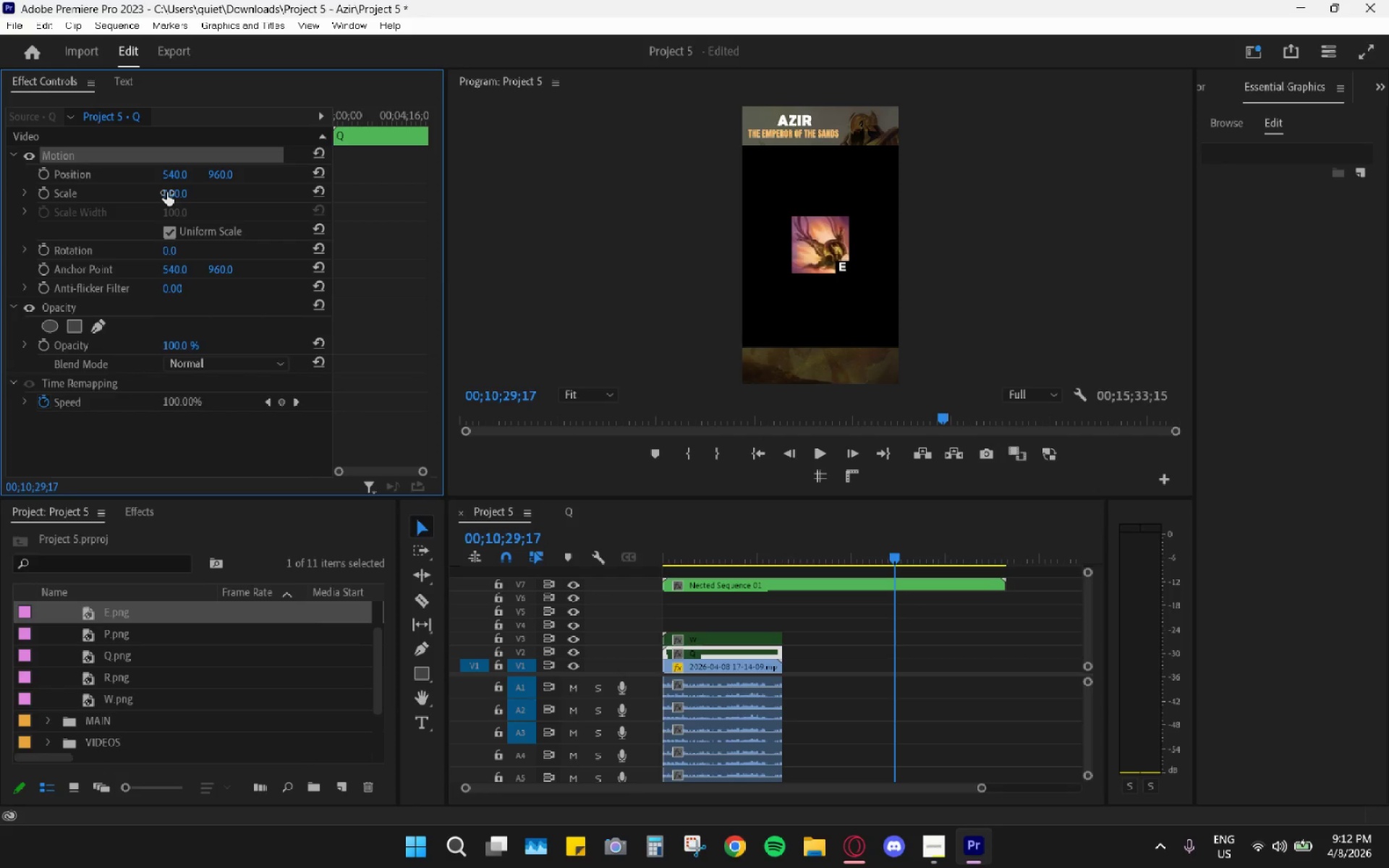 
key(Control+V)
 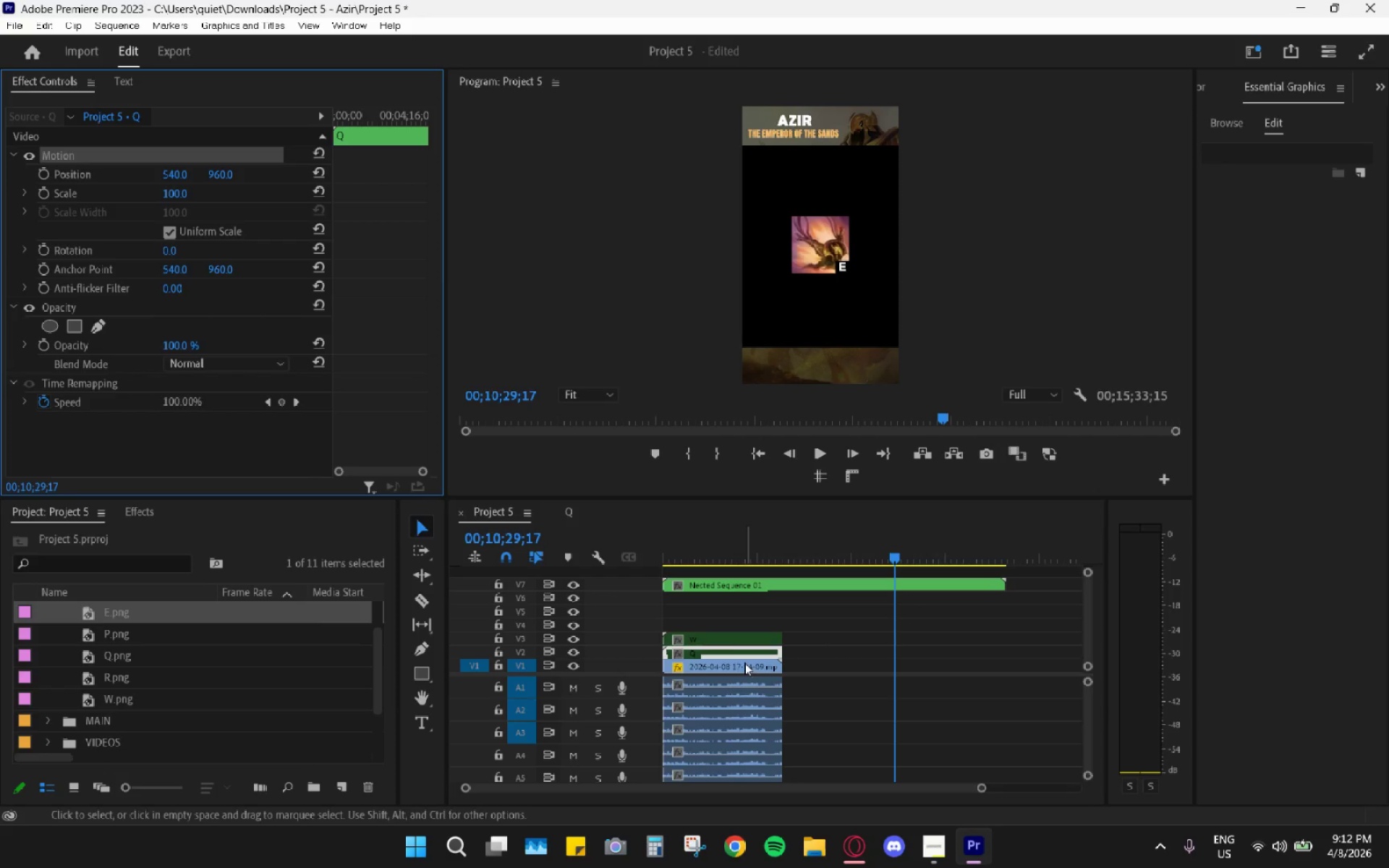 
double_click([726, 650])
 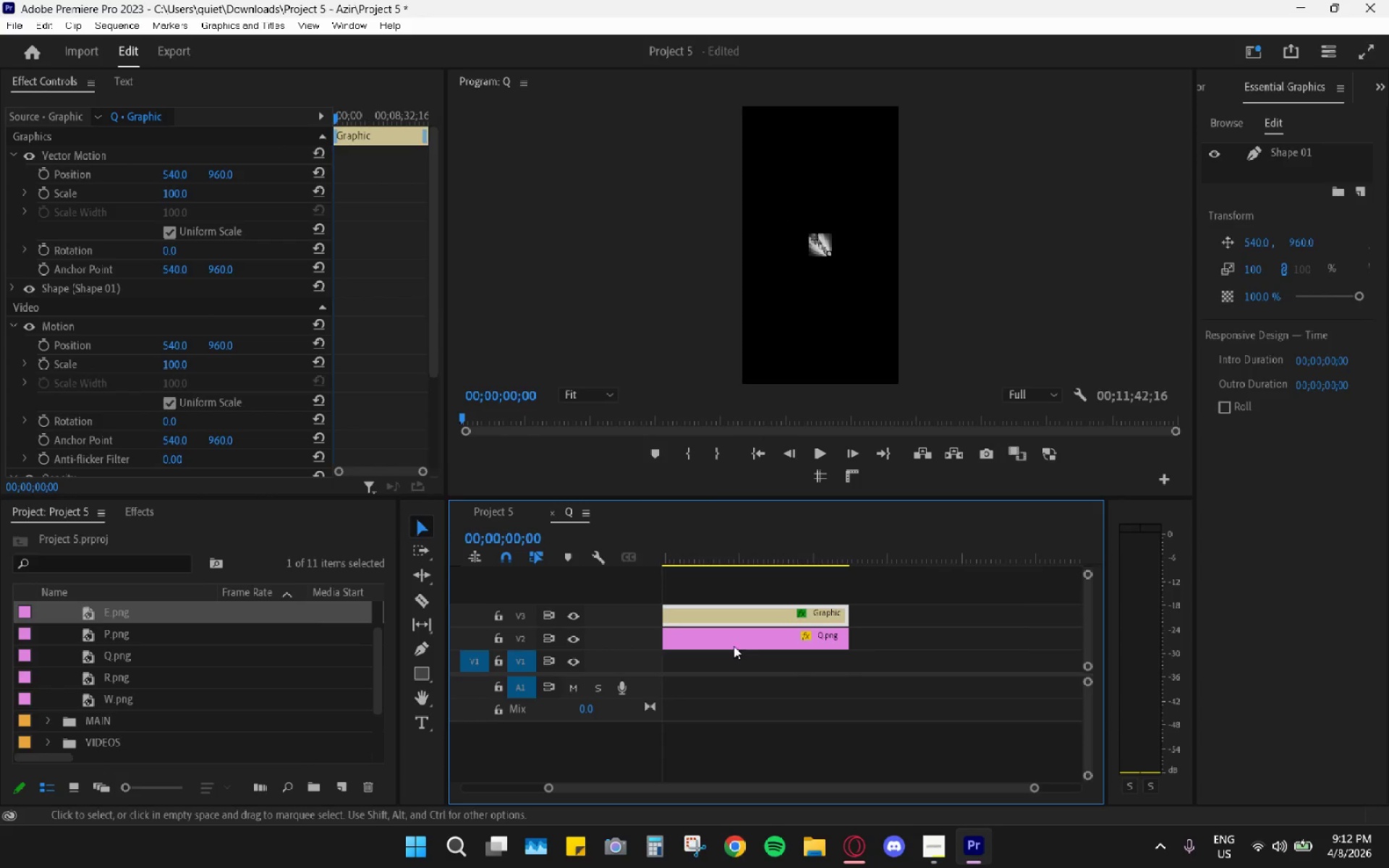 
left_click([755, 636])
 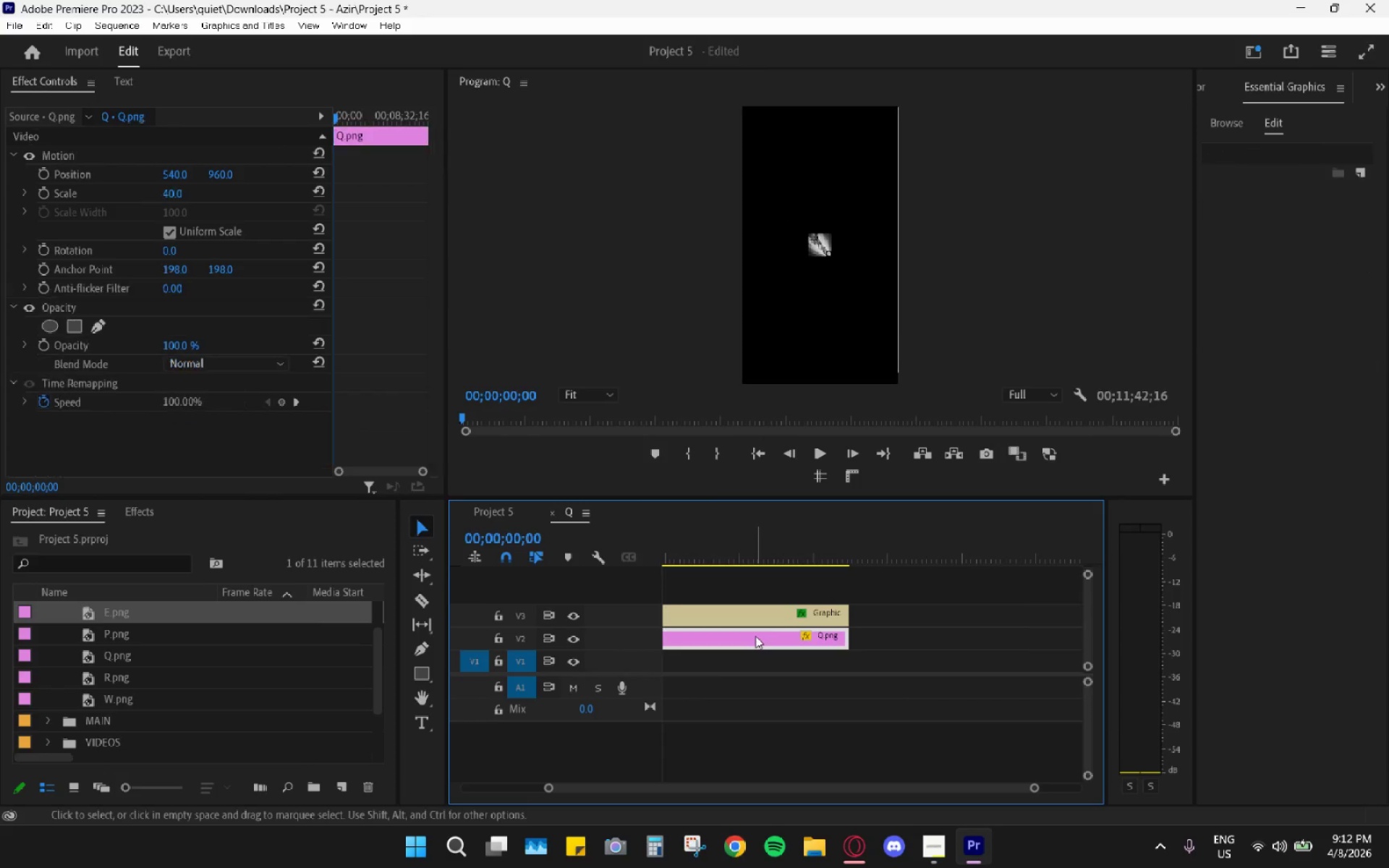 
key(Control+C)
 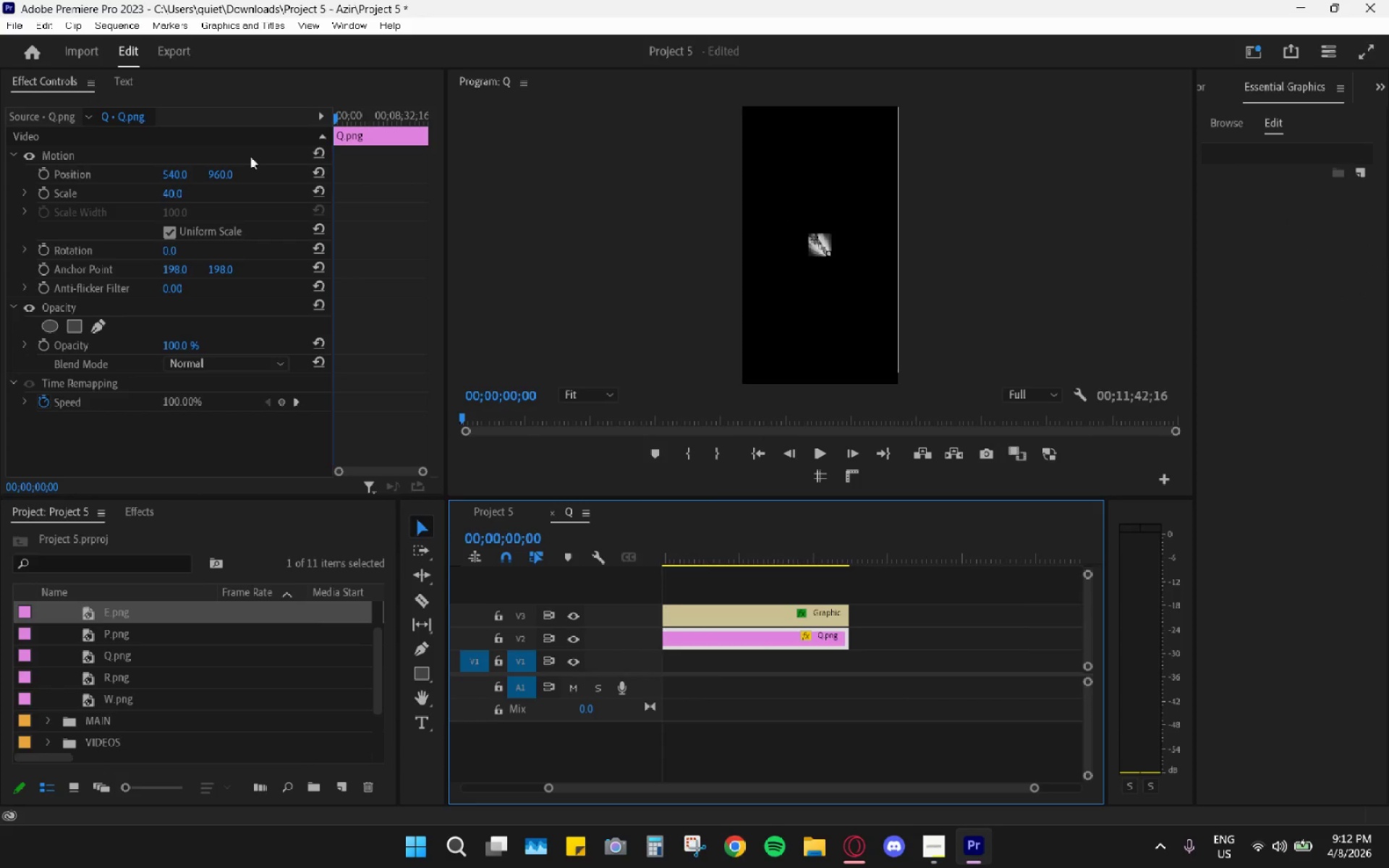 
left_click([490, 514])
 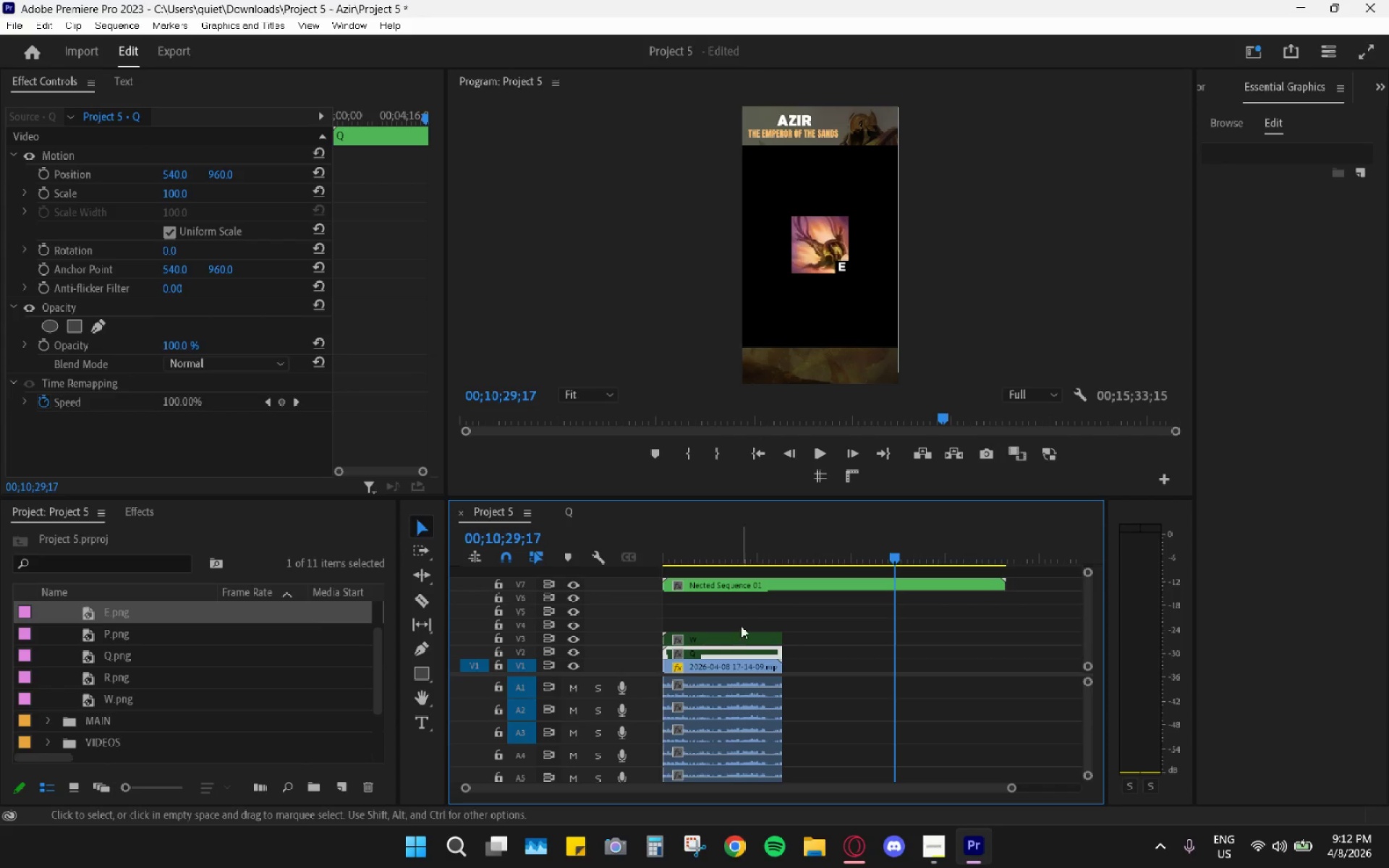 
hold_key(key=AltLeft, duration=0.66)
scroll: coordinate [902, 651], scroll_direction: up, amount: 10.0
 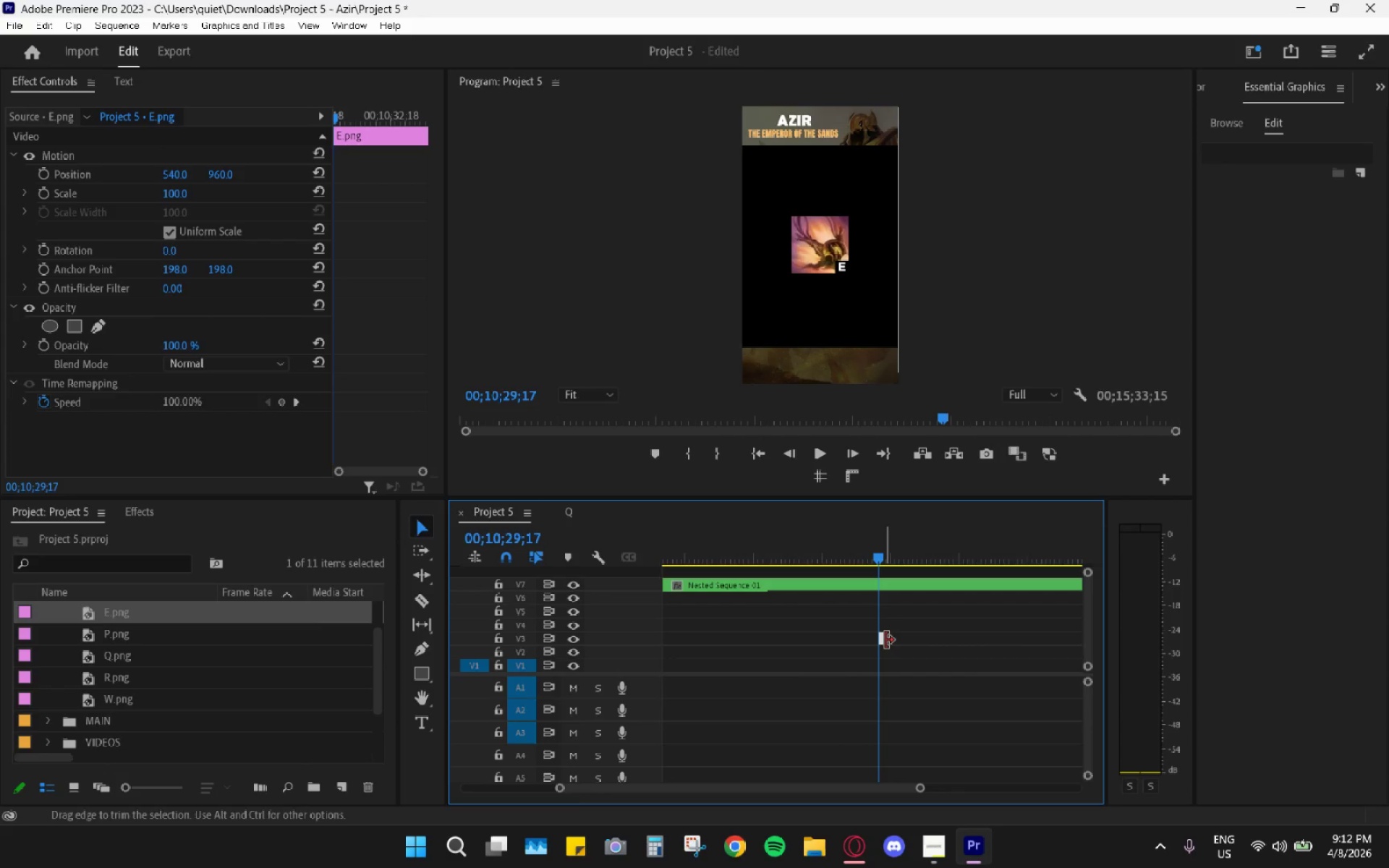 
left_click_drag(start_coordinate=[885, 640], to_coordinate=[1132, 654])
 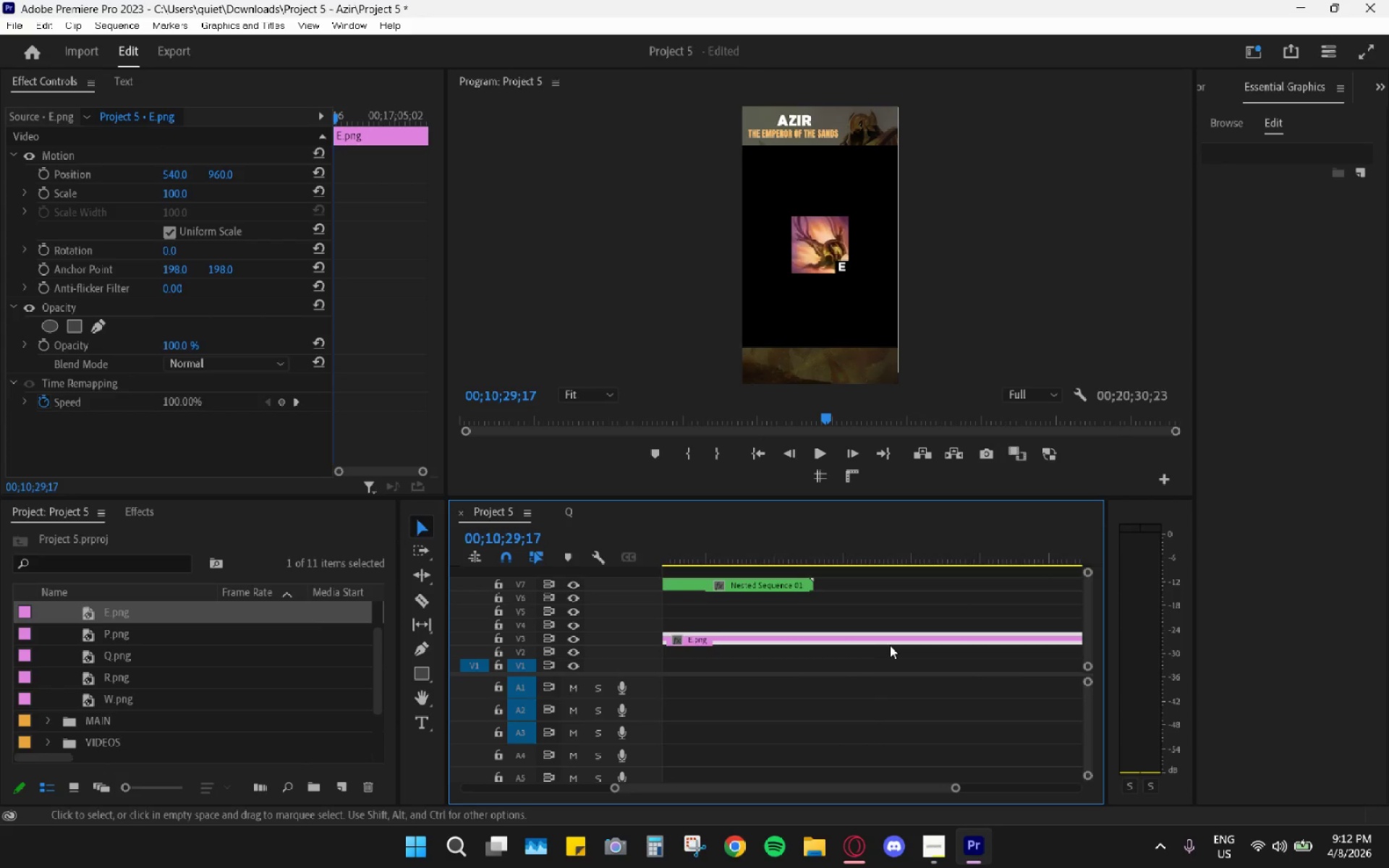 
hold_key(key=AltLeft, duration=0.88)
scroll: coordinate [870, 647], scroll_direction: down, amount: 17.0
 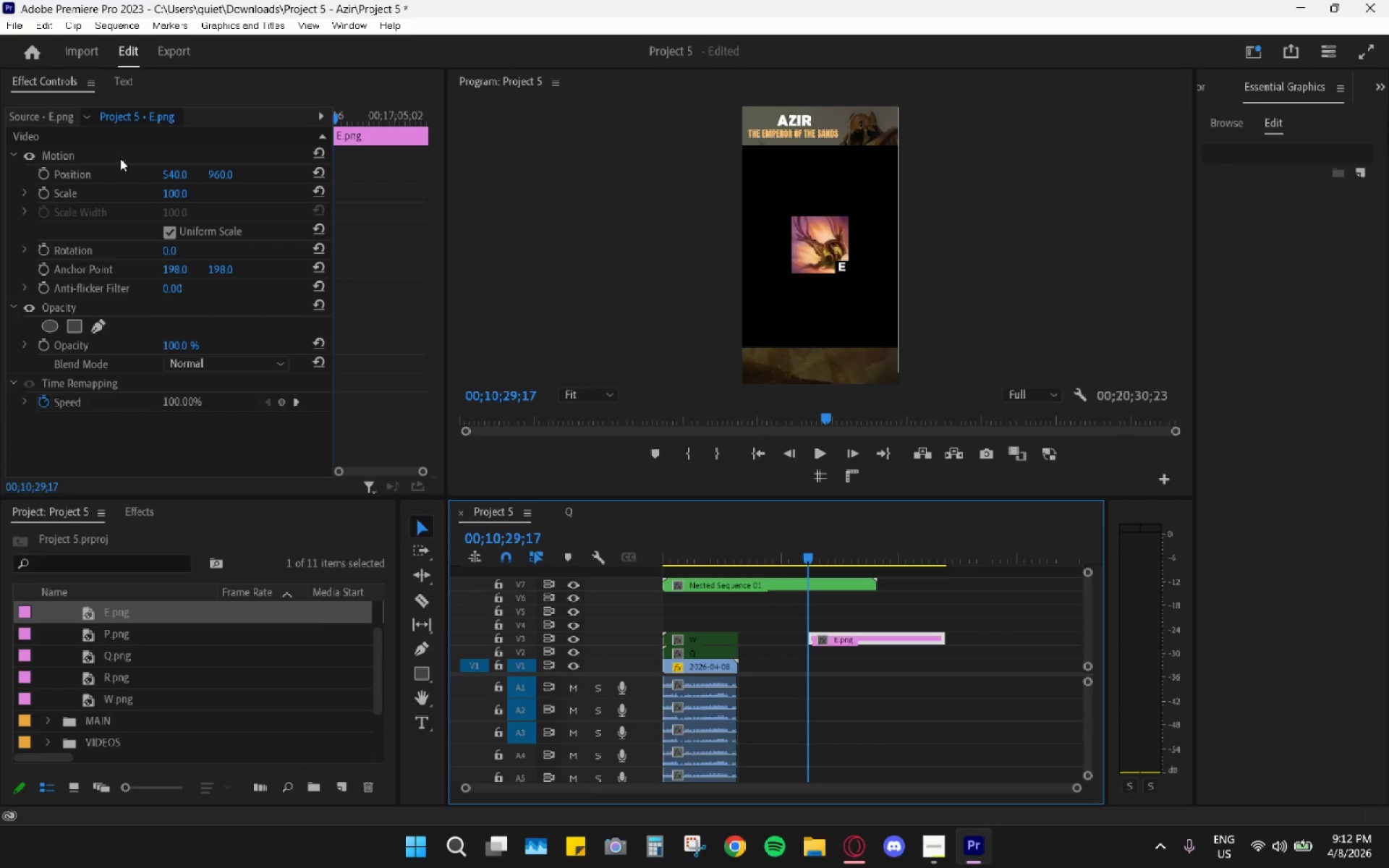 
key(Control+V)
 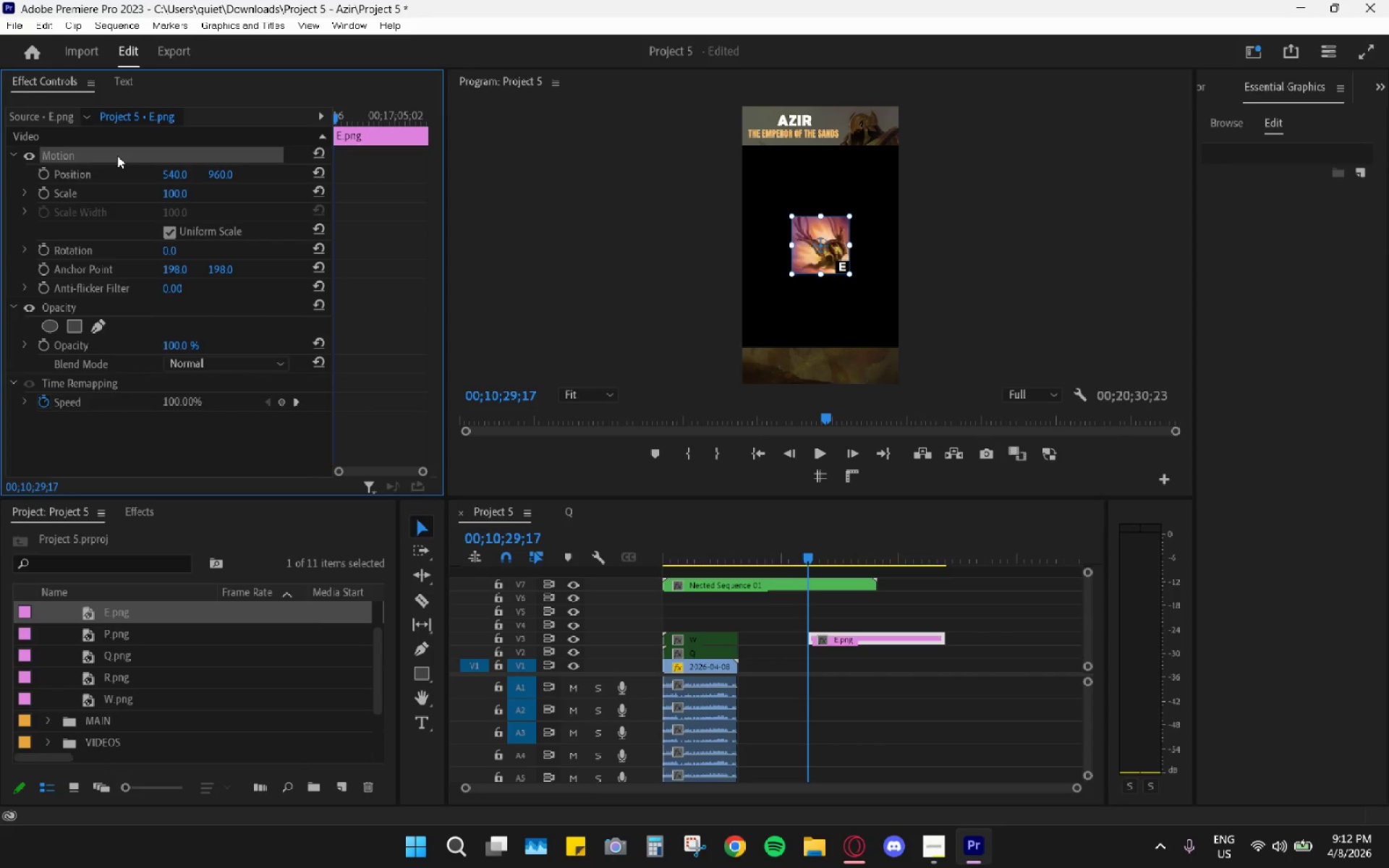 
key(Control+ControlLeft)
 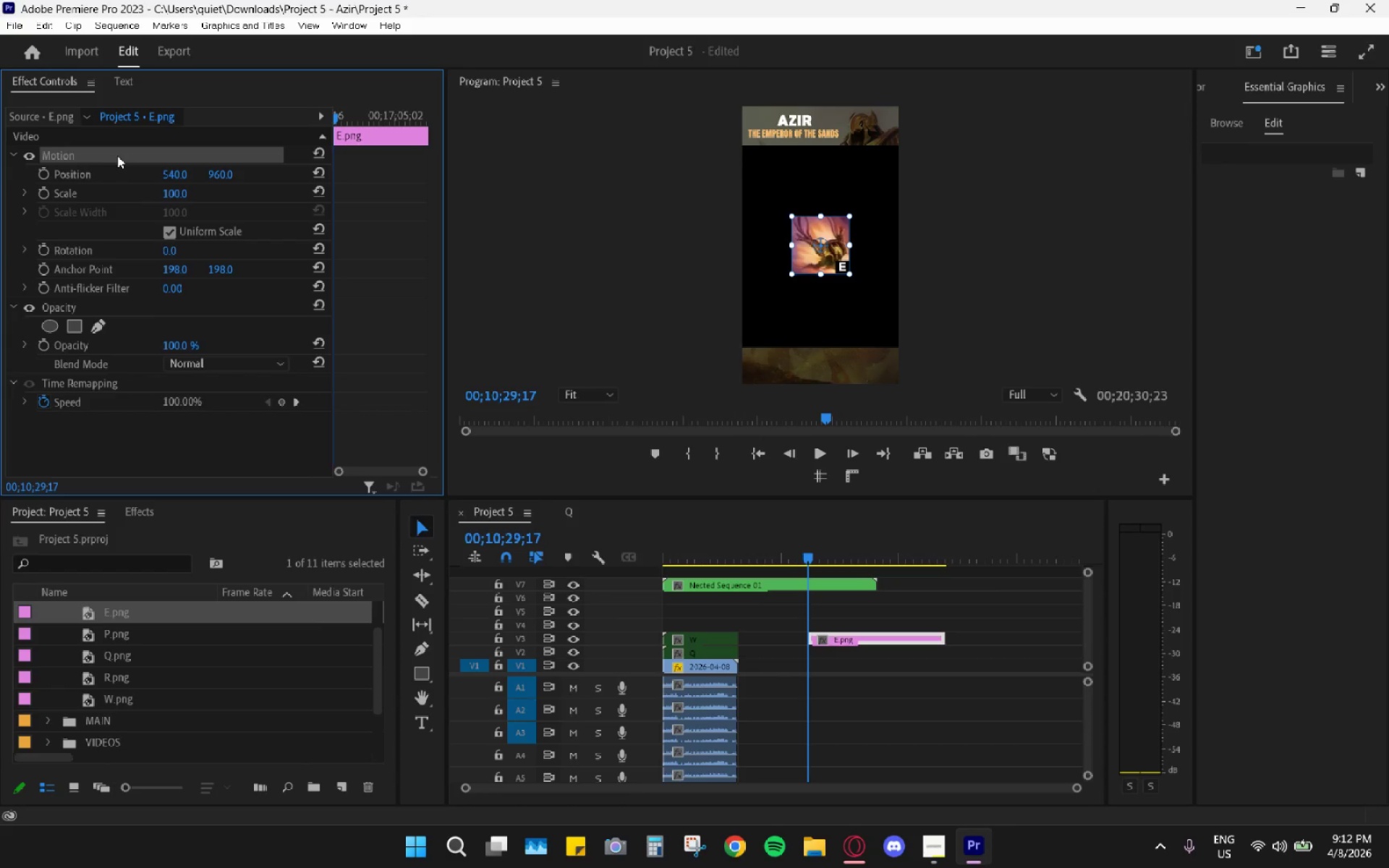 
key(Control+V)
 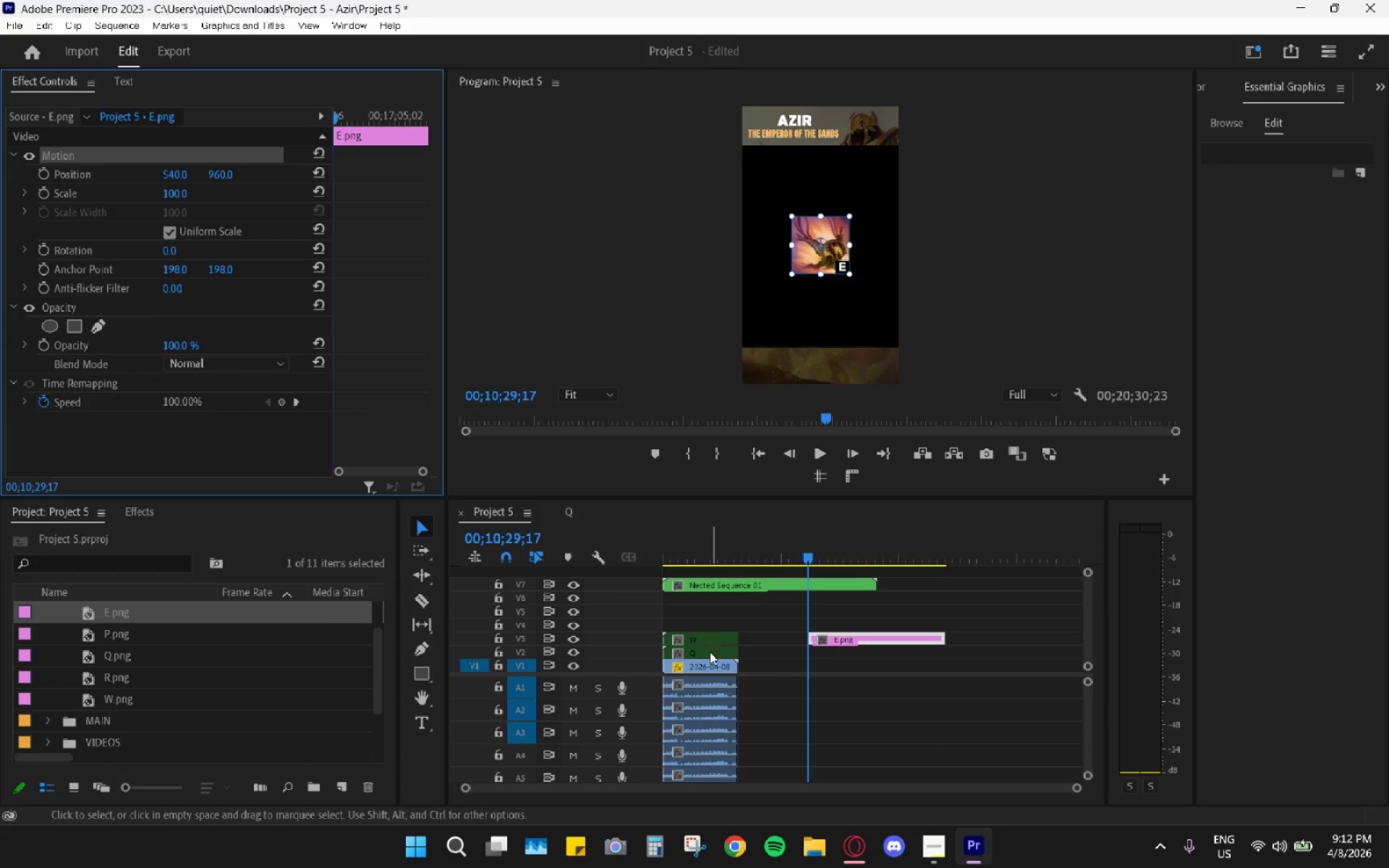 
double_click([708, 655])
 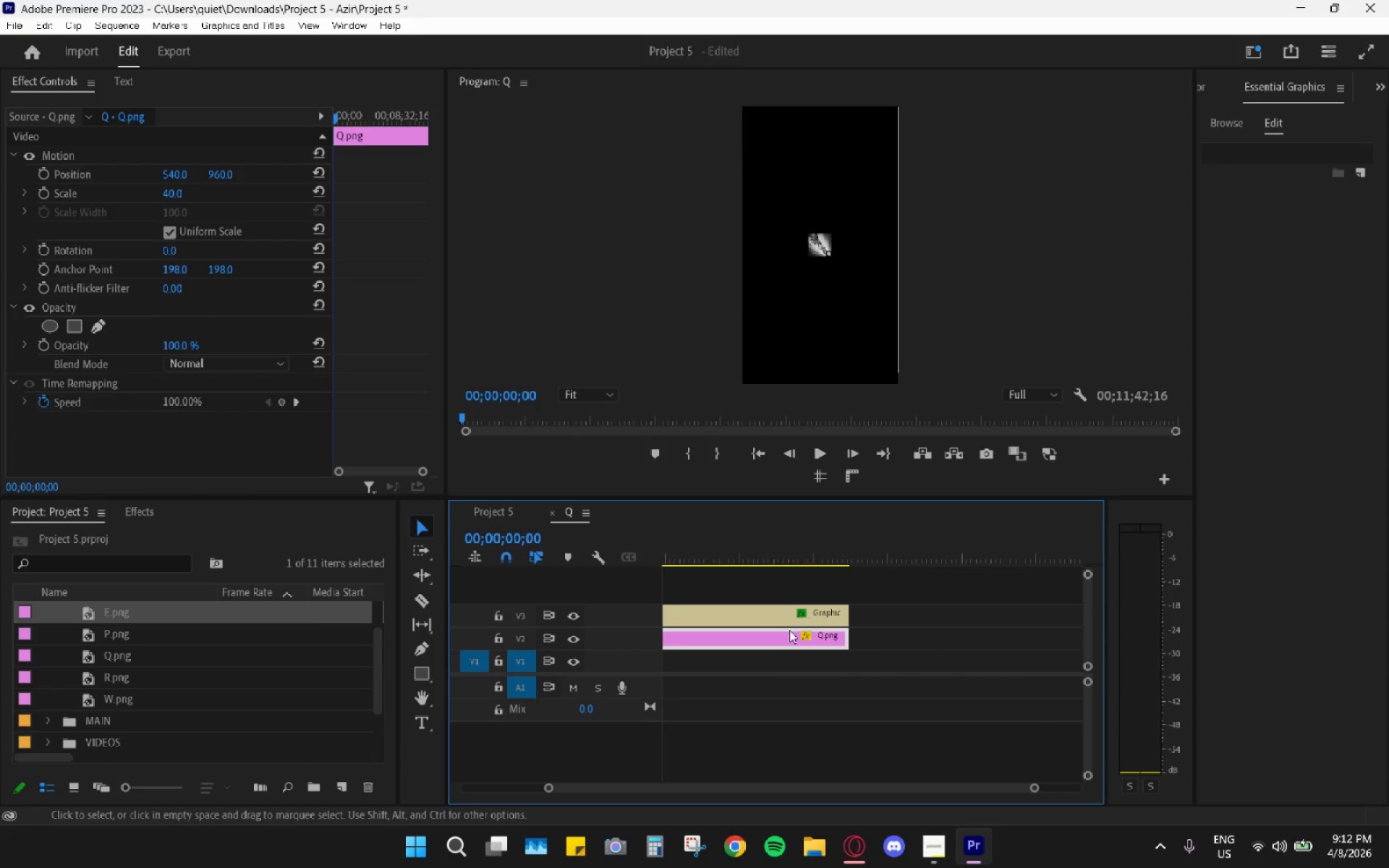 
left_click([778, 635])
 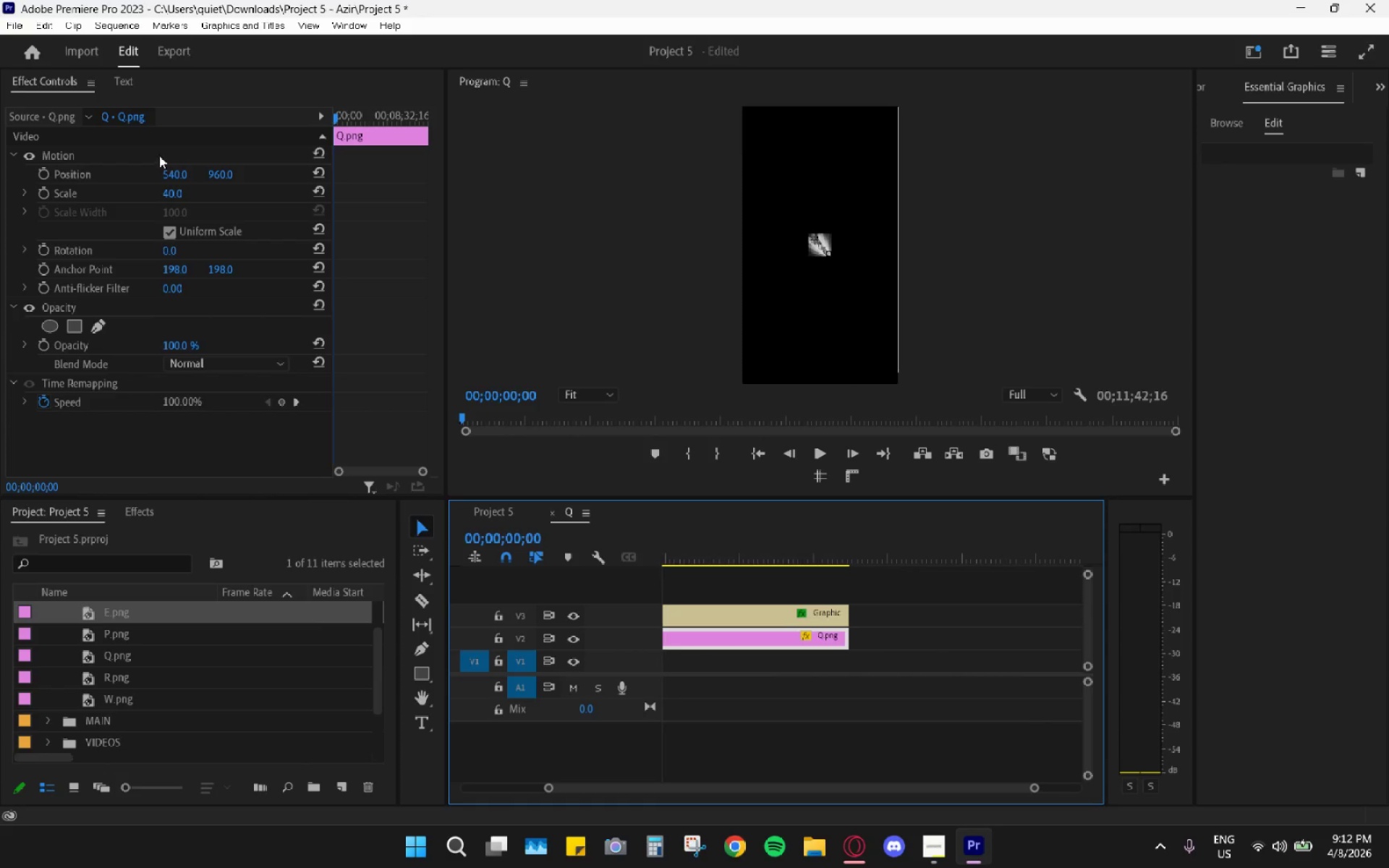 
left_click([123, 153])
 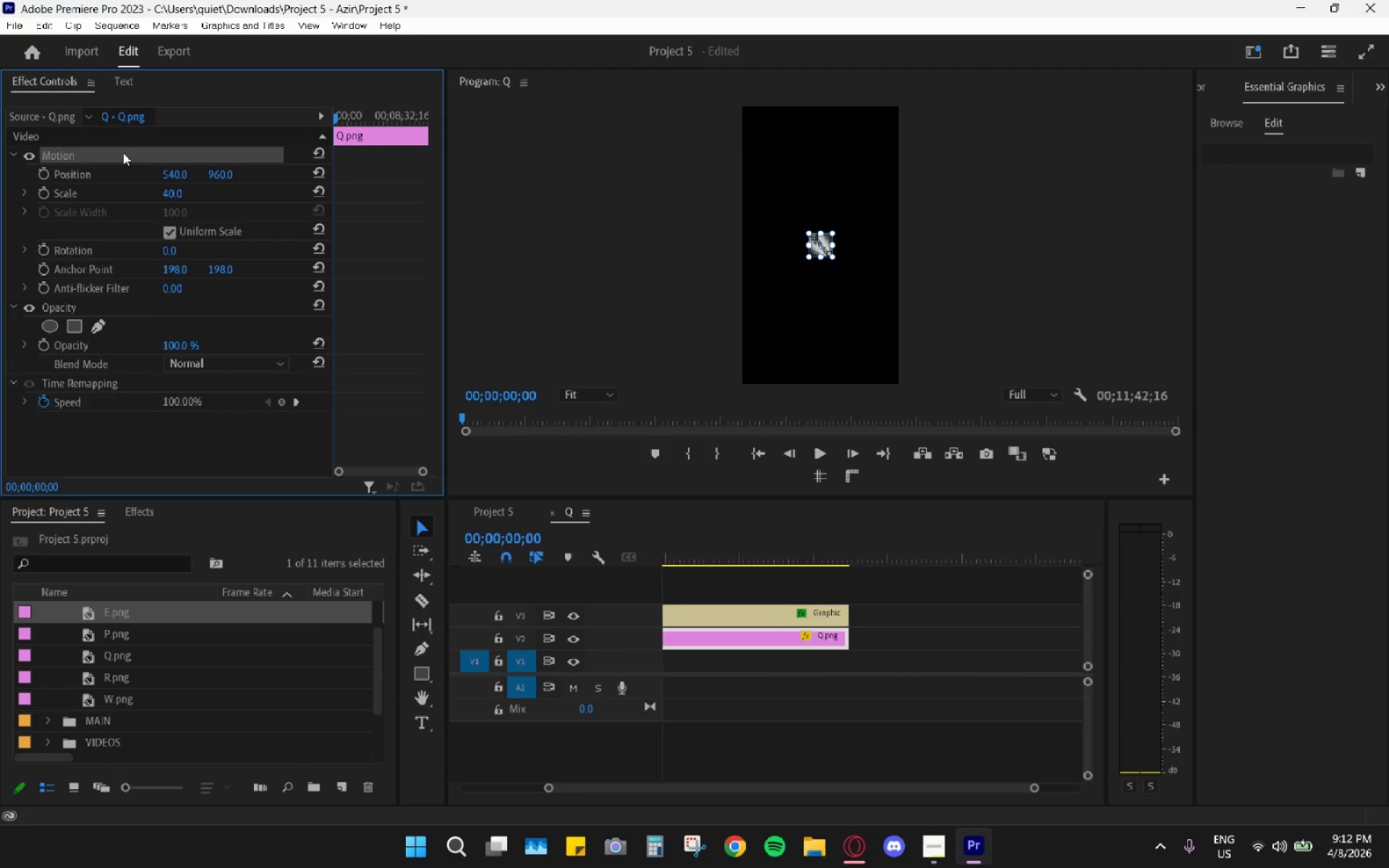 
key(Control+C)
 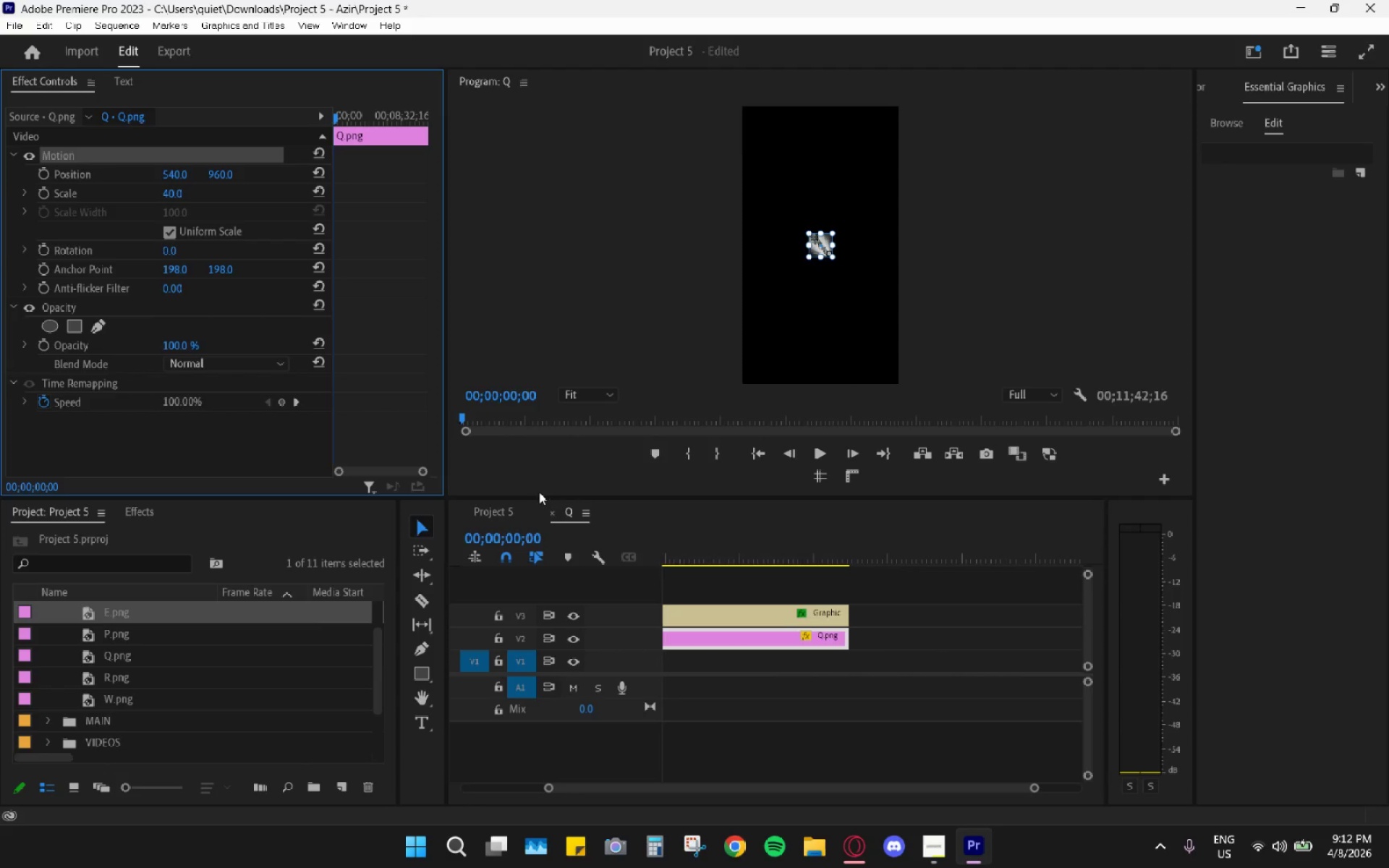 
left_click([506, 519])
 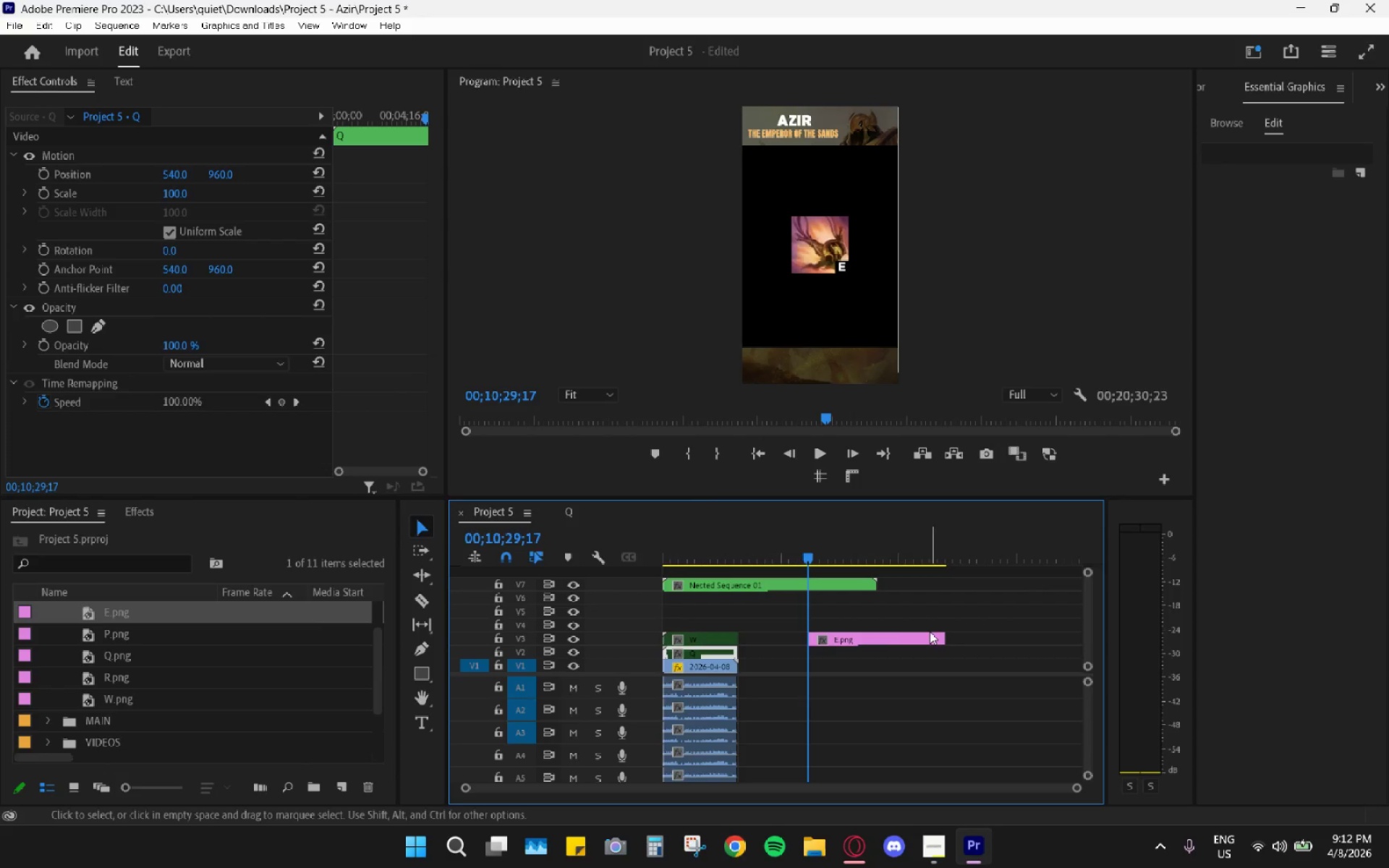 
left_click([891, 636])
 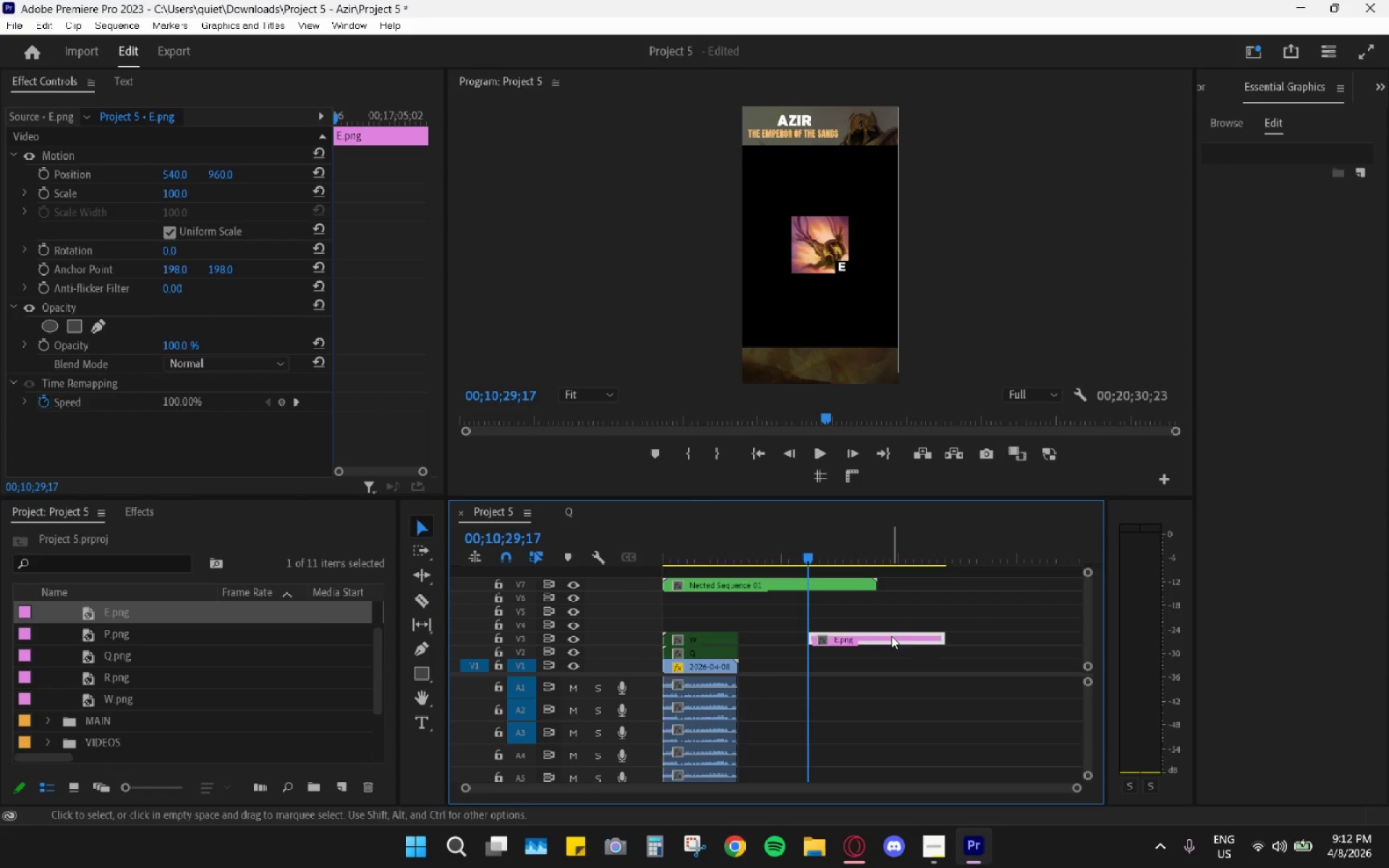 
hold_key(key=ControlLeft, duration=0.47)
 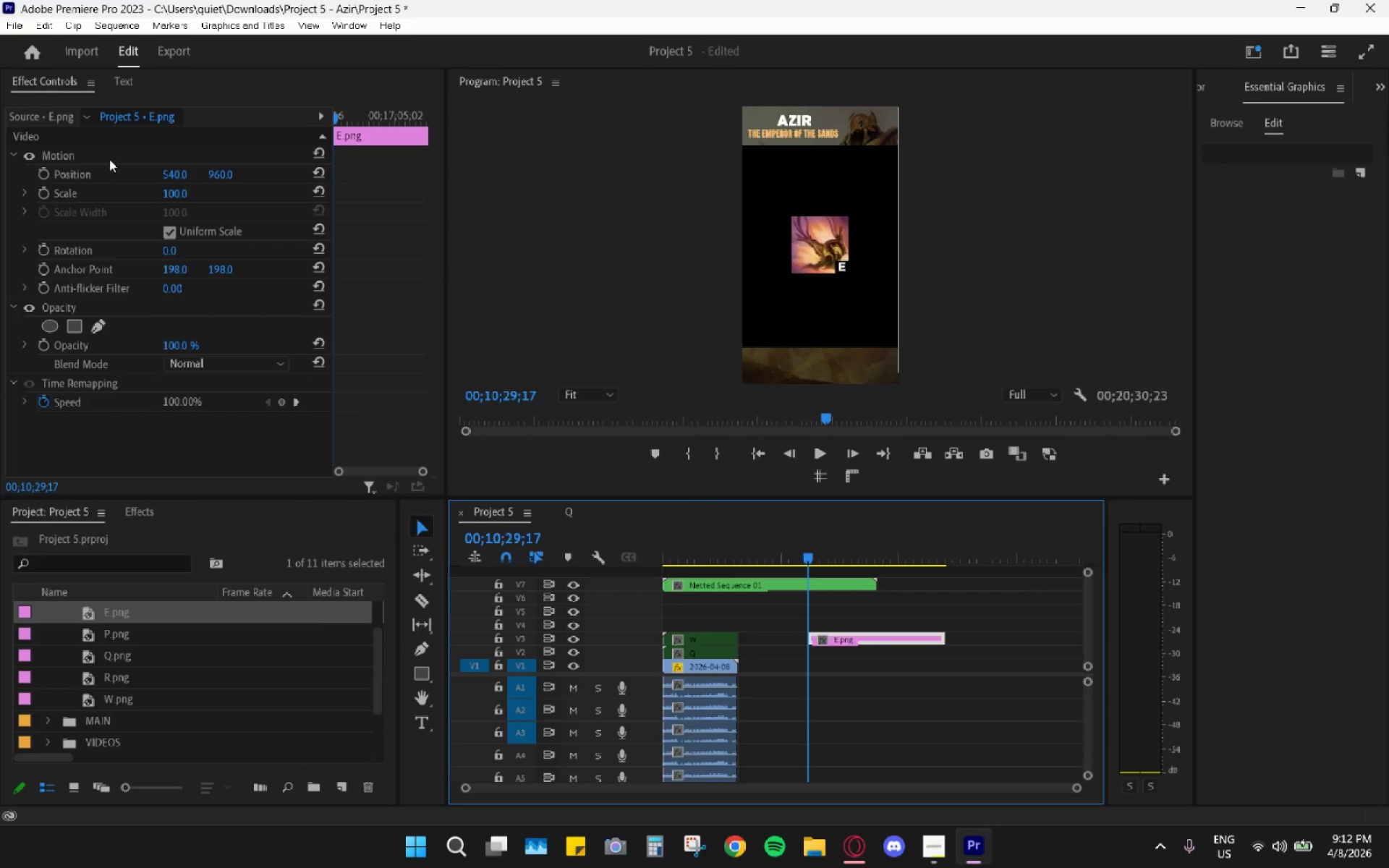 
left_click([110, 157])
 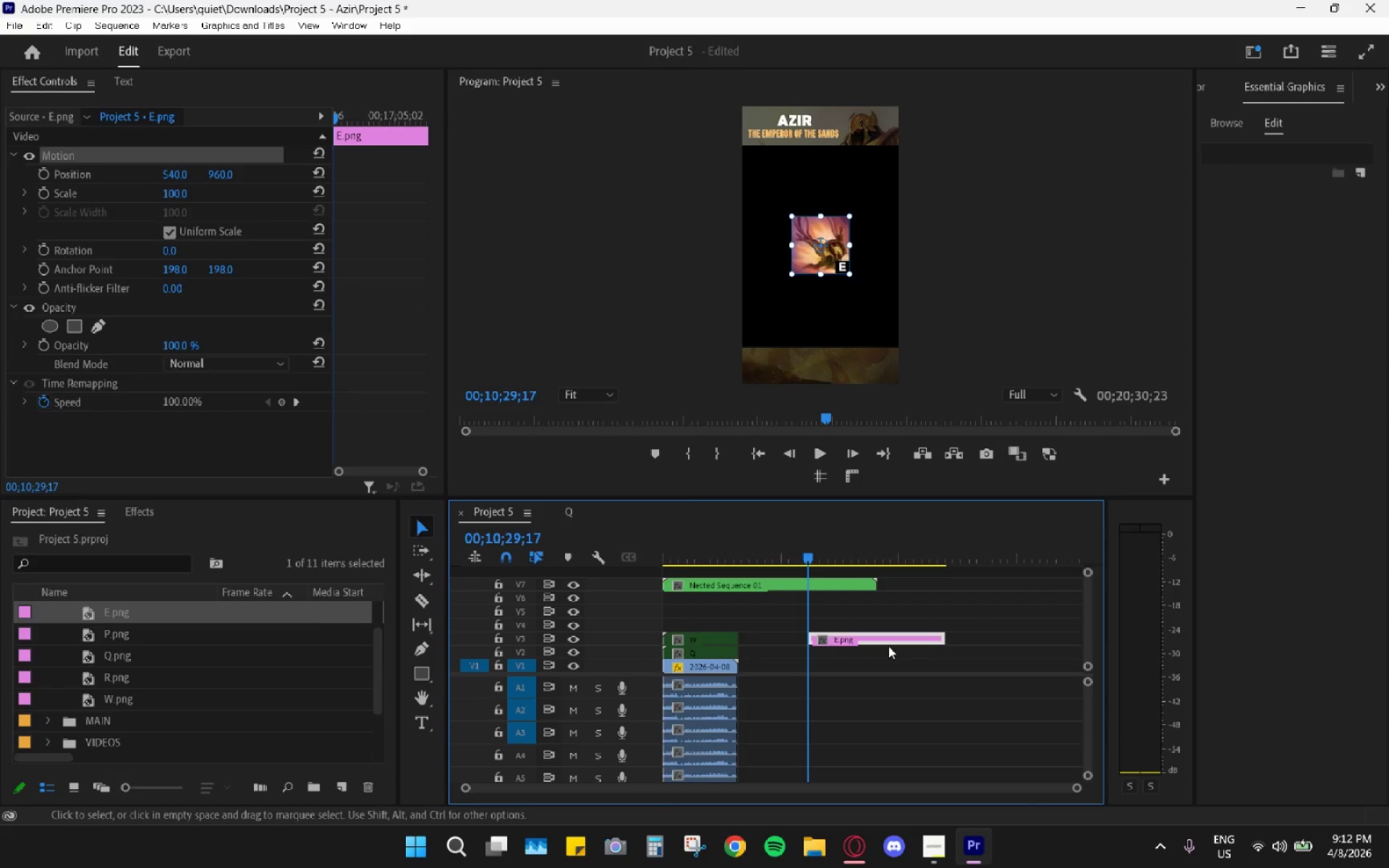 
double_click([893, 637])
 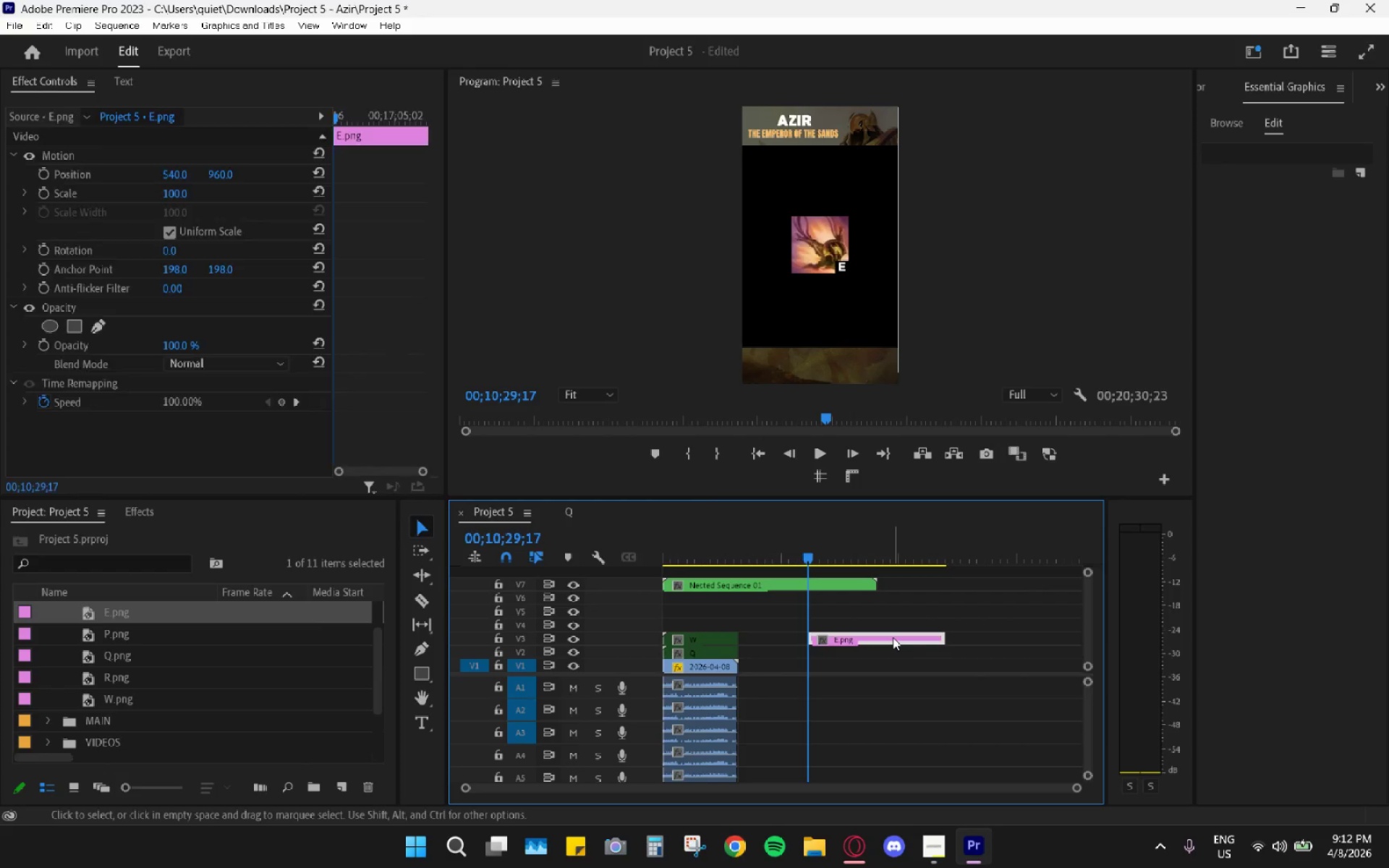 
key(Control+V)
 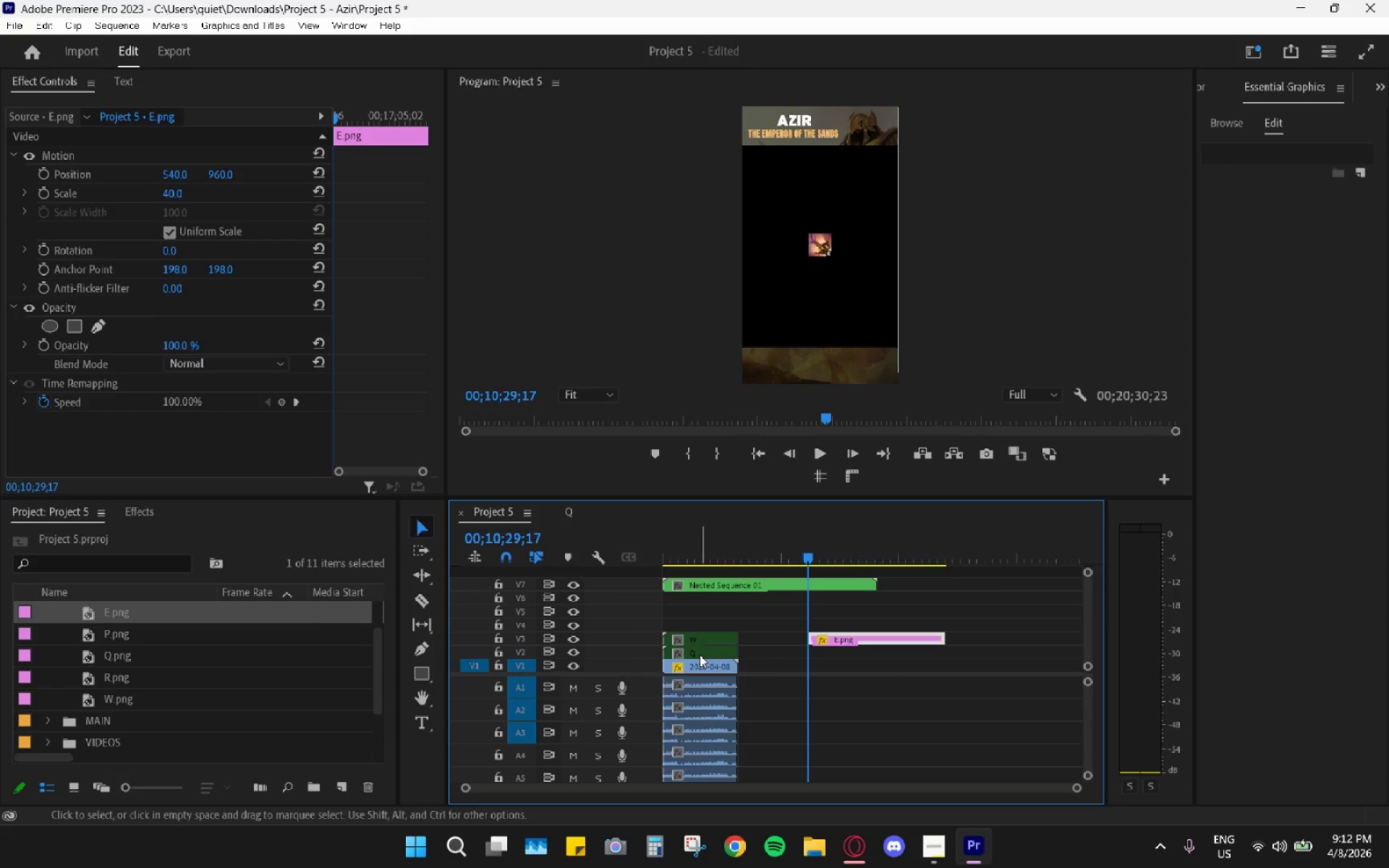 
double_click([695, 652])
 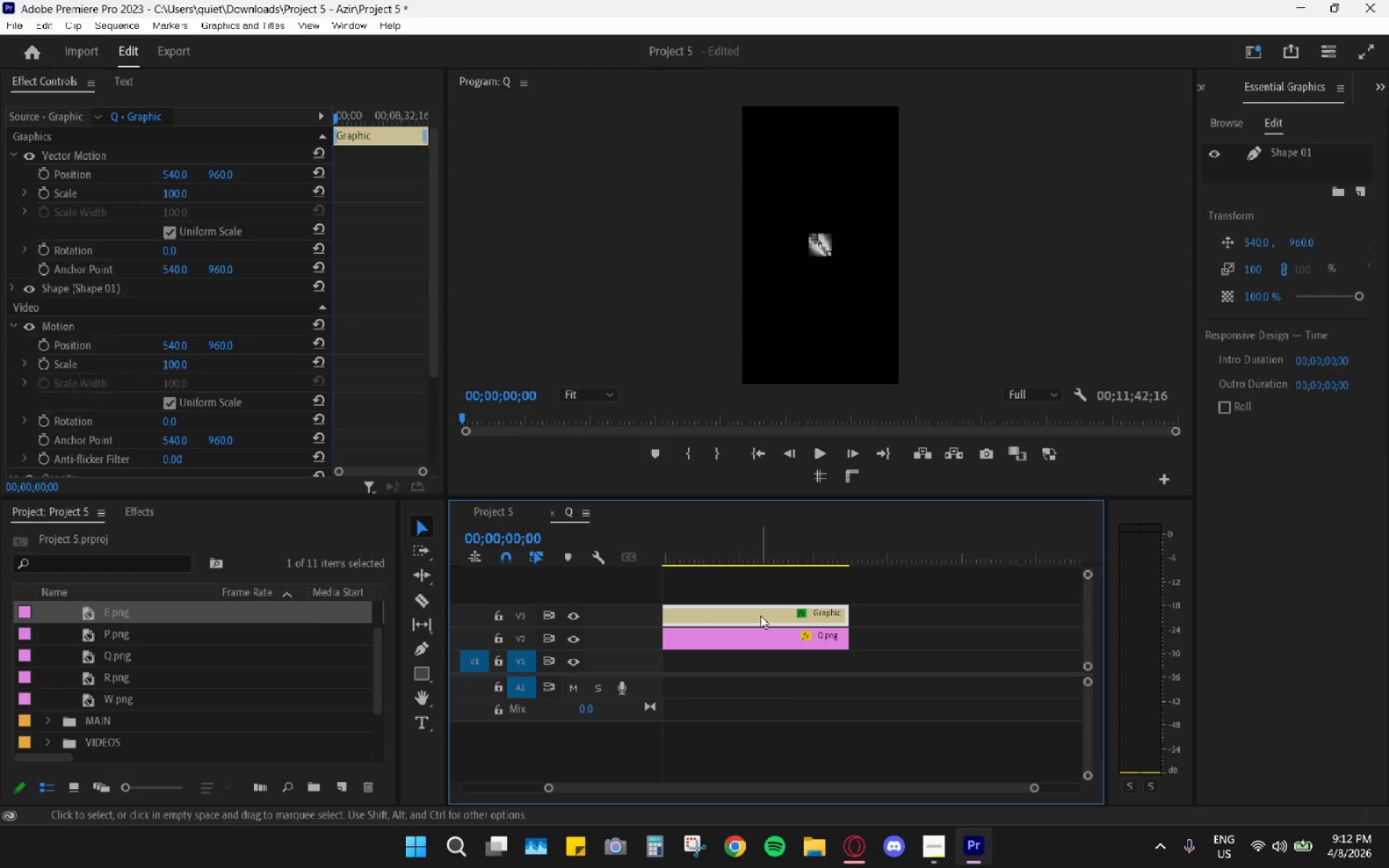 
hold_key(key=ControlLeft, duration=0.52)
 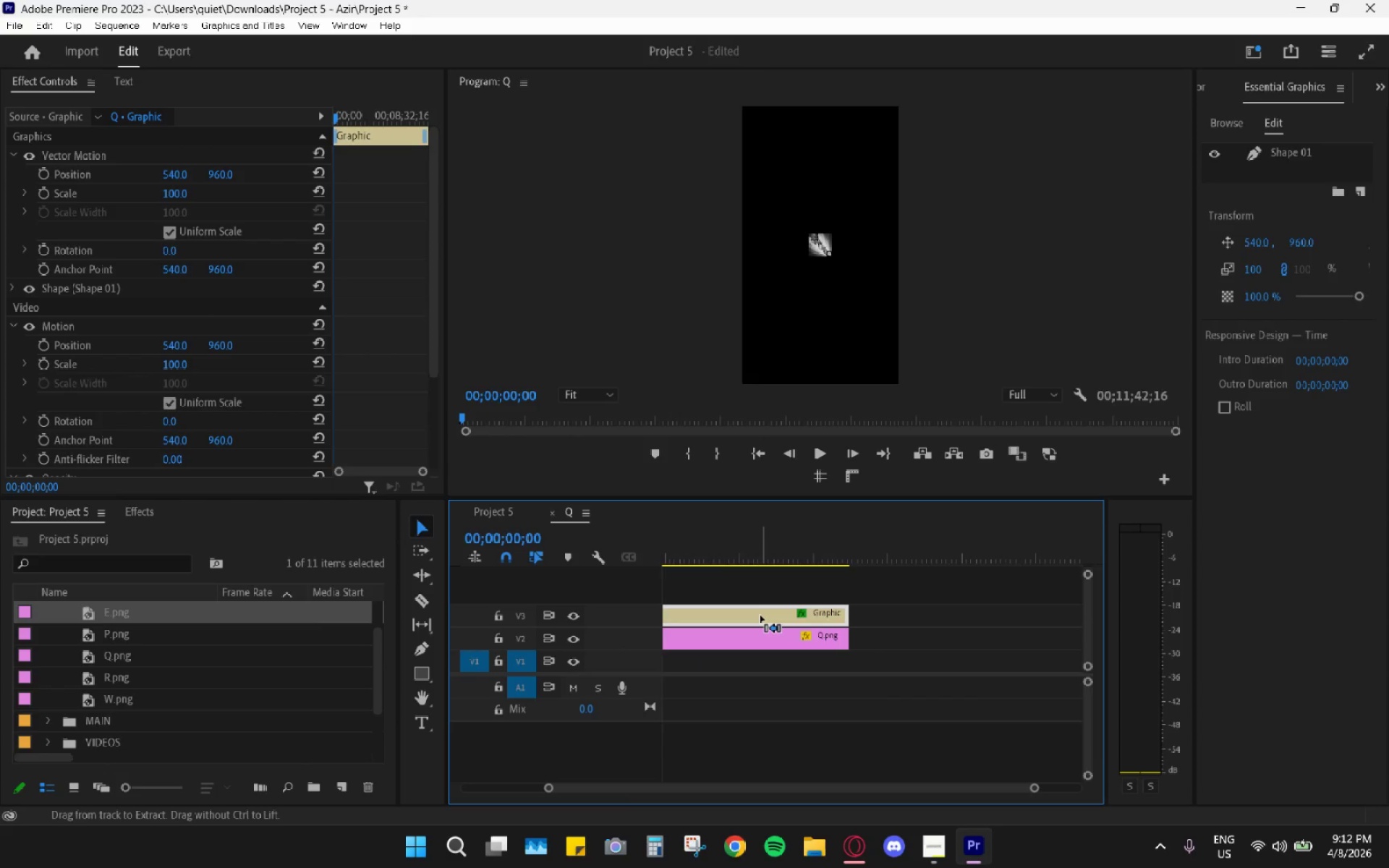 
hold_key(key=ControlLeft, duration=0.31)
 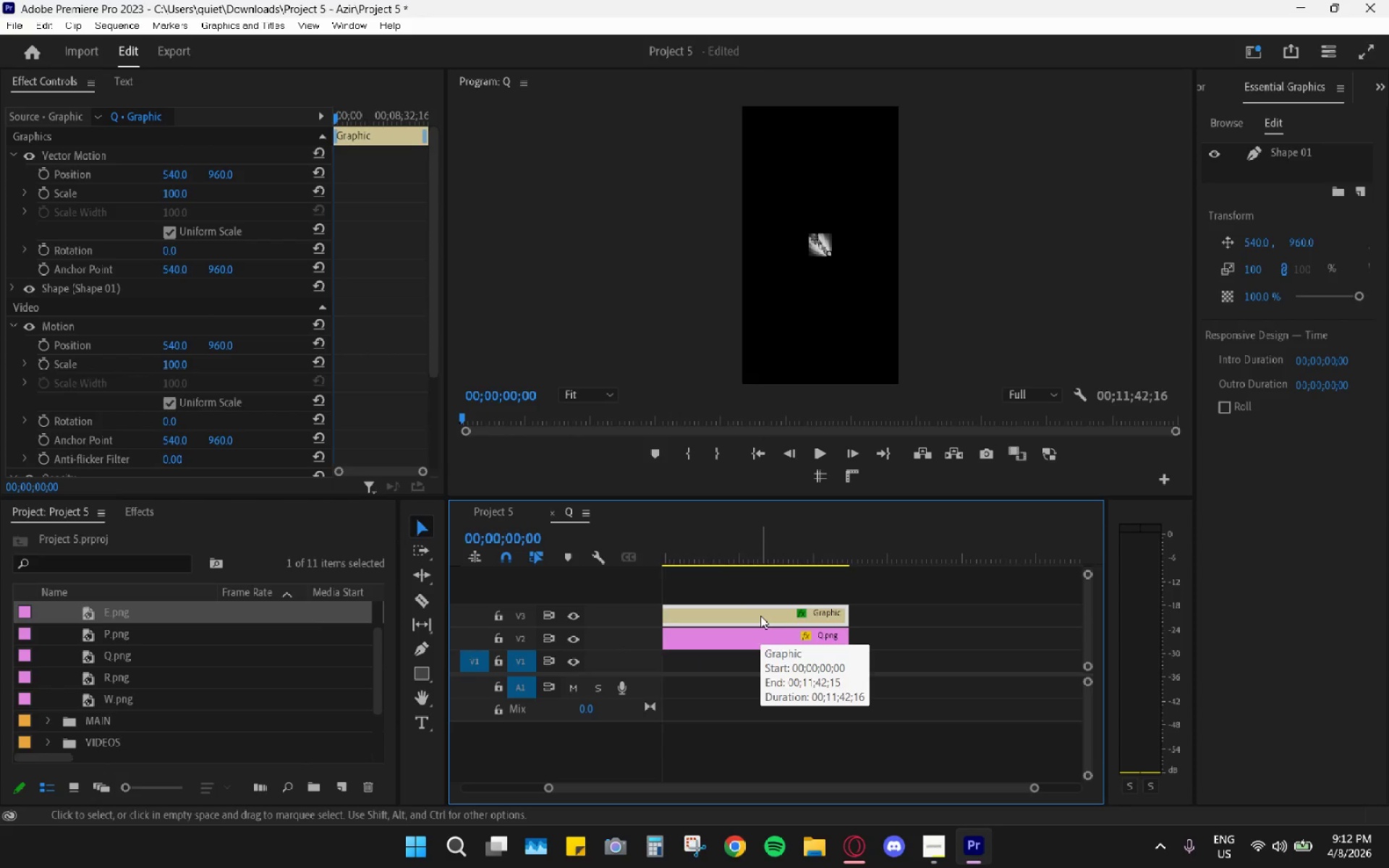 
right_click([760, 616])
 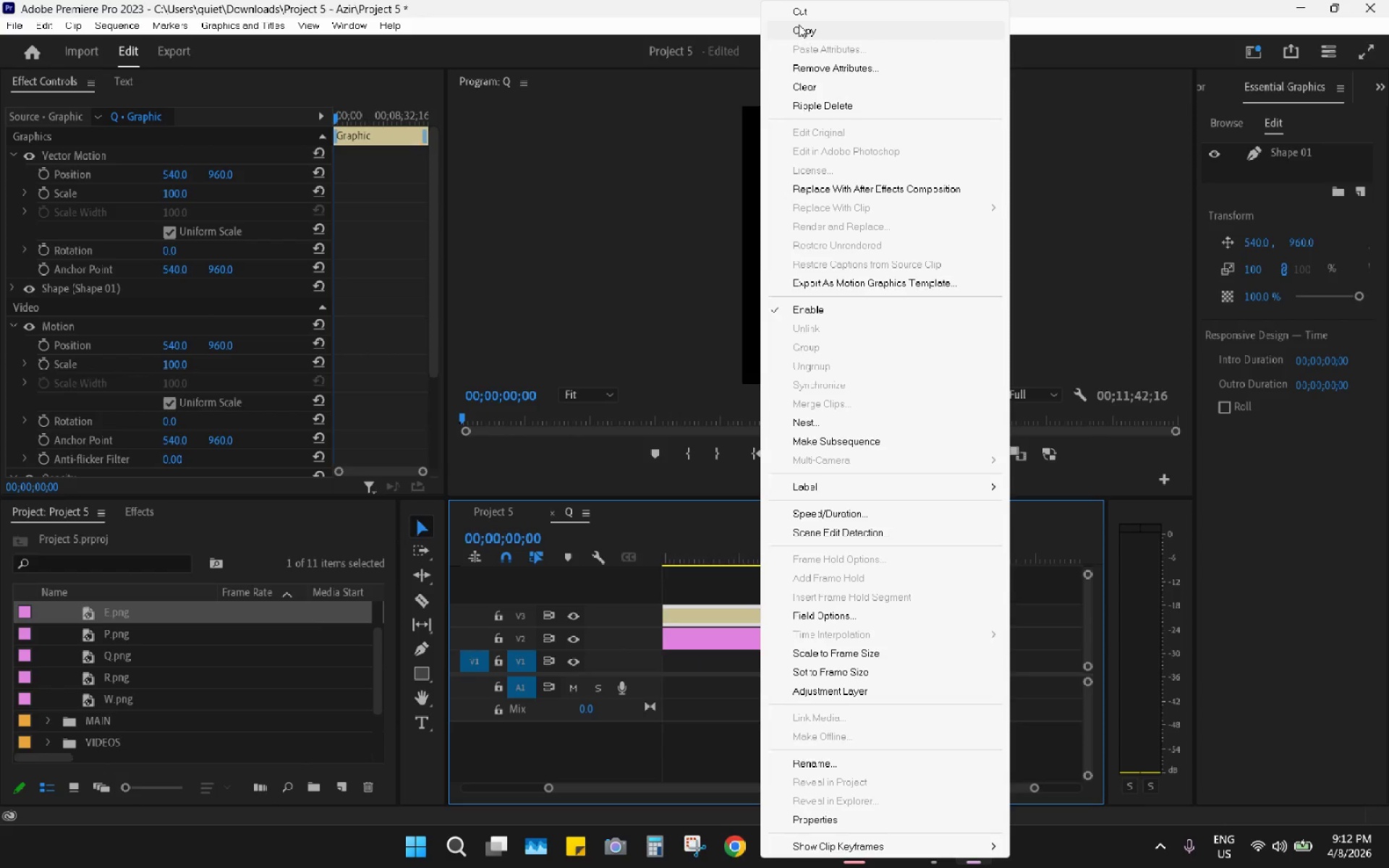 
left_click([799, 25])
 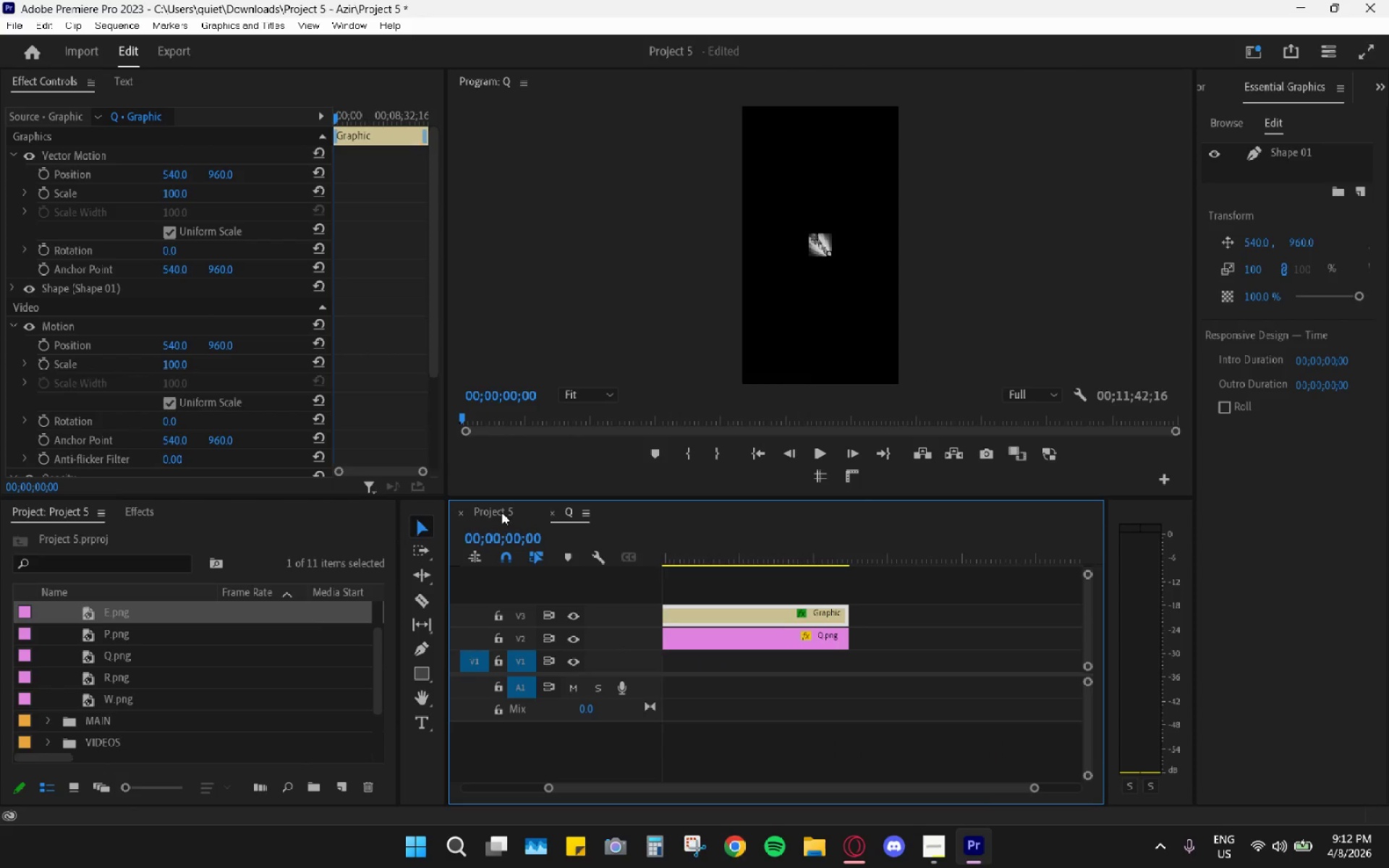 
left_click([487, 511])
 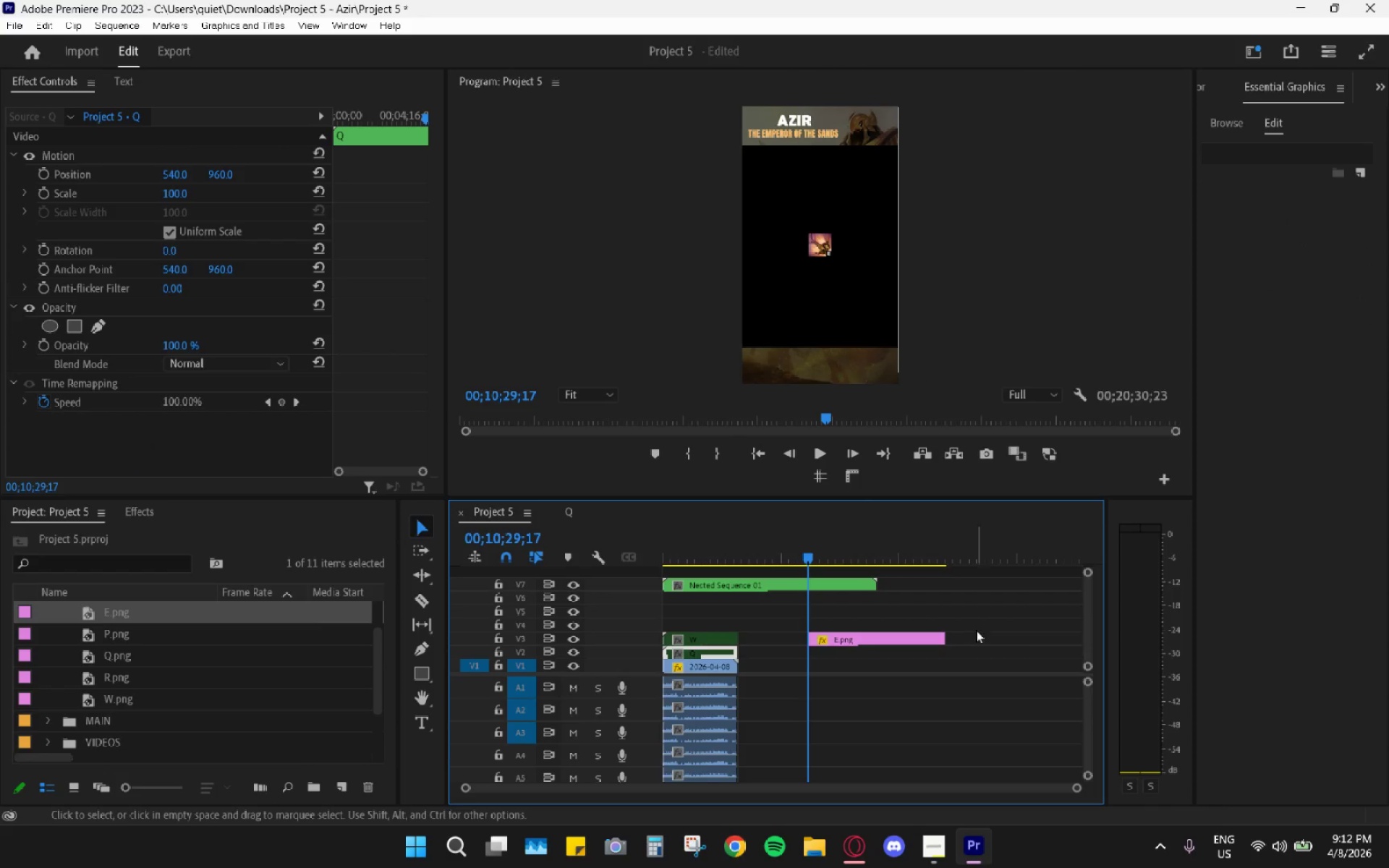 
left_click([969, 550])
 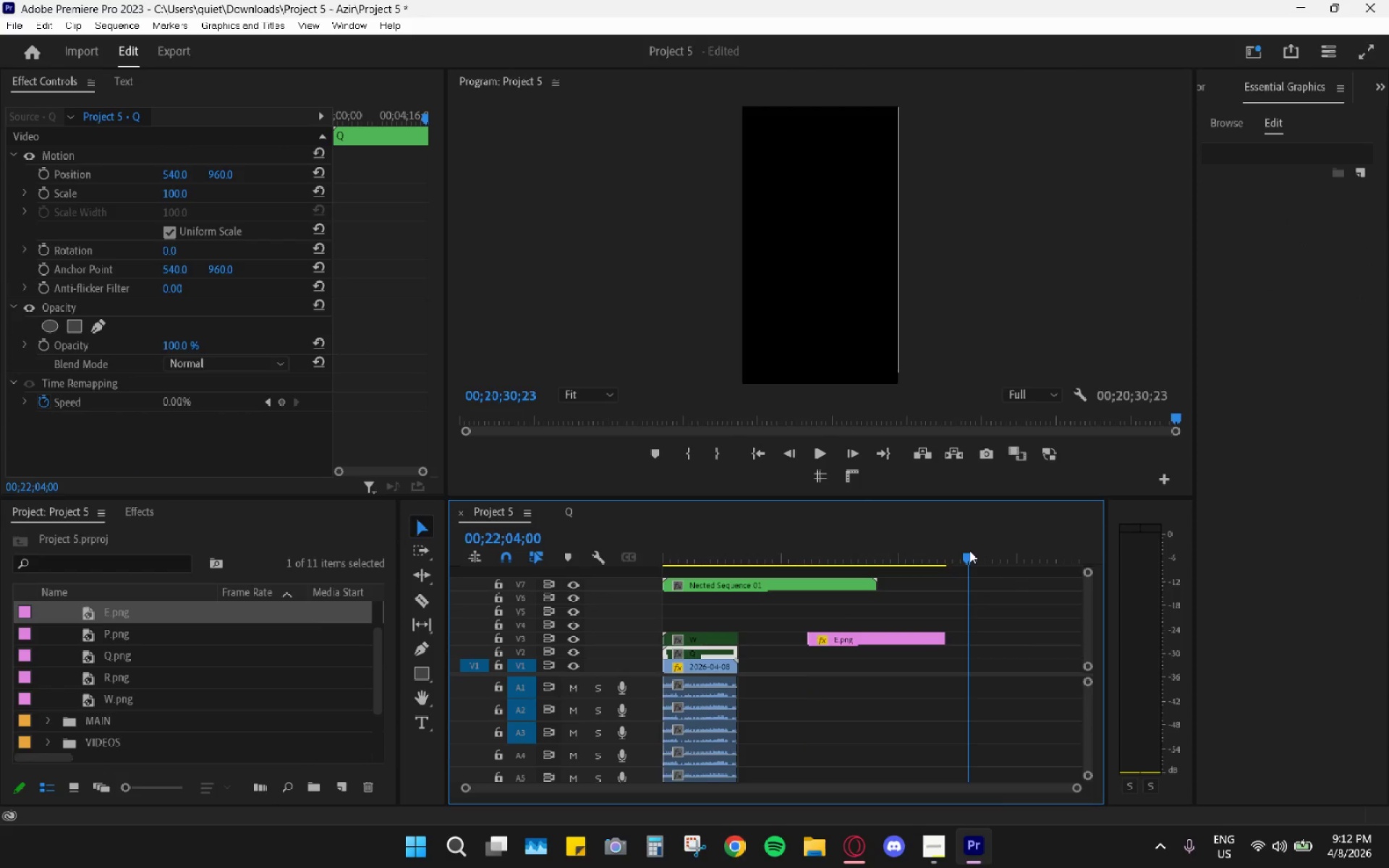 
key(Control+V)
 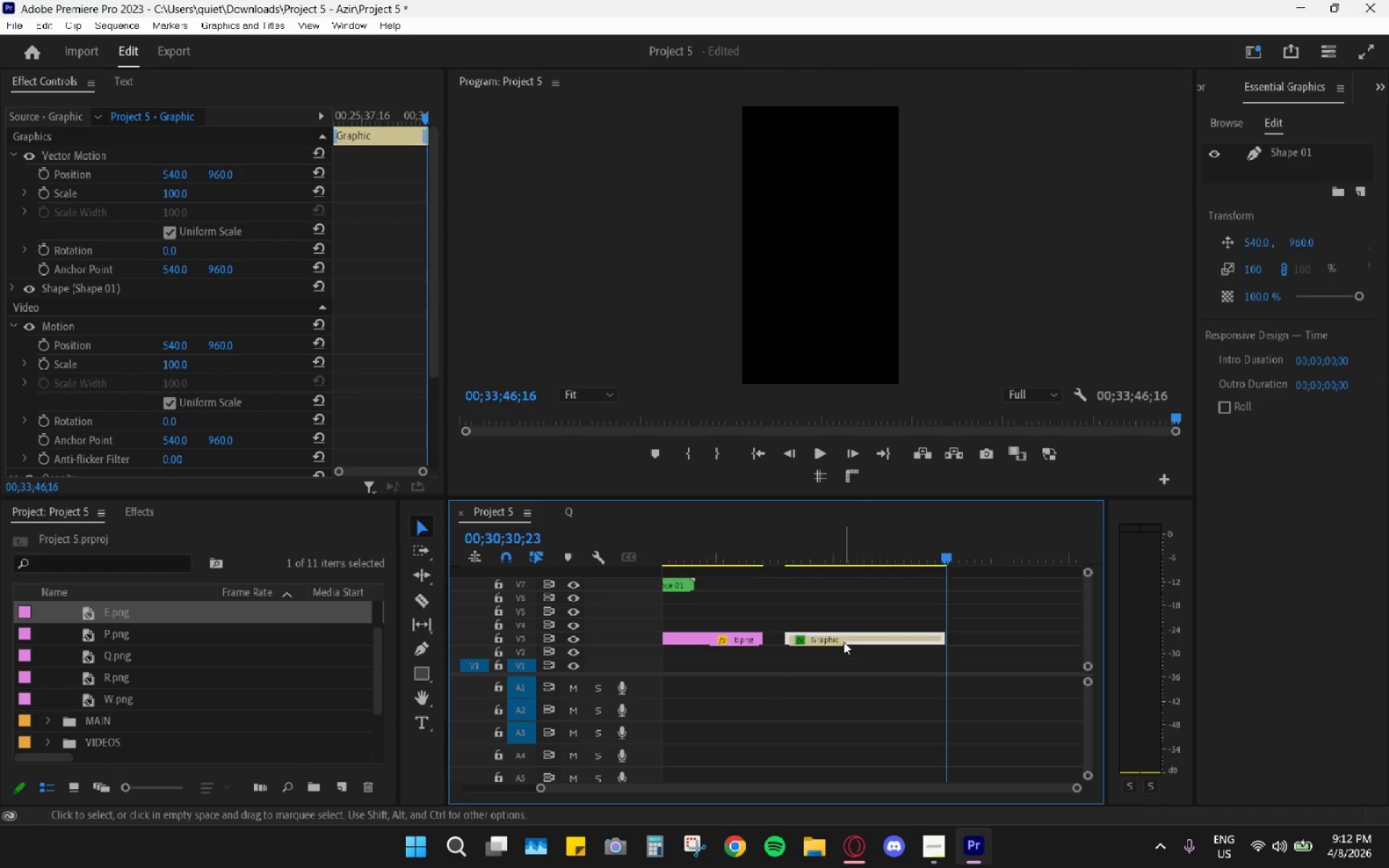 
left_click_drag(start_coordinate=[838, 639], to_coordinate=[736, 626])
 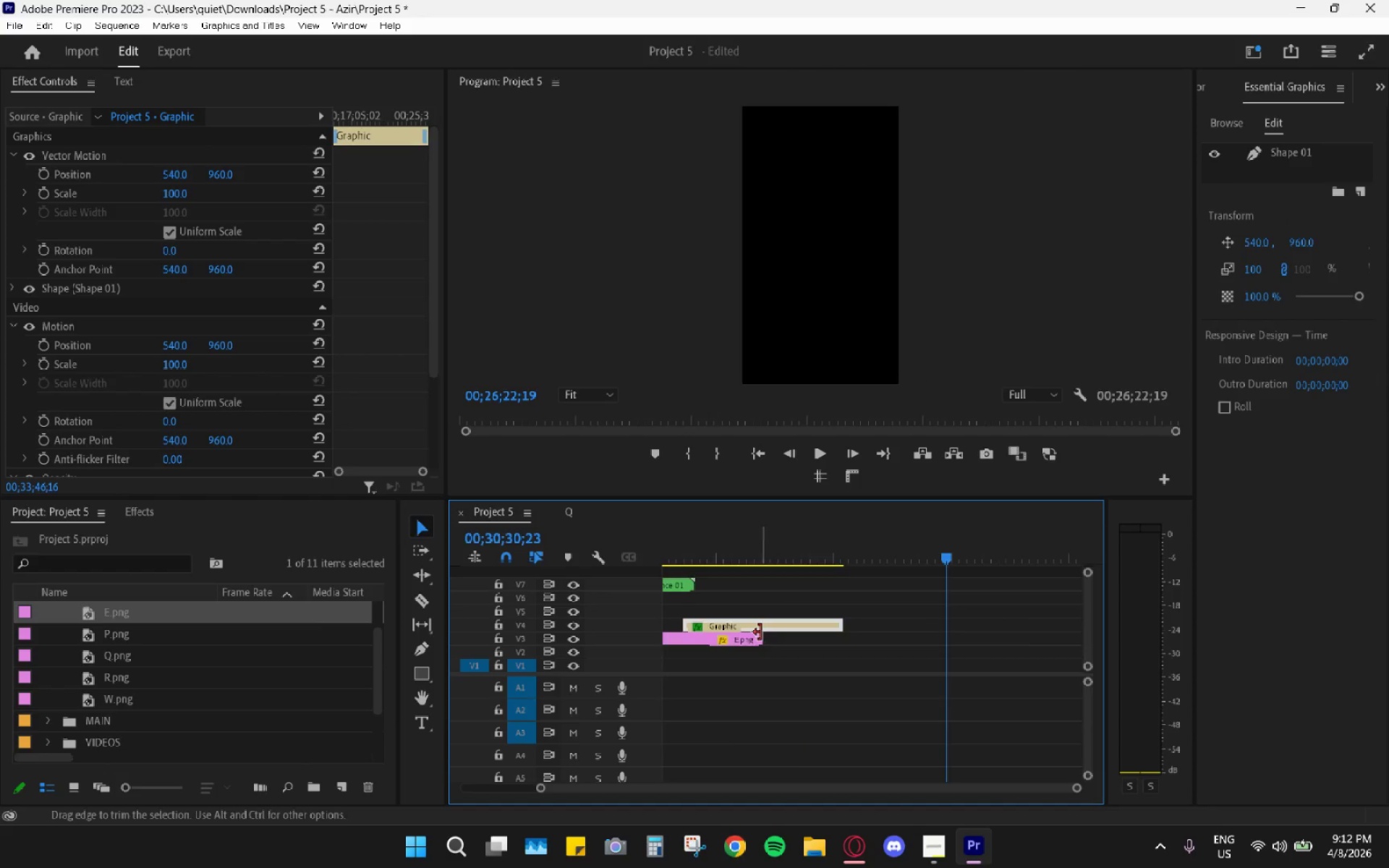 
scroll: coordinate [760, 631], scroll_direction: up, amount: 4.0
 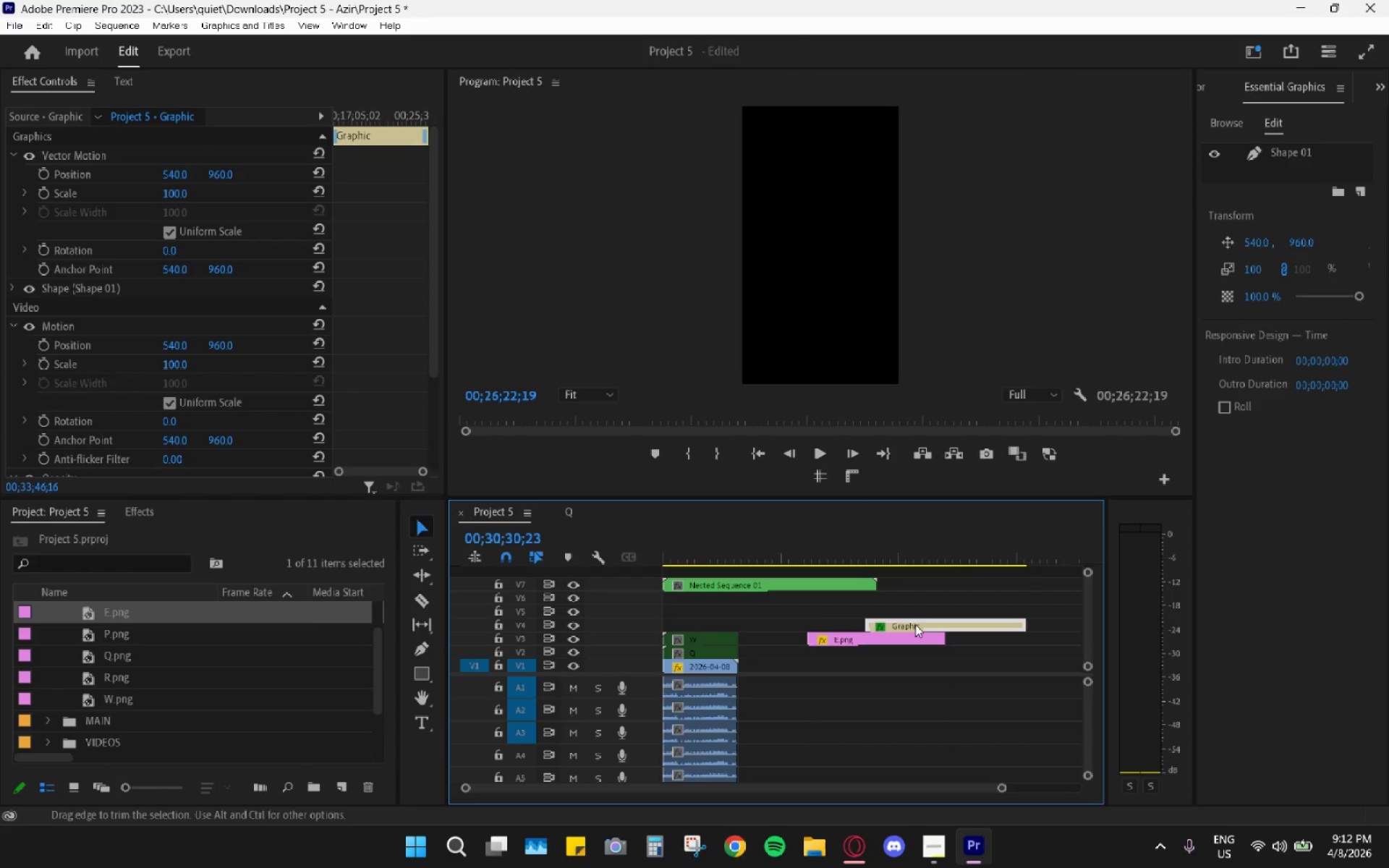 
left_click_drag(start_coordinate=[918, 626], to_coordinate=[862, 630])
 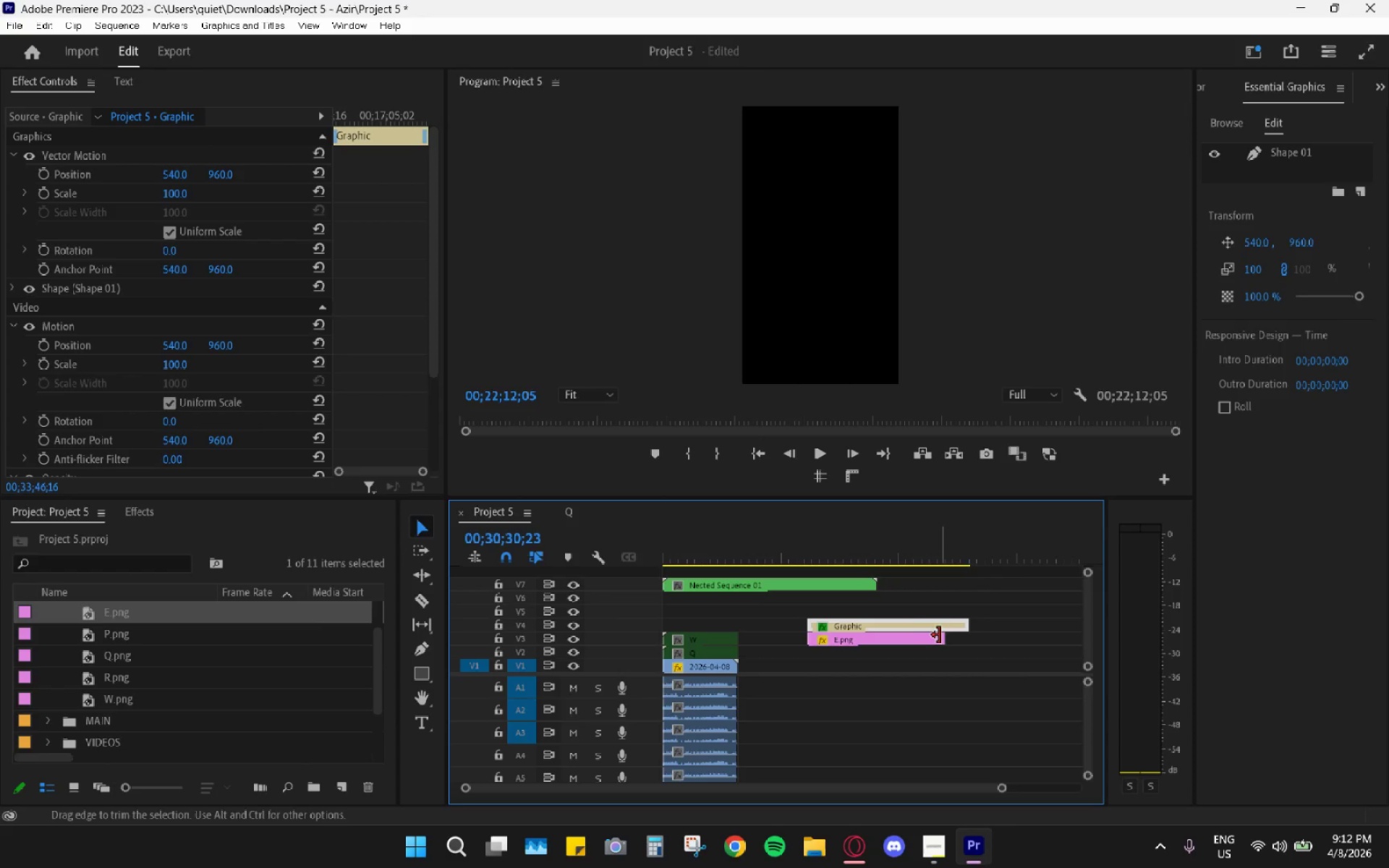 
left_click_drag(start_coordinate=[940, 636], to_coordinate=[960, 638])
 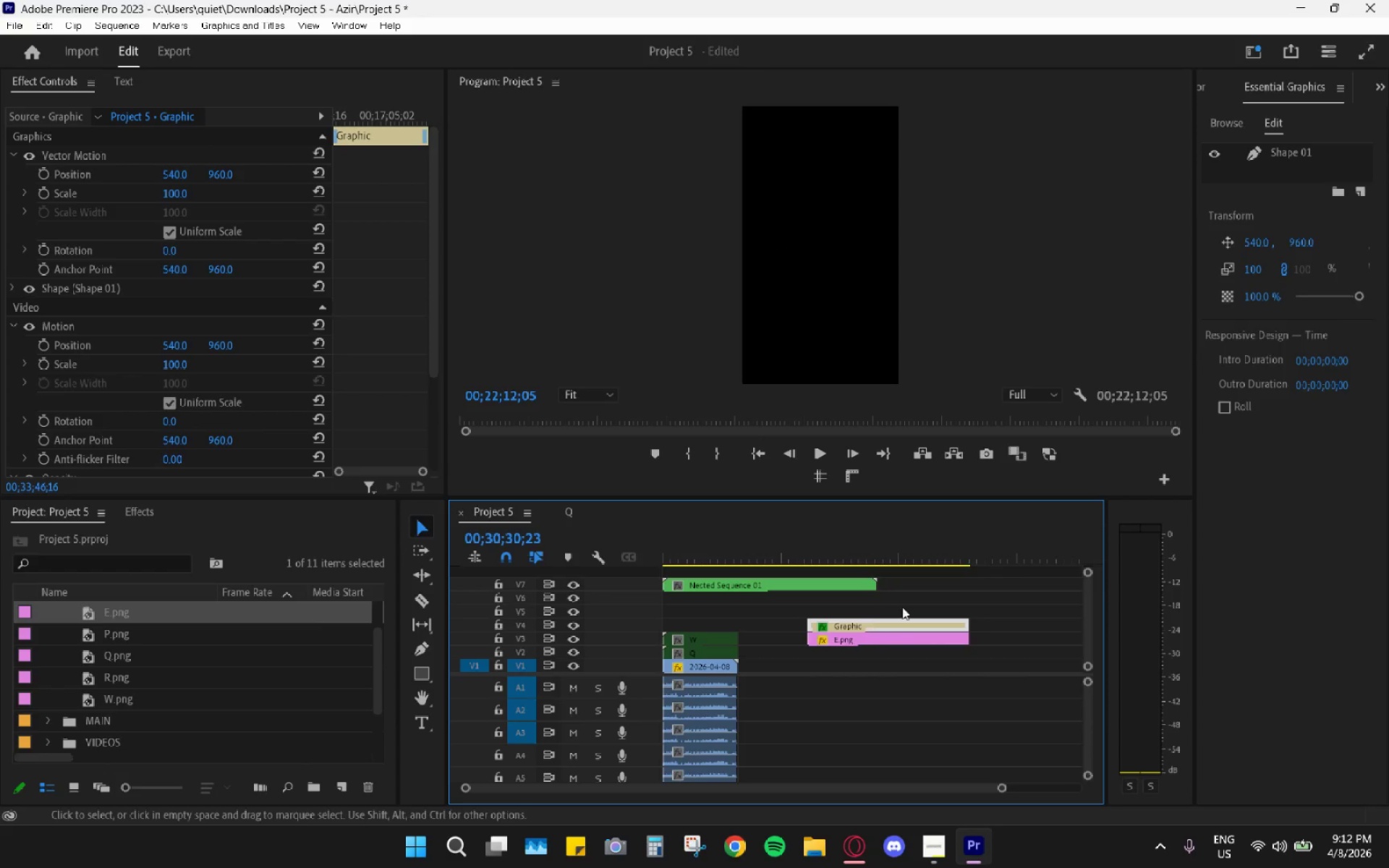 
left_click_drag(start_coordinate=[991, 607], to_coordinate=[950, 652])
 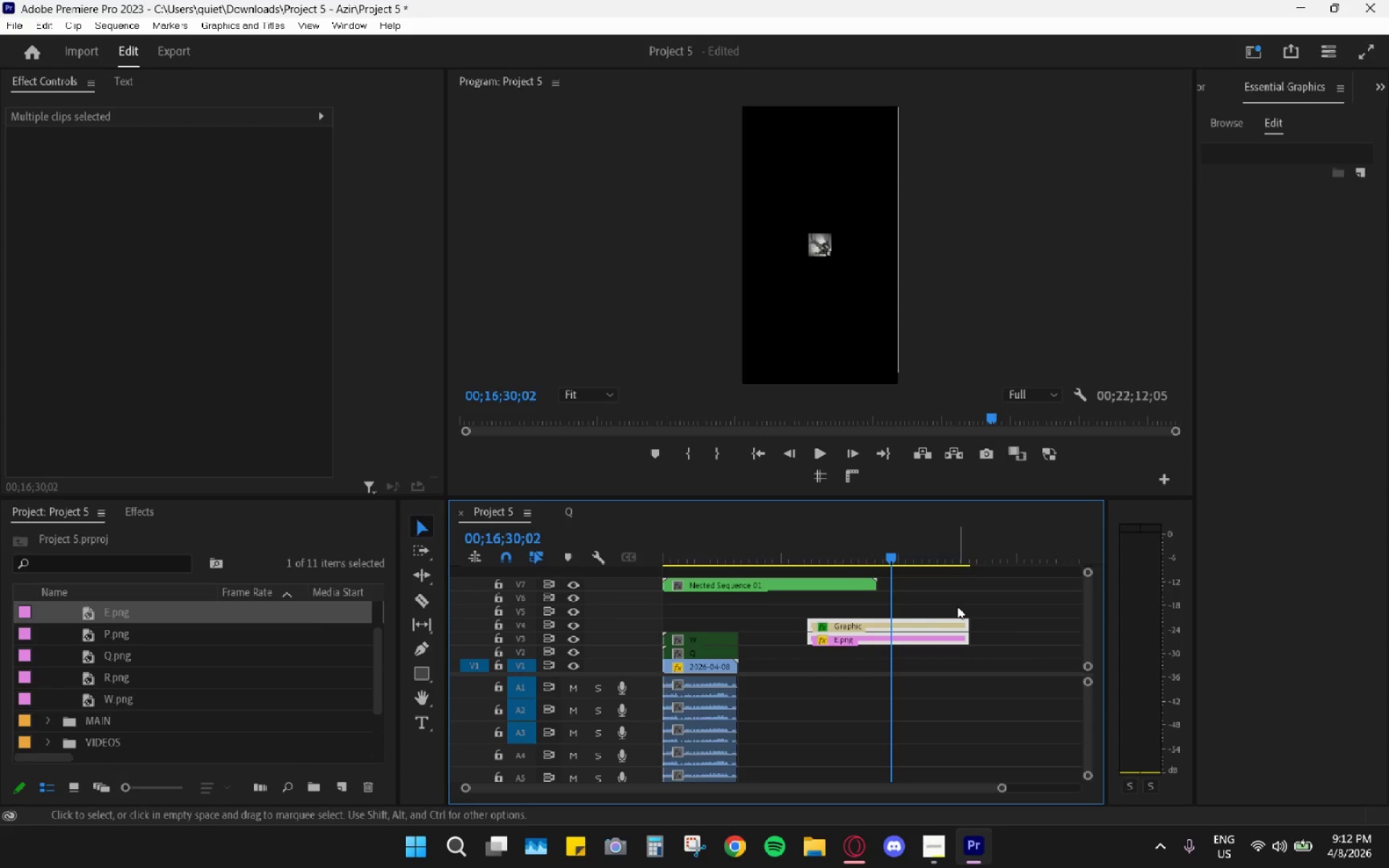 
left_click_drag(start_coordinate=[995, 608], to_coordinate=[951, 660])
 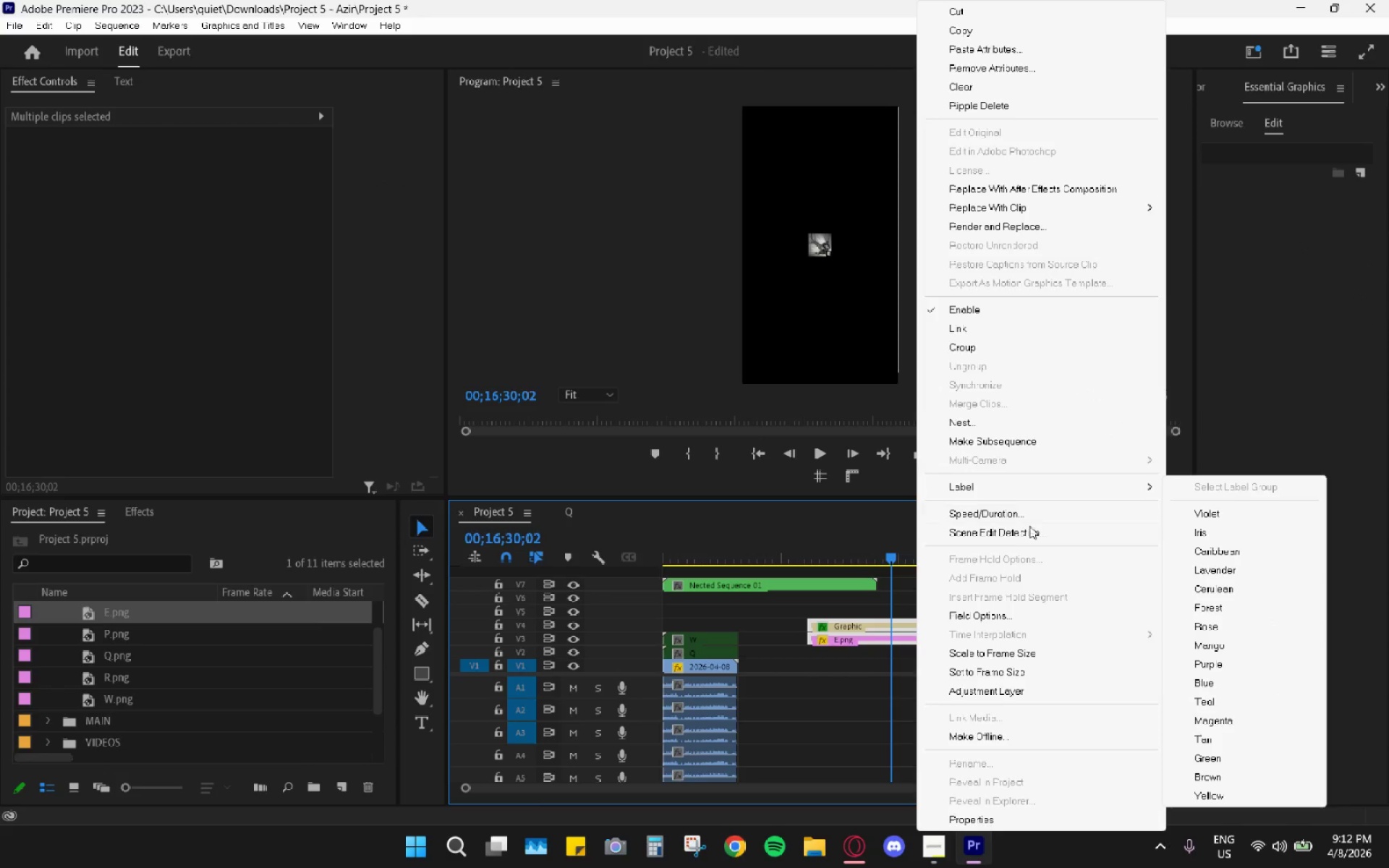 
left_click([970, 425])
 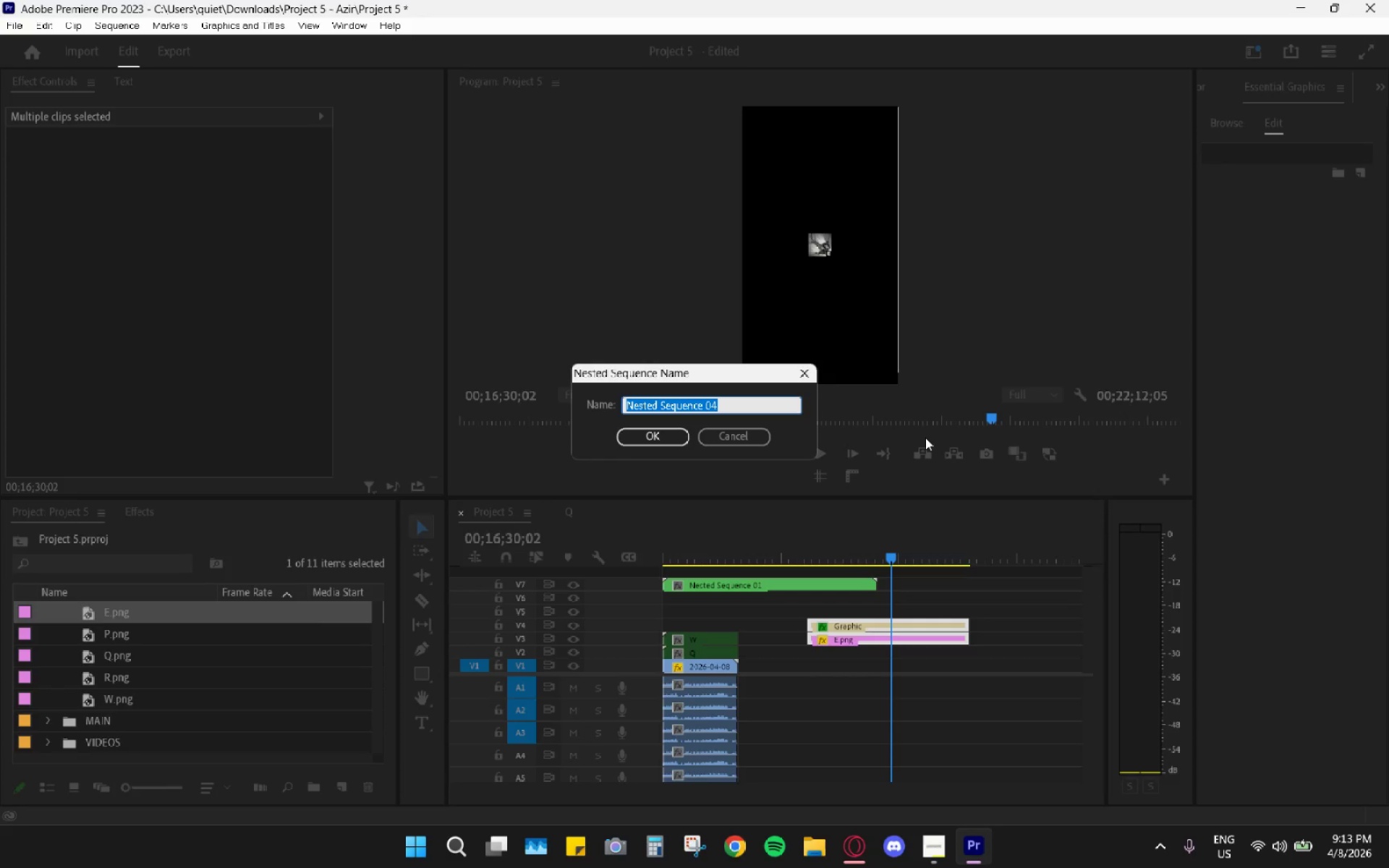 
key(Shift+E)
 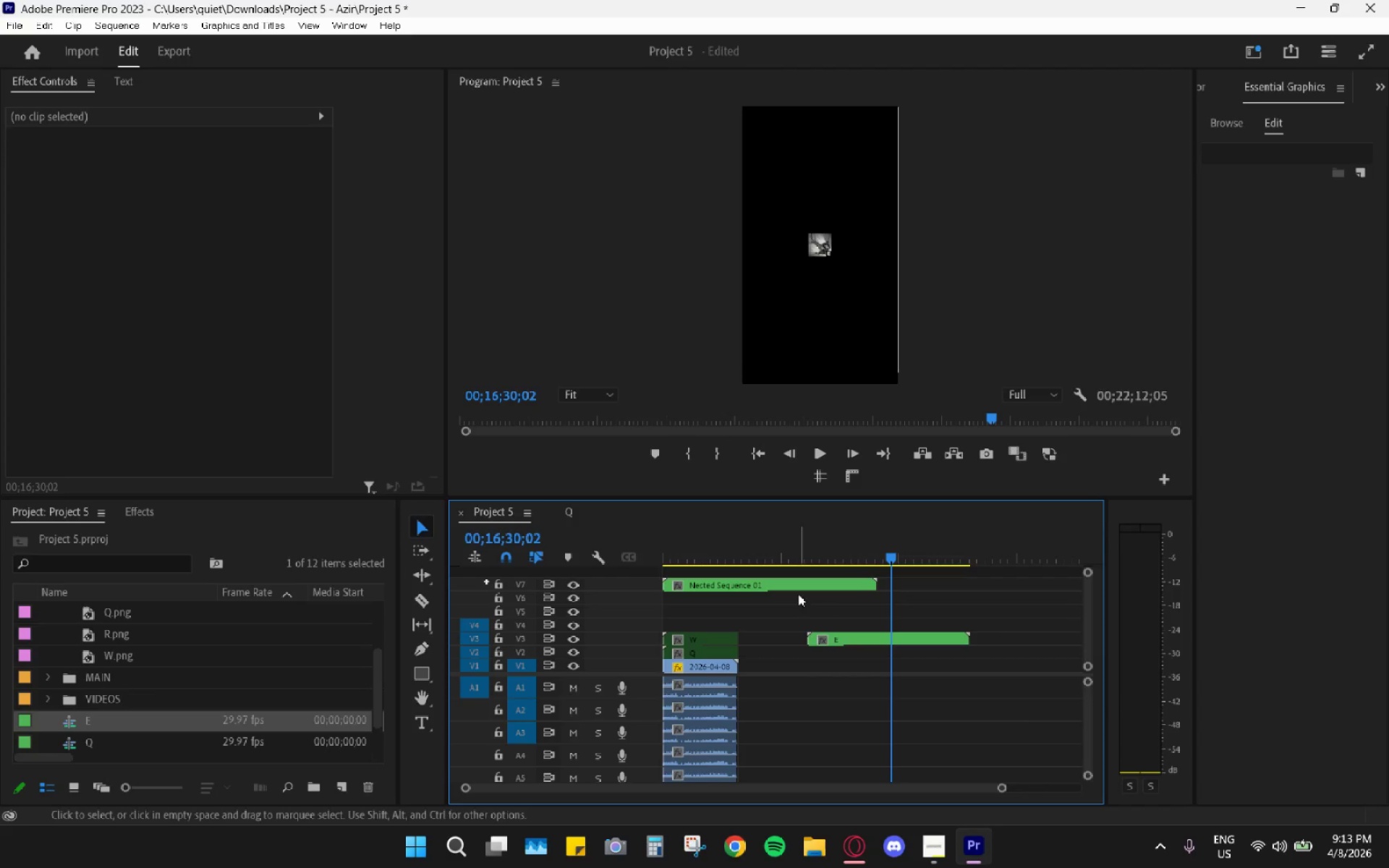 
left_click_drag(start_coordinate=[856, 638], to_coordinate=[713, 621])
 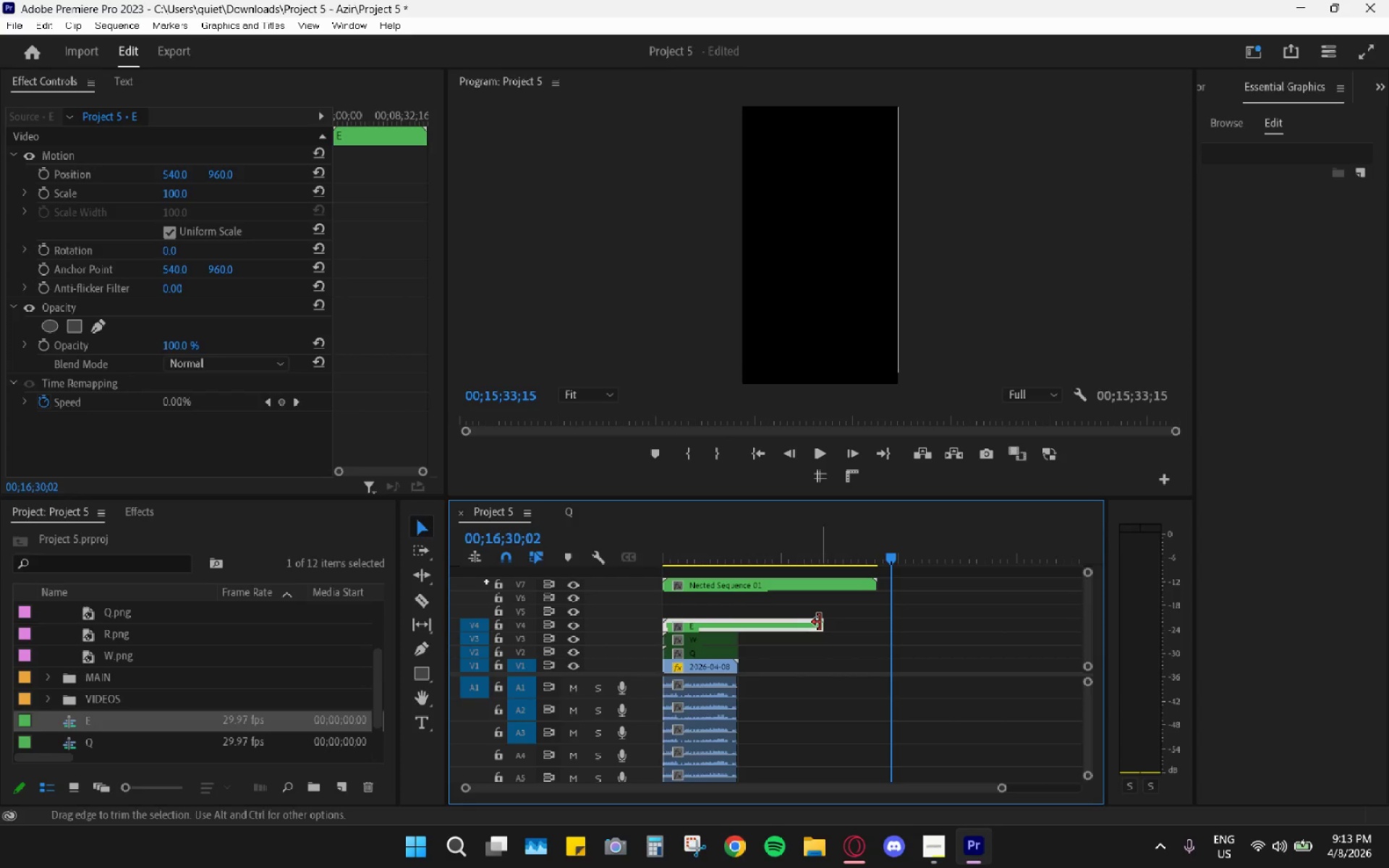 
left_click_drag(start_coordinate=[820, 622], to_coordinate=[736, 621])
 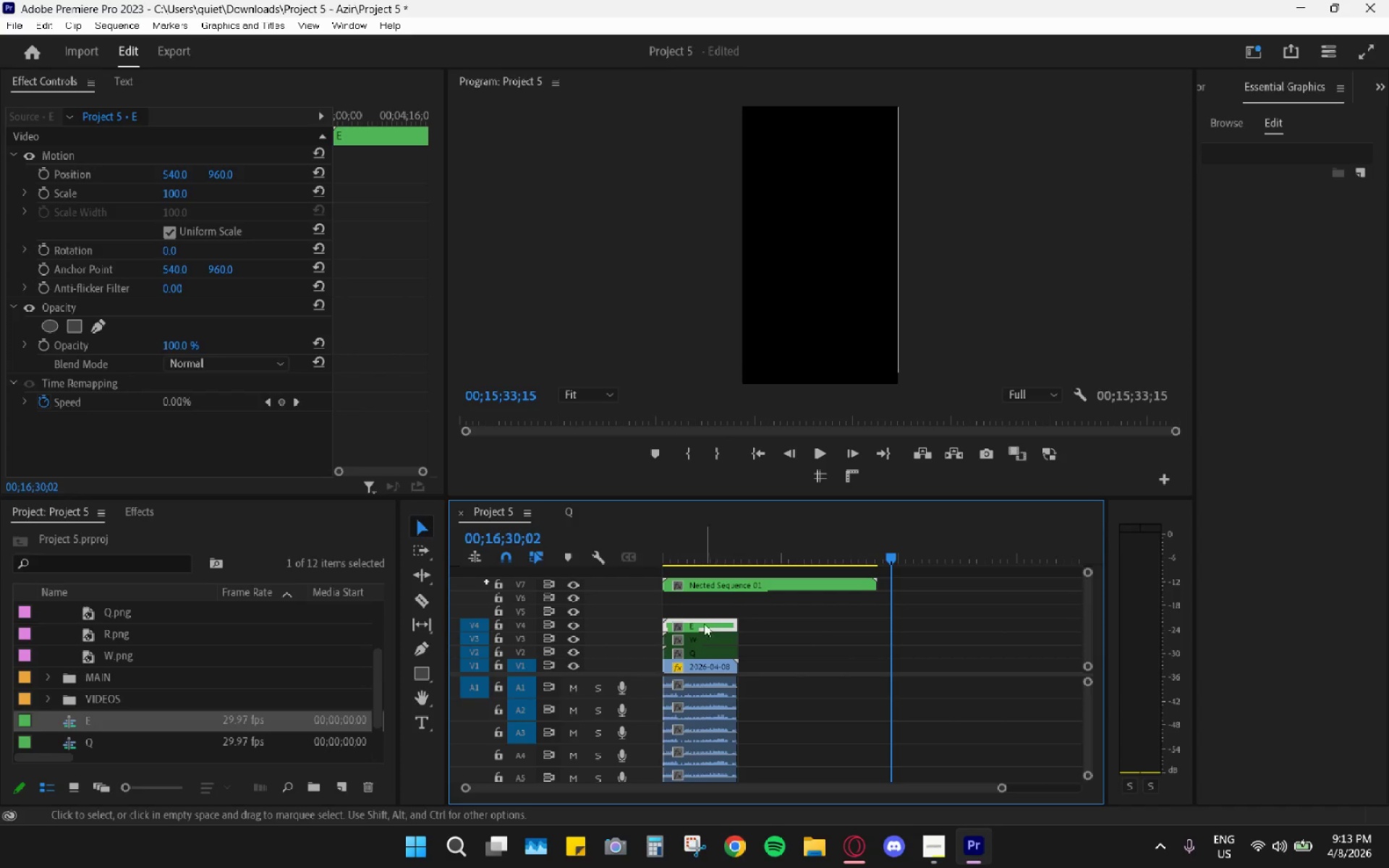 
key(Shift+ShiftLeft)
 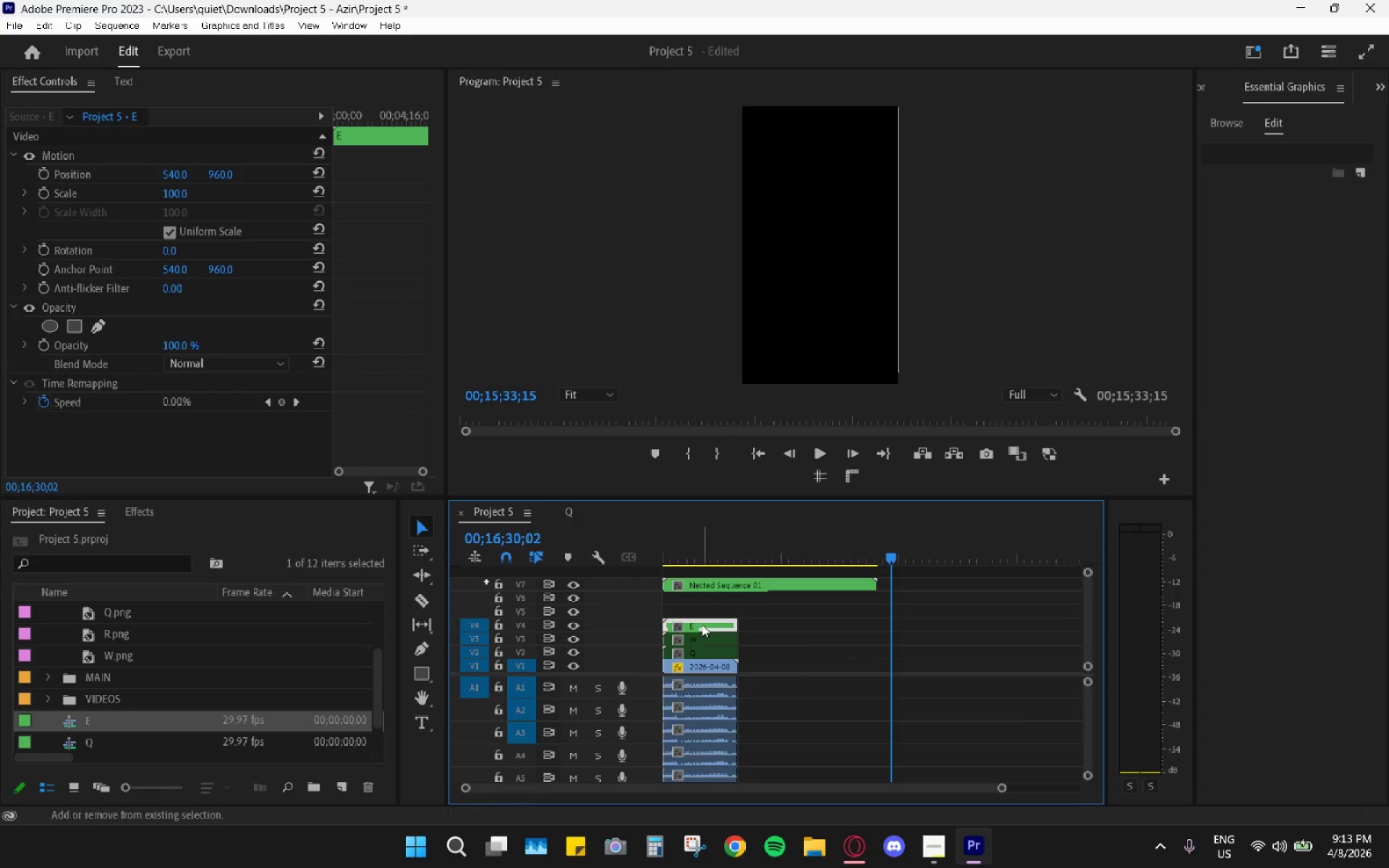 
key(Shift+E)
 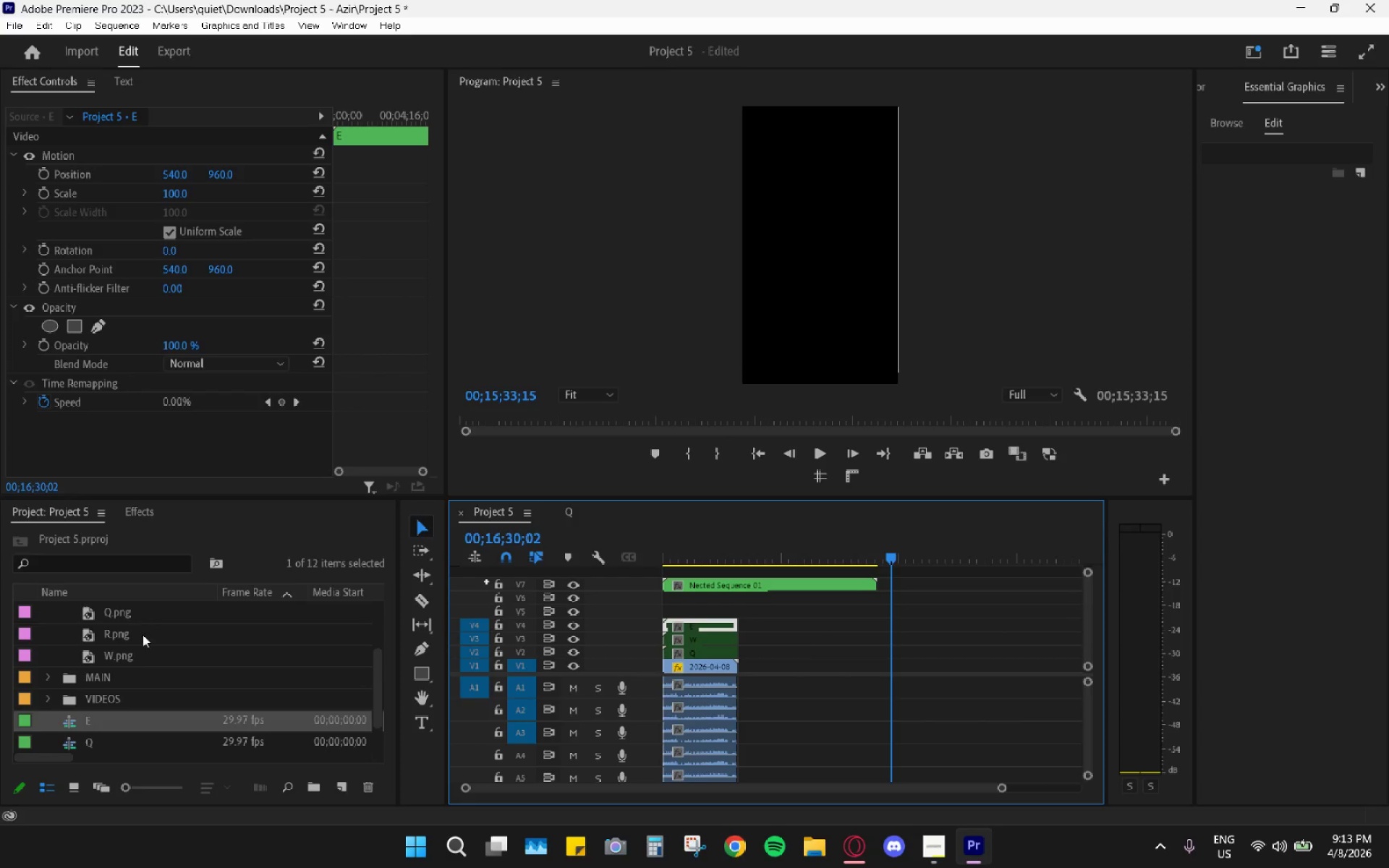 
left_click_drag(start_coordinate=[120, 634], to_coordinate=[823, 639])
 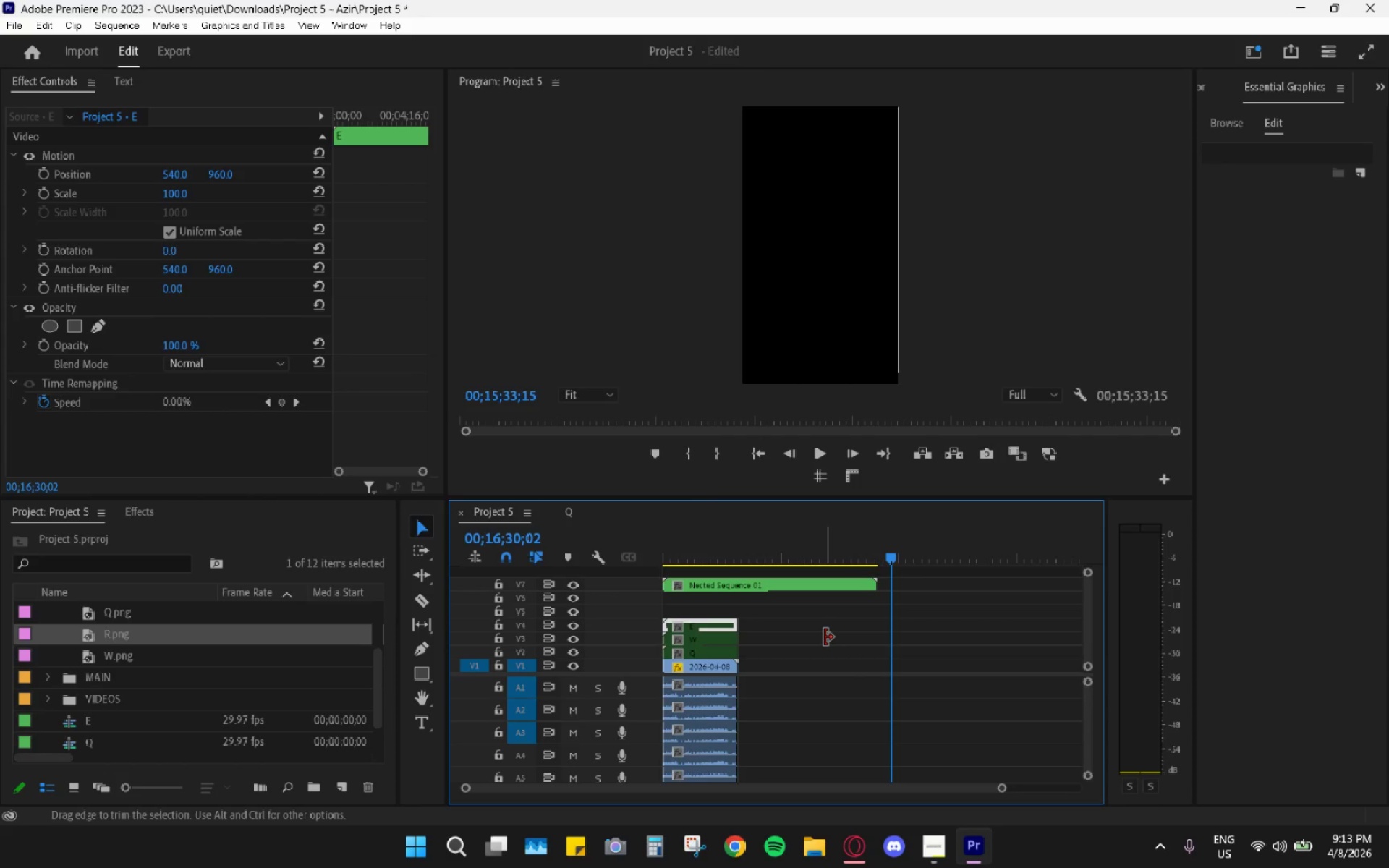 
left_click_drag(start_coordinate=[825, 637], to_coordinate=[1014, 660])
 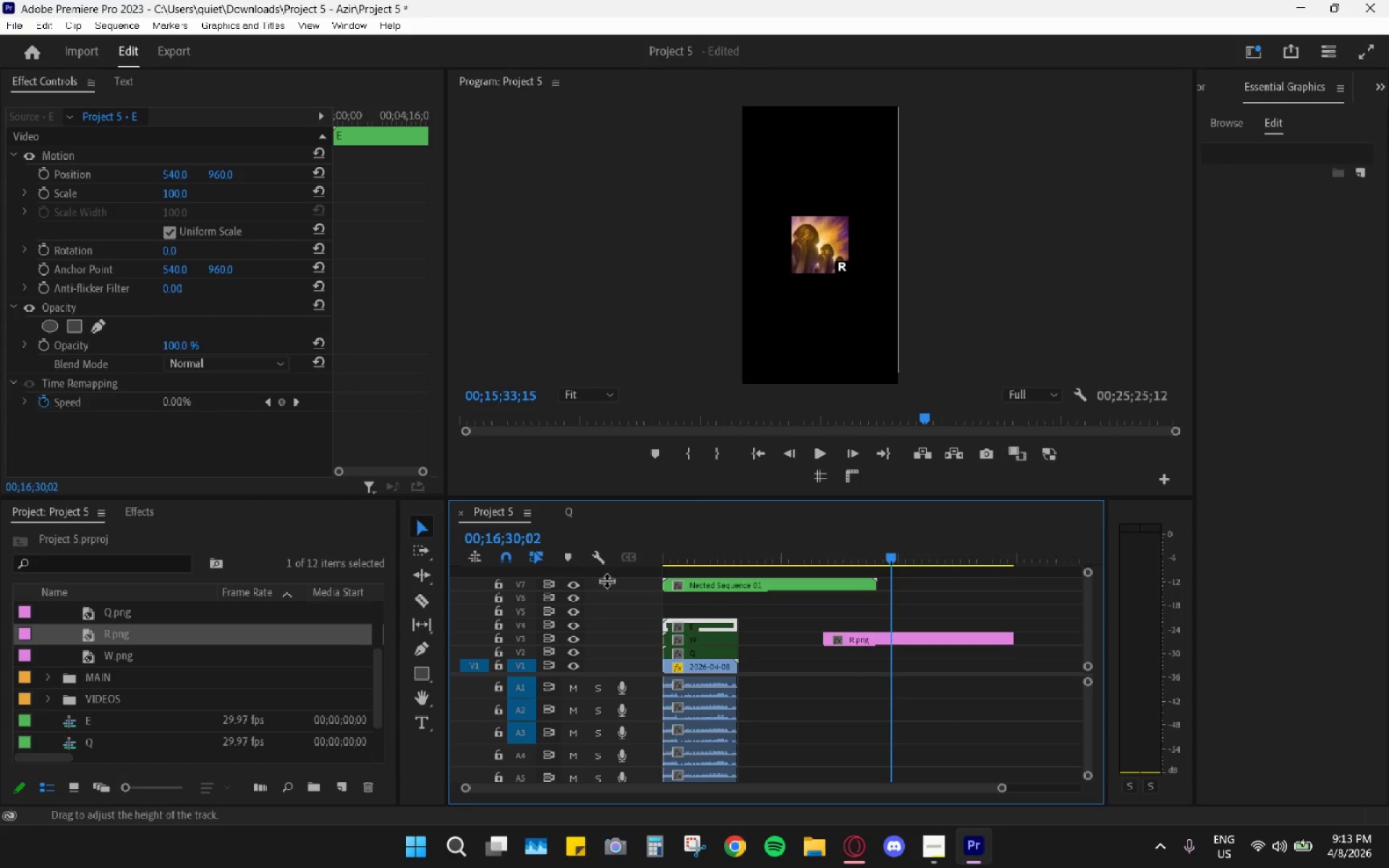 
double_click([704, 628])
 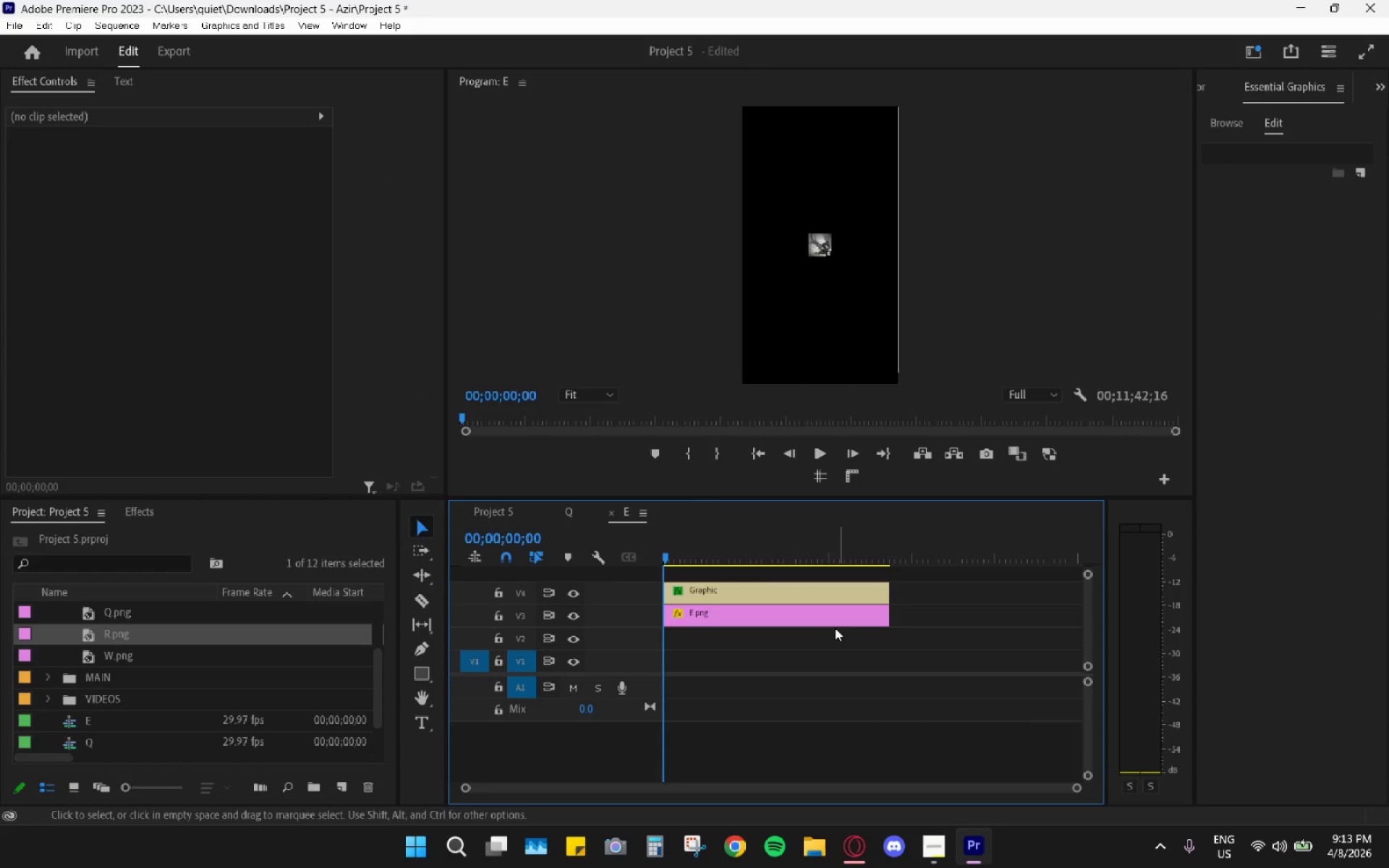 
left_click([816, 627])
 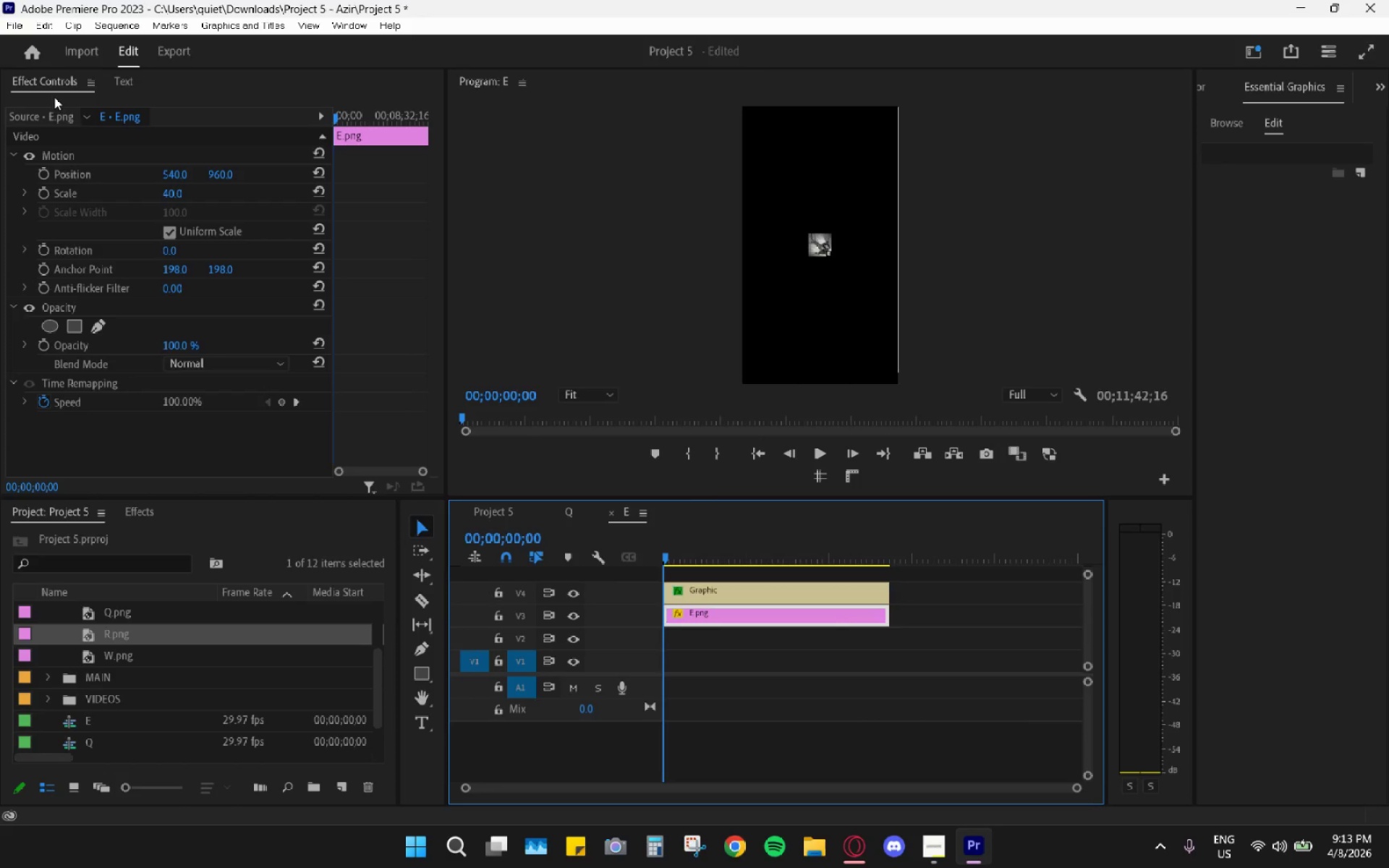 
left_click([86, 152])
 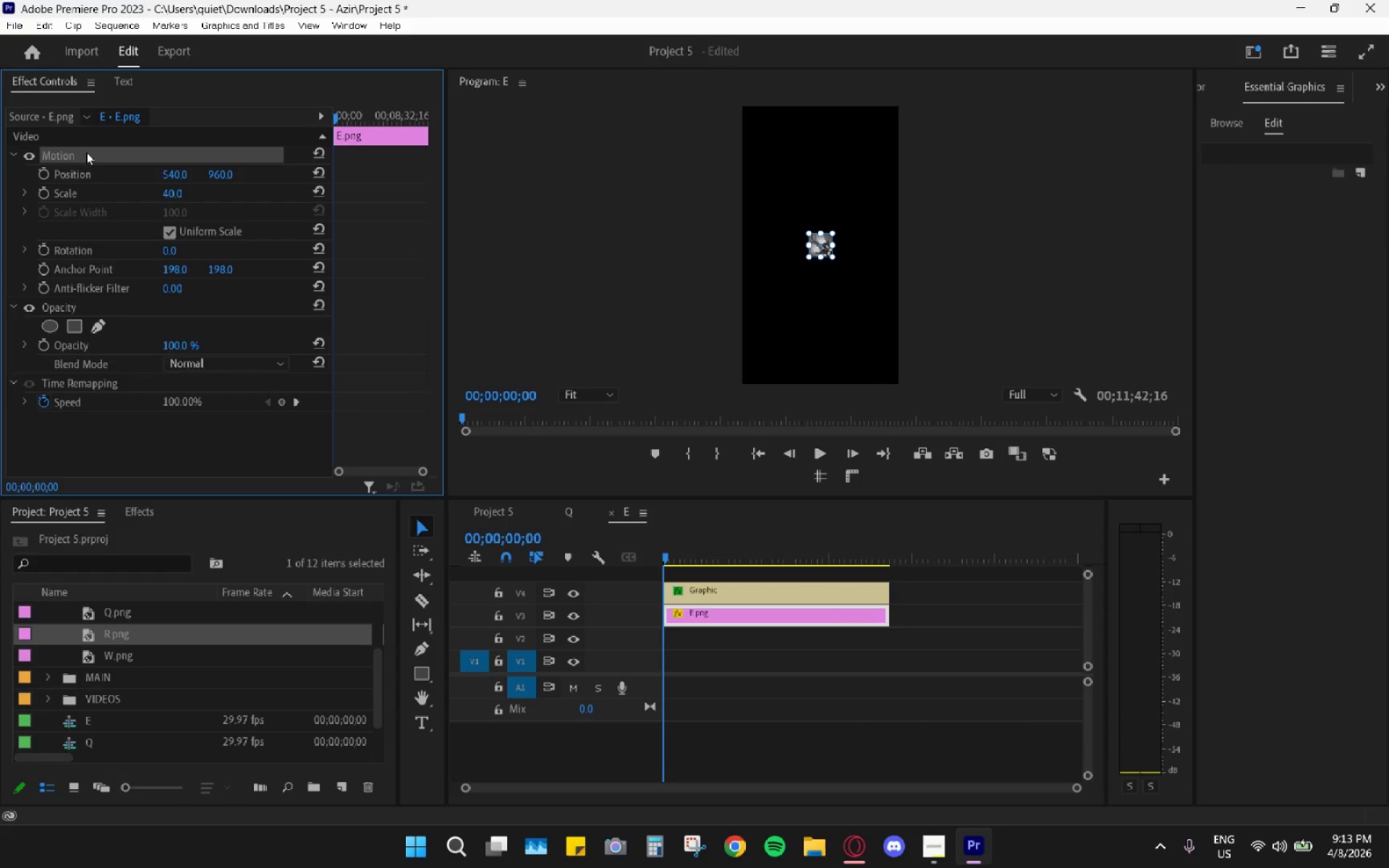 
hold_key(key=ControlLeft, duration=0.75)
 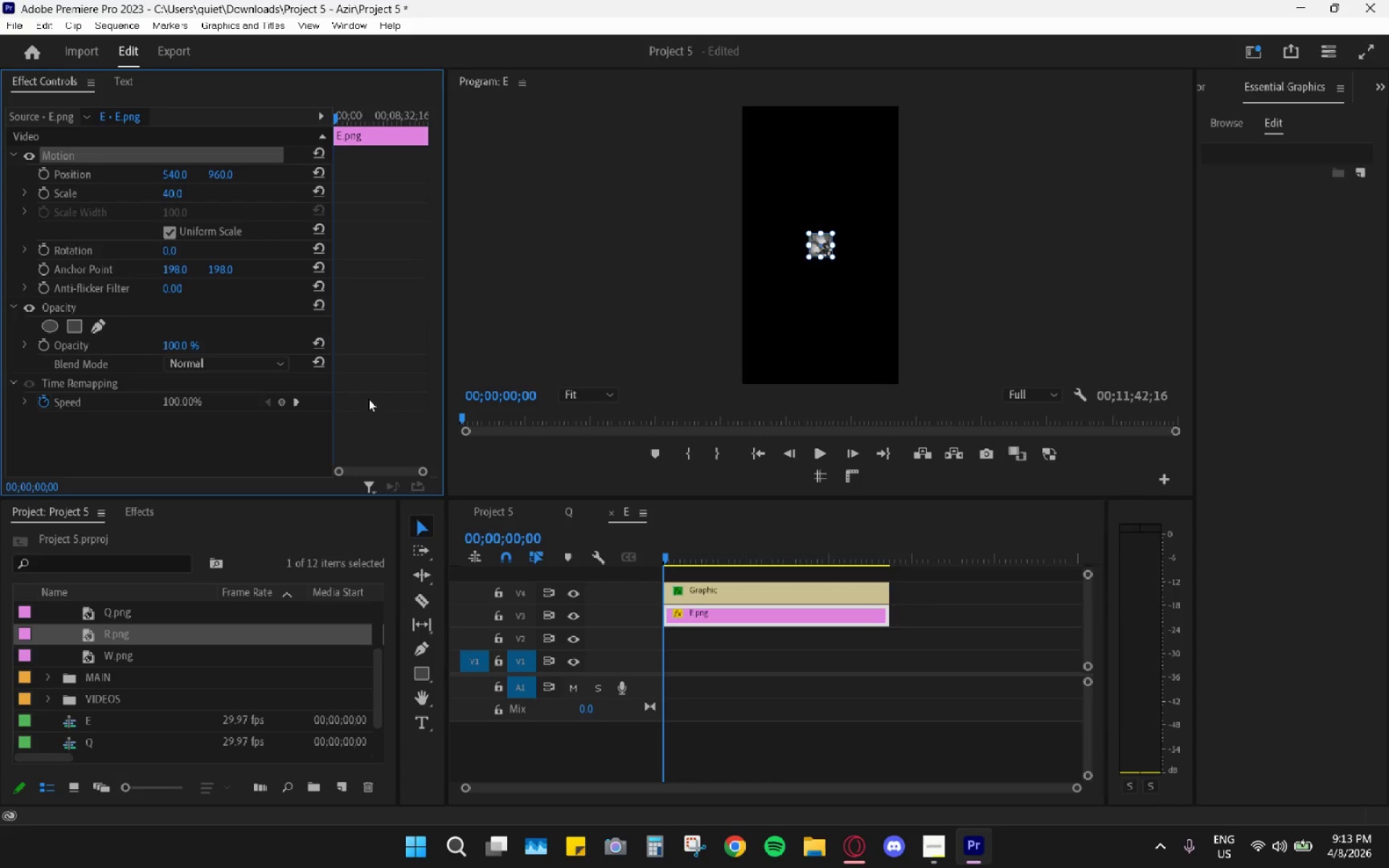 
hold_key(key=C, duration=0.38)
 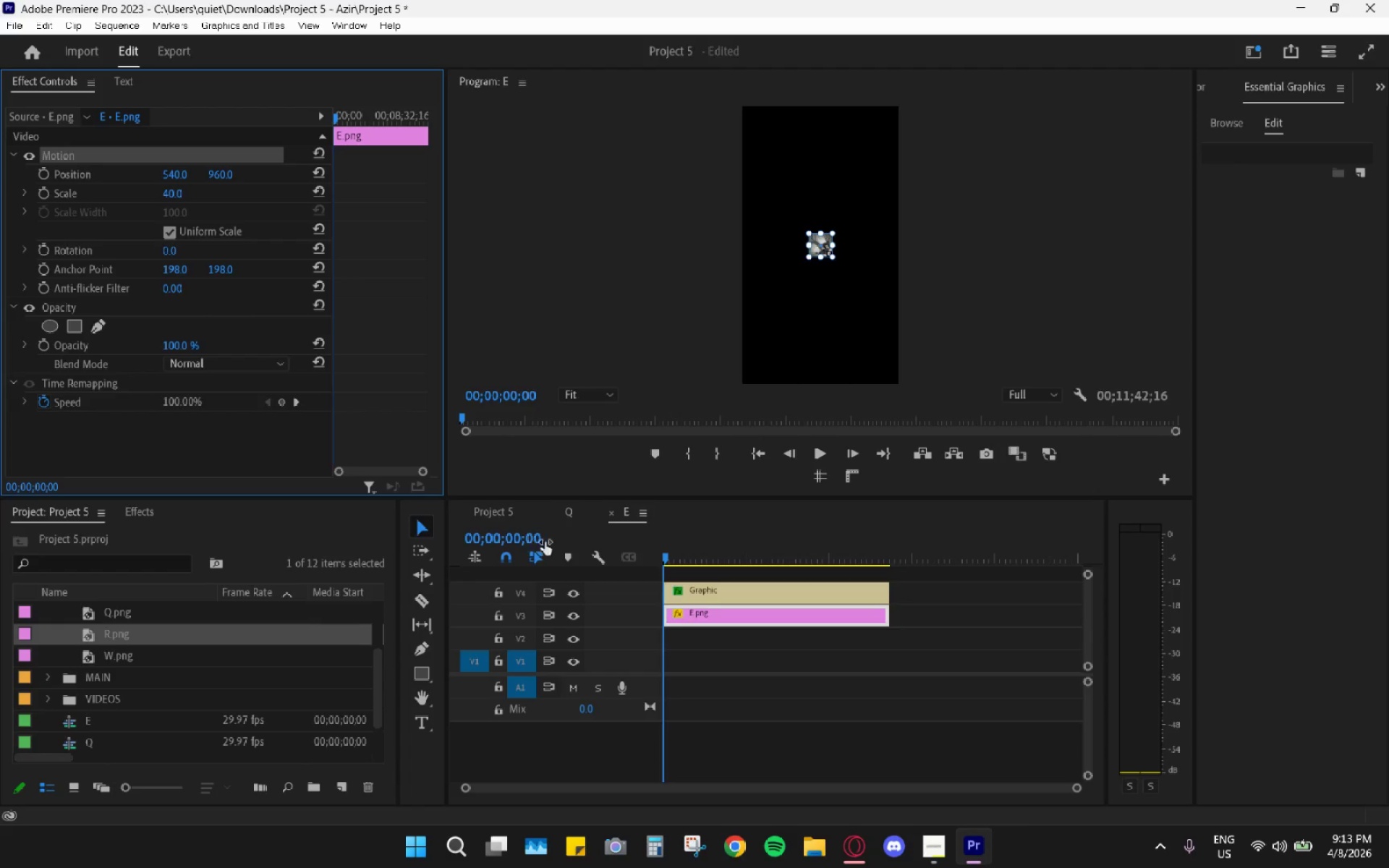 
left_click([517, 517])
 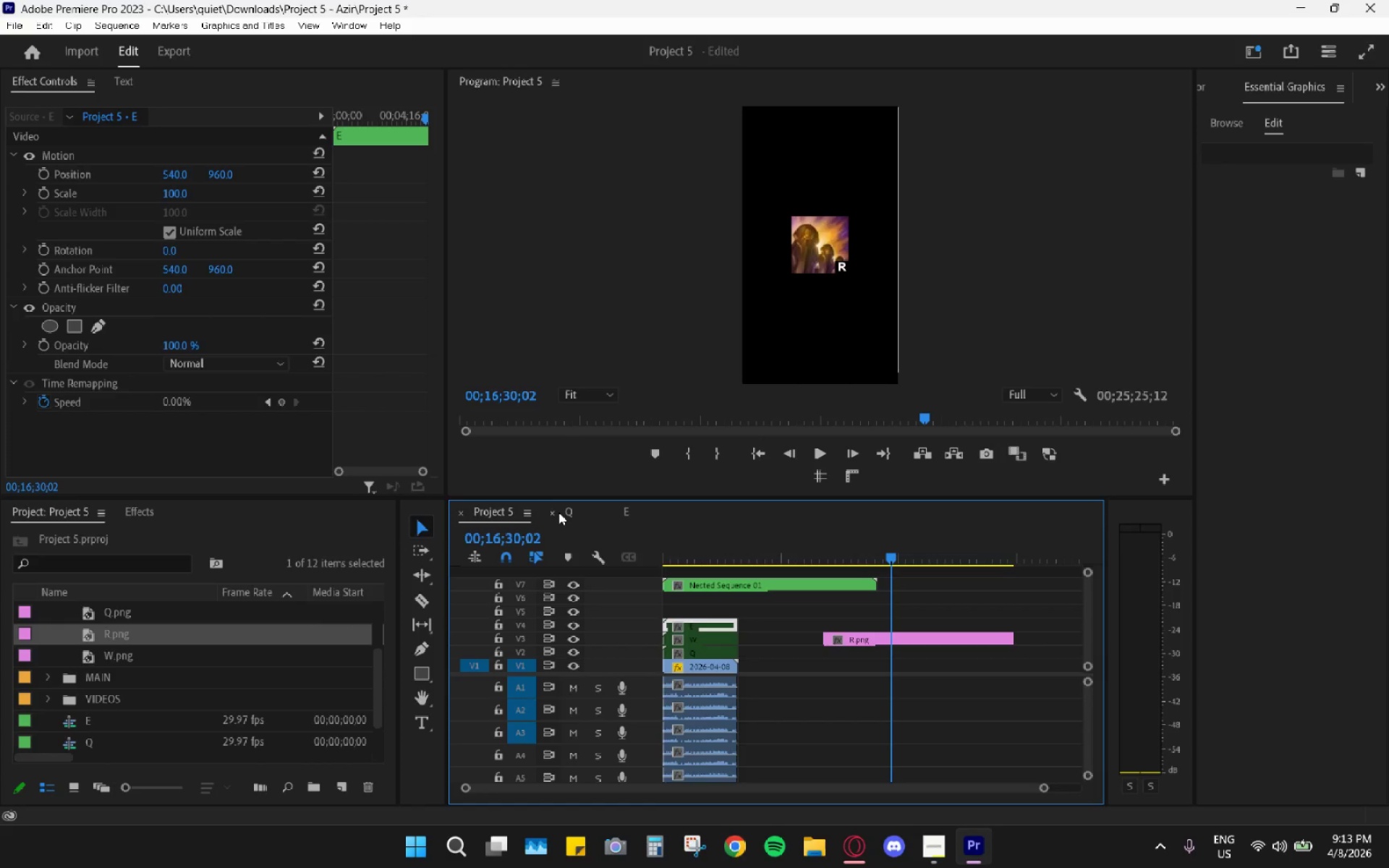 
left_click([554, 512])
 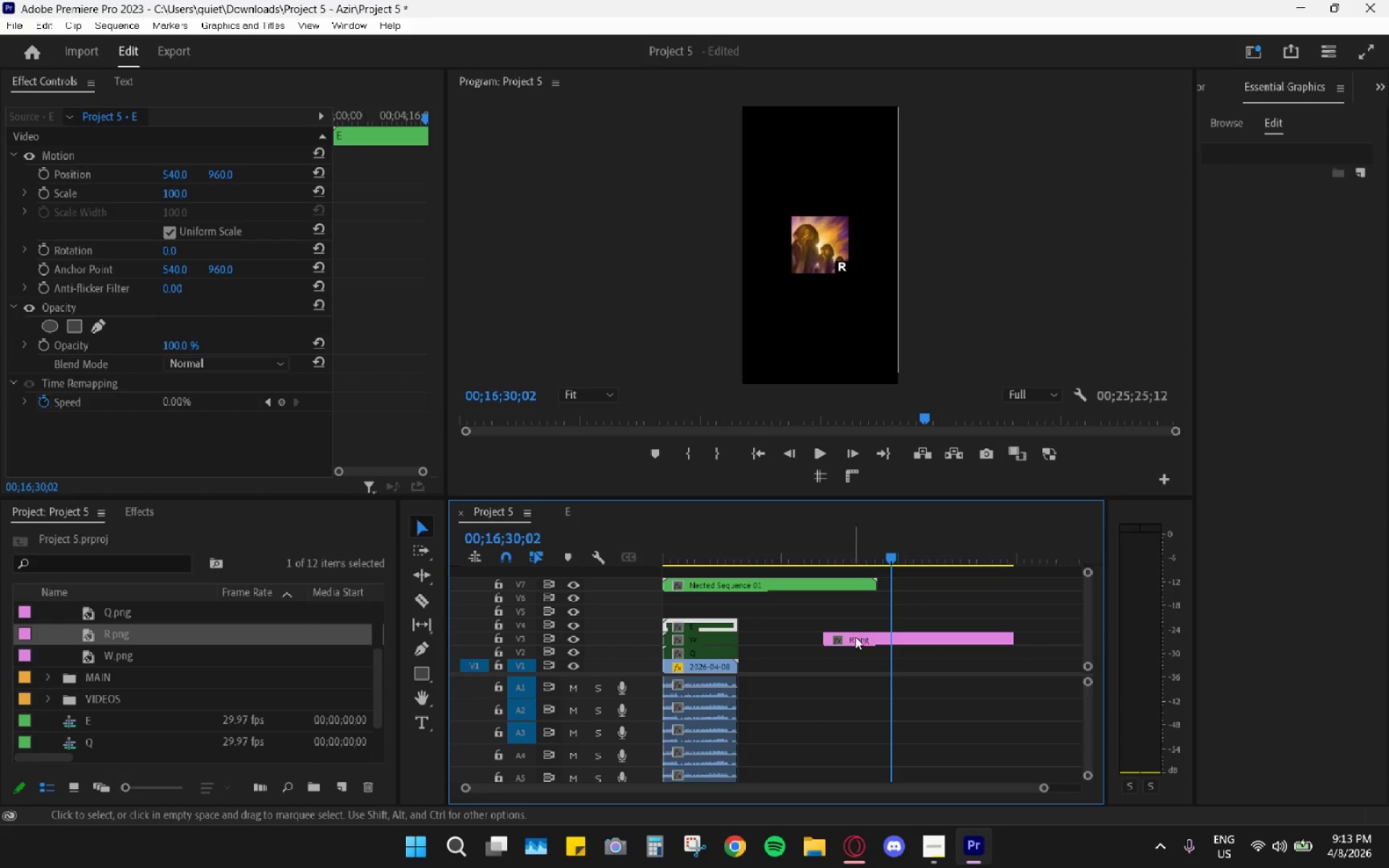 
left_click([883, 641])
 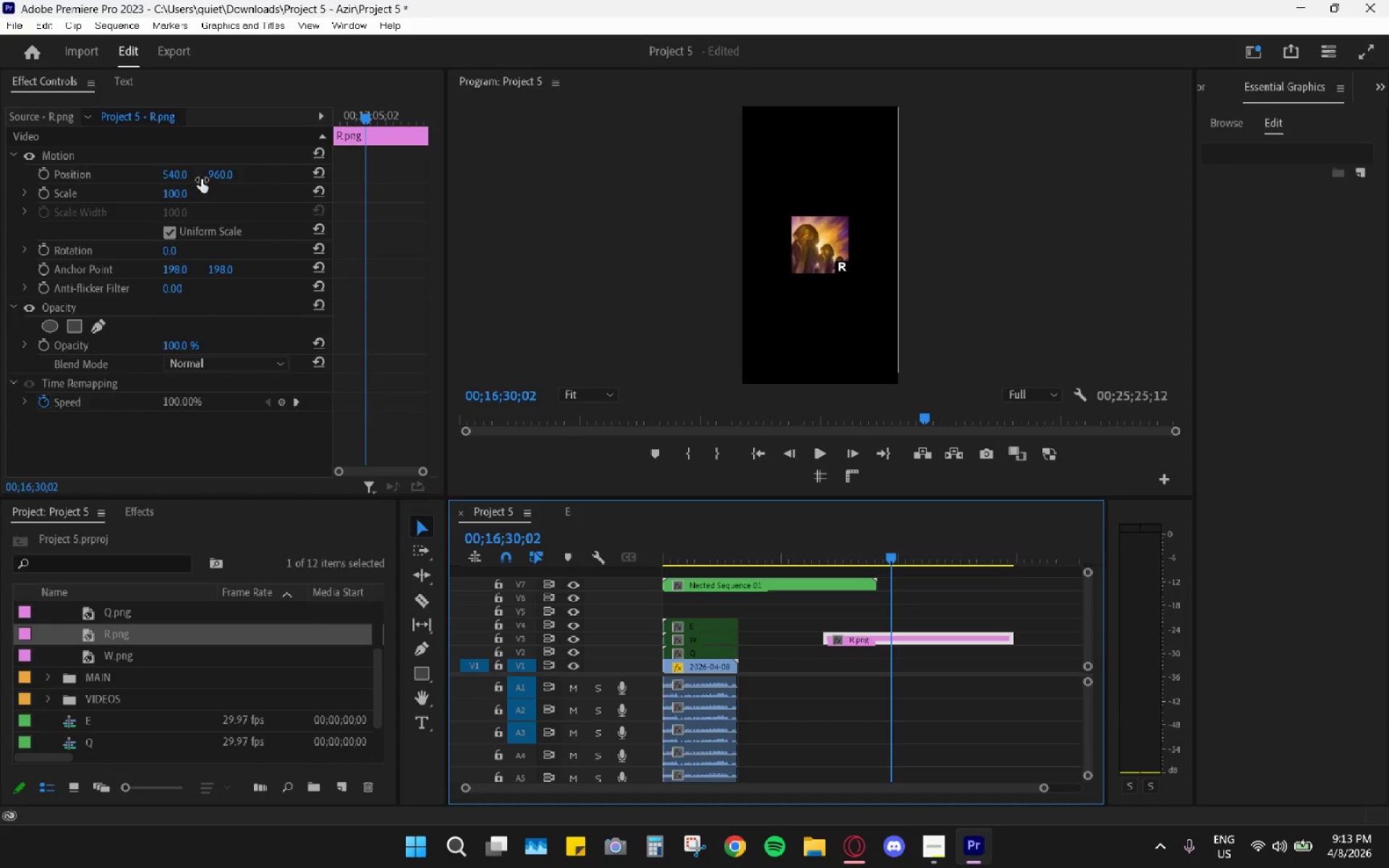 
left_click([93, 157])
 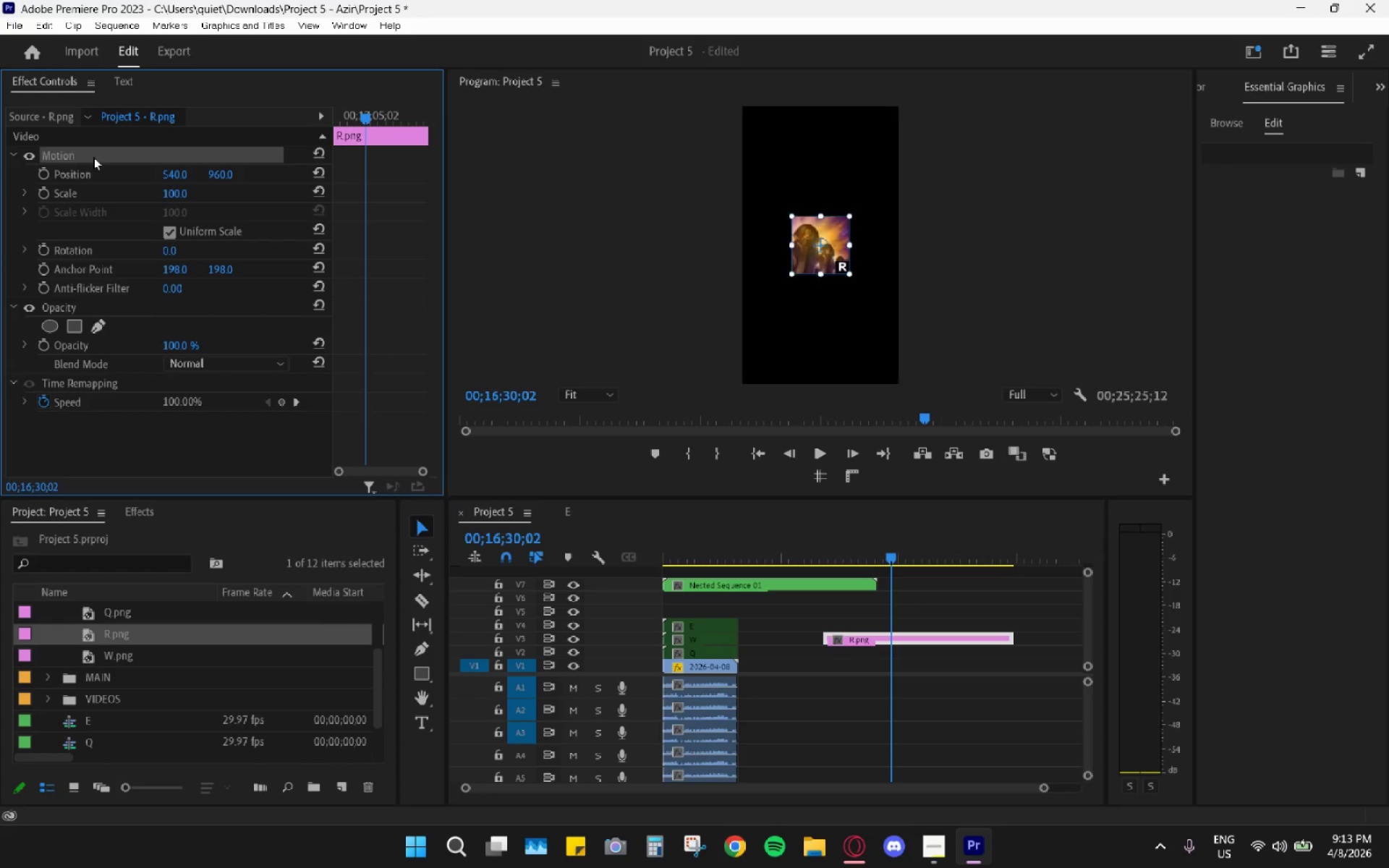 
key(Control+V)
 